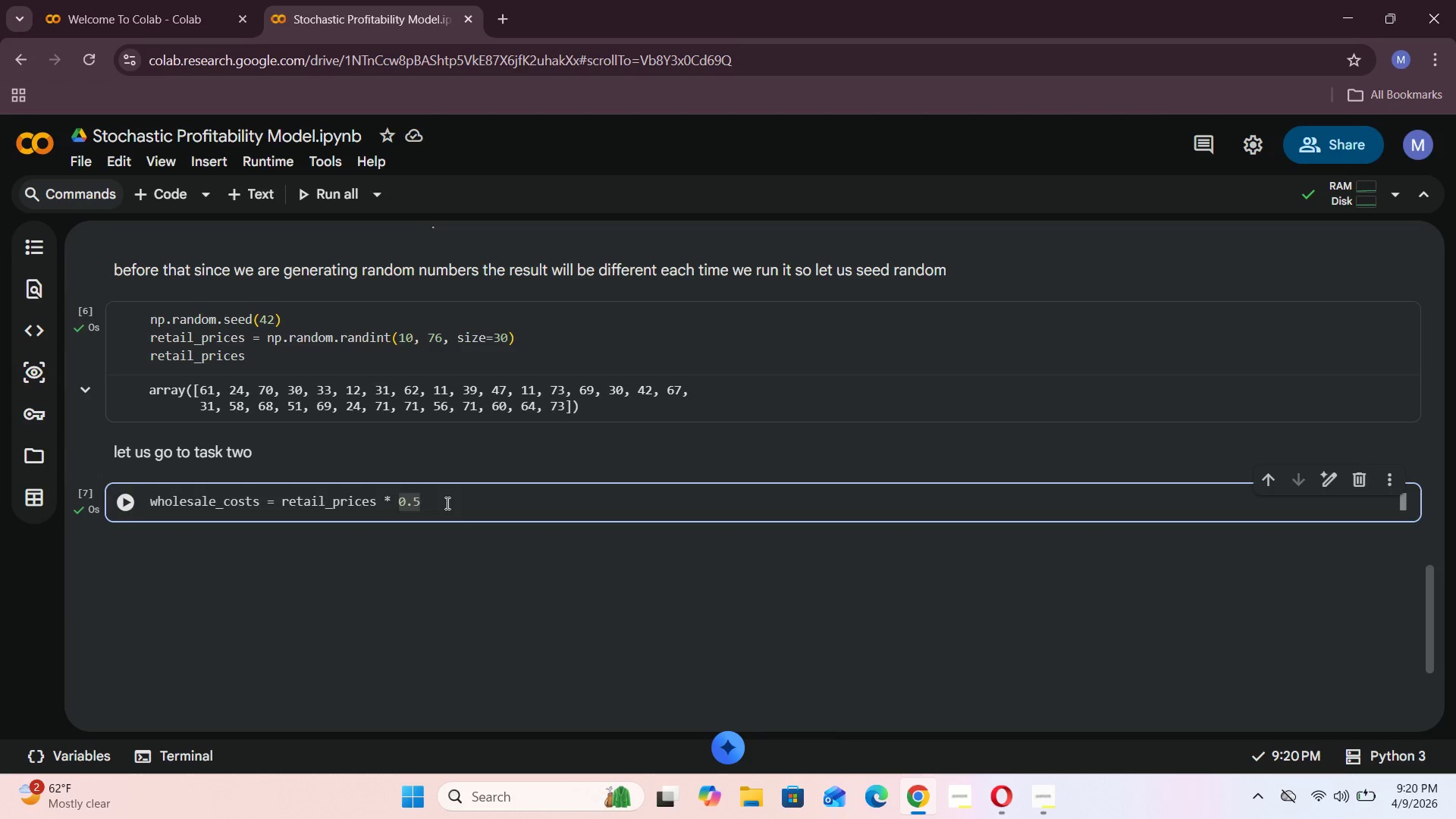 
key(Enter)
 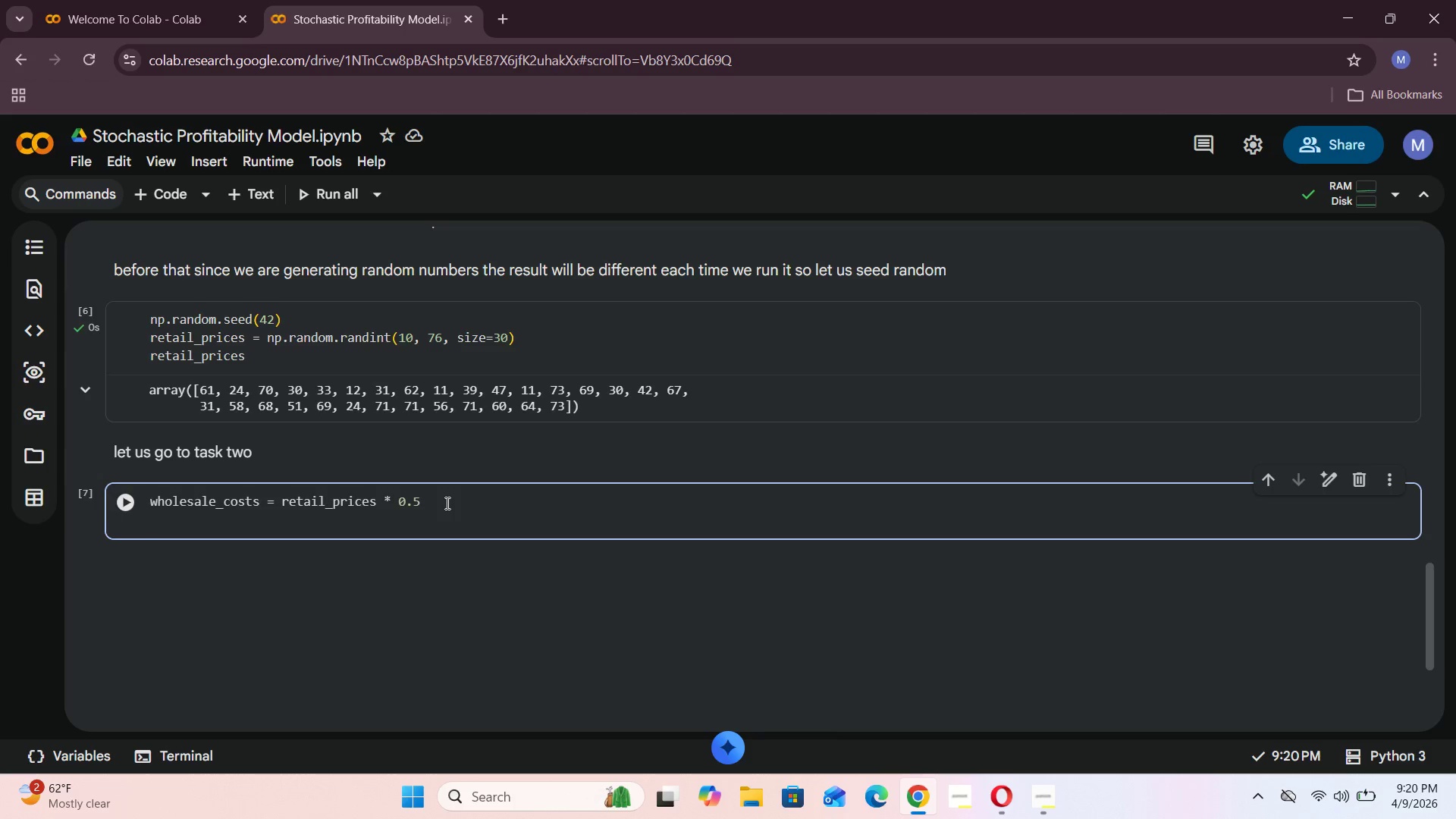 
type(wholesale_costs)
 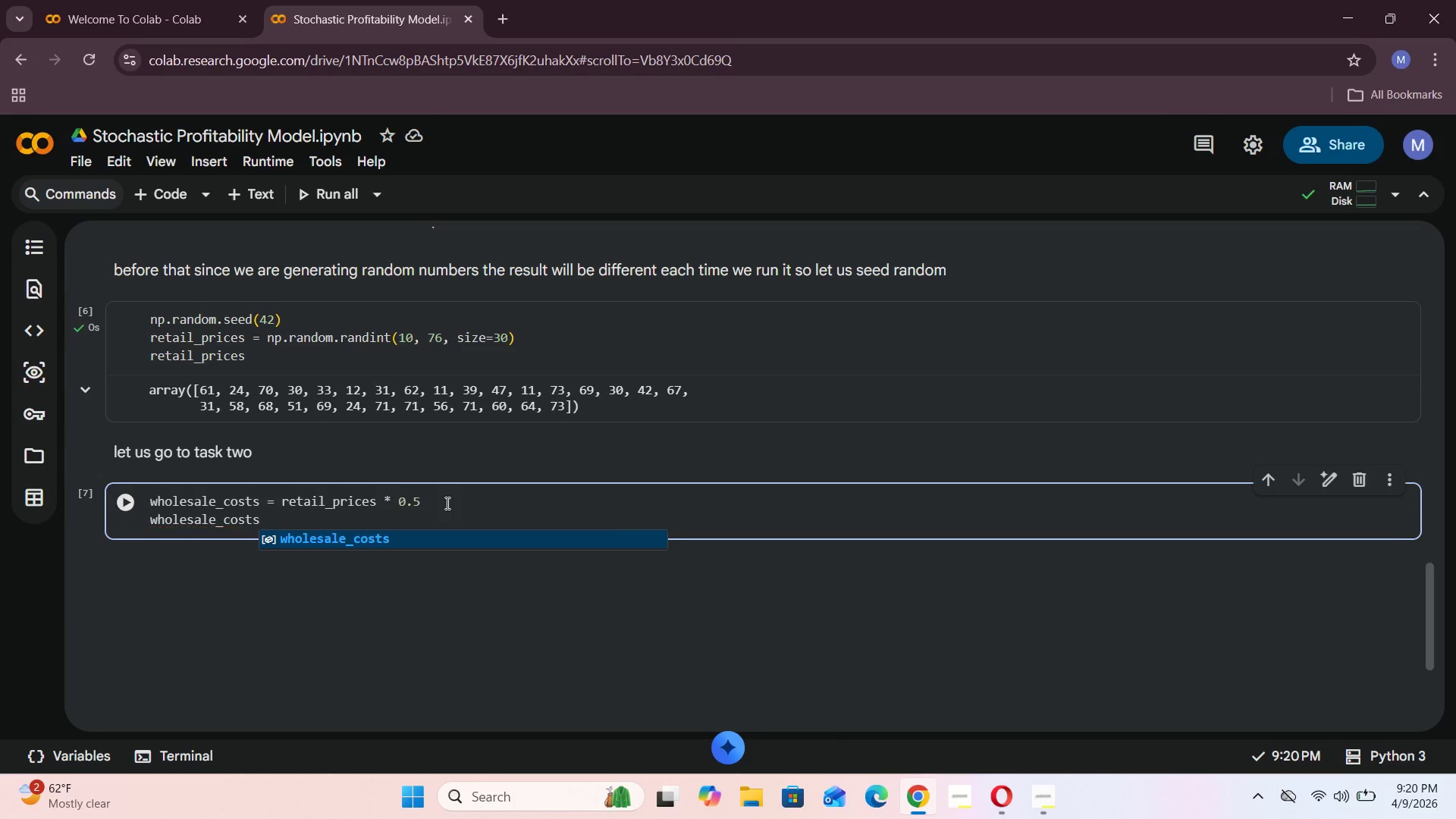 
left_click([127, 507])
 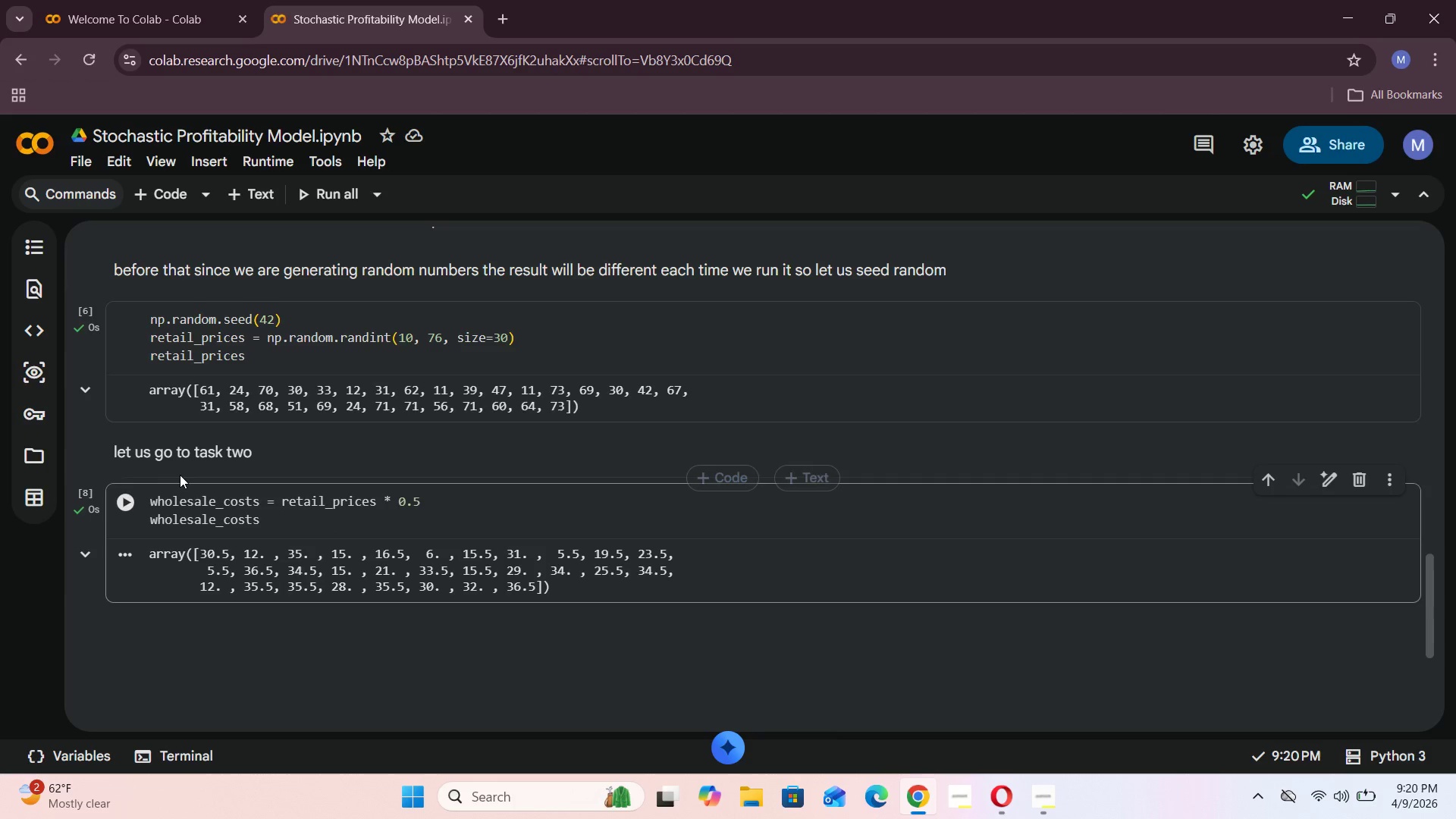 
scroll: coordinate [180, 474], scroll_direction: down, amount: 1.0
 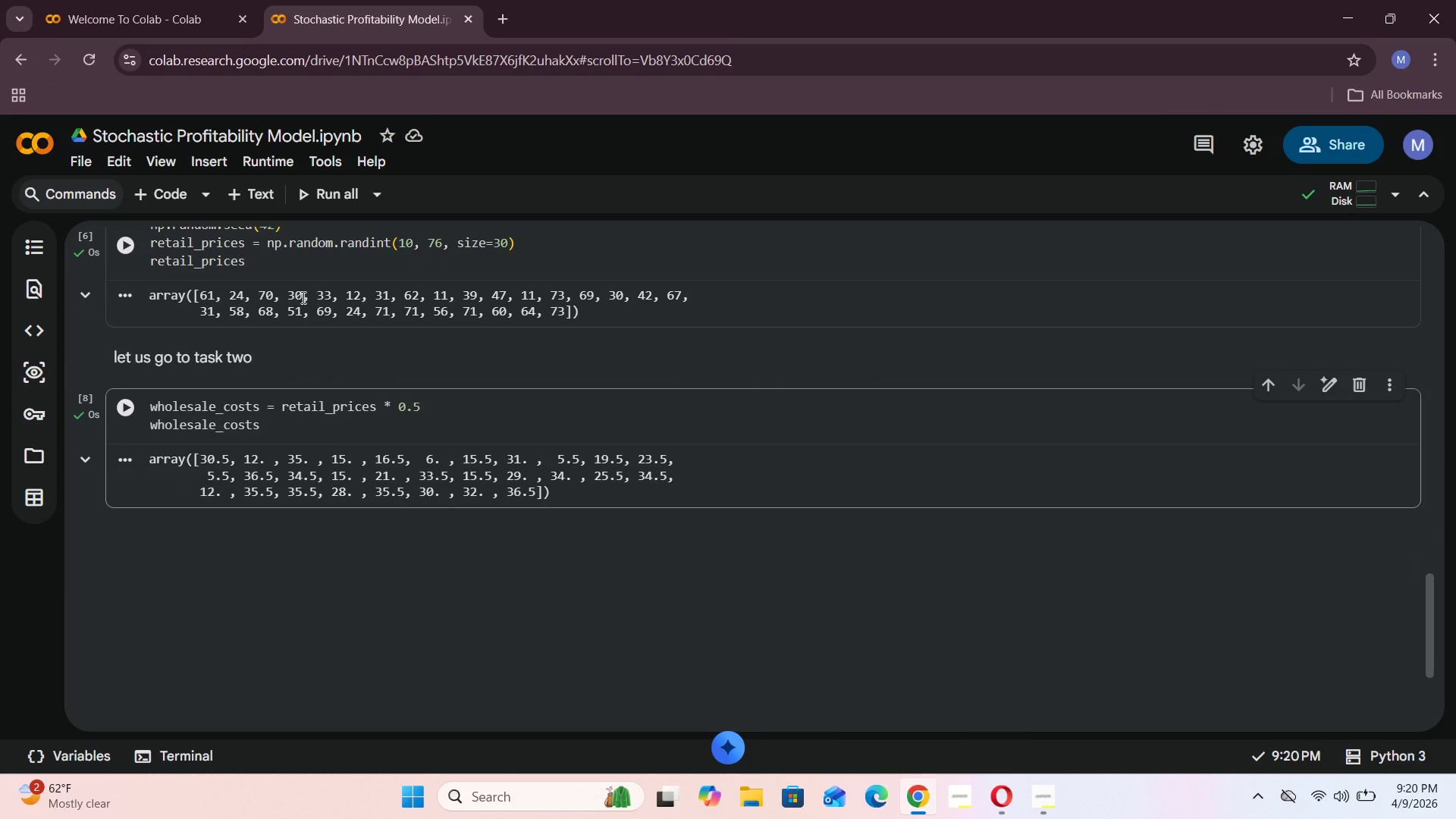 
wait(10.24)
 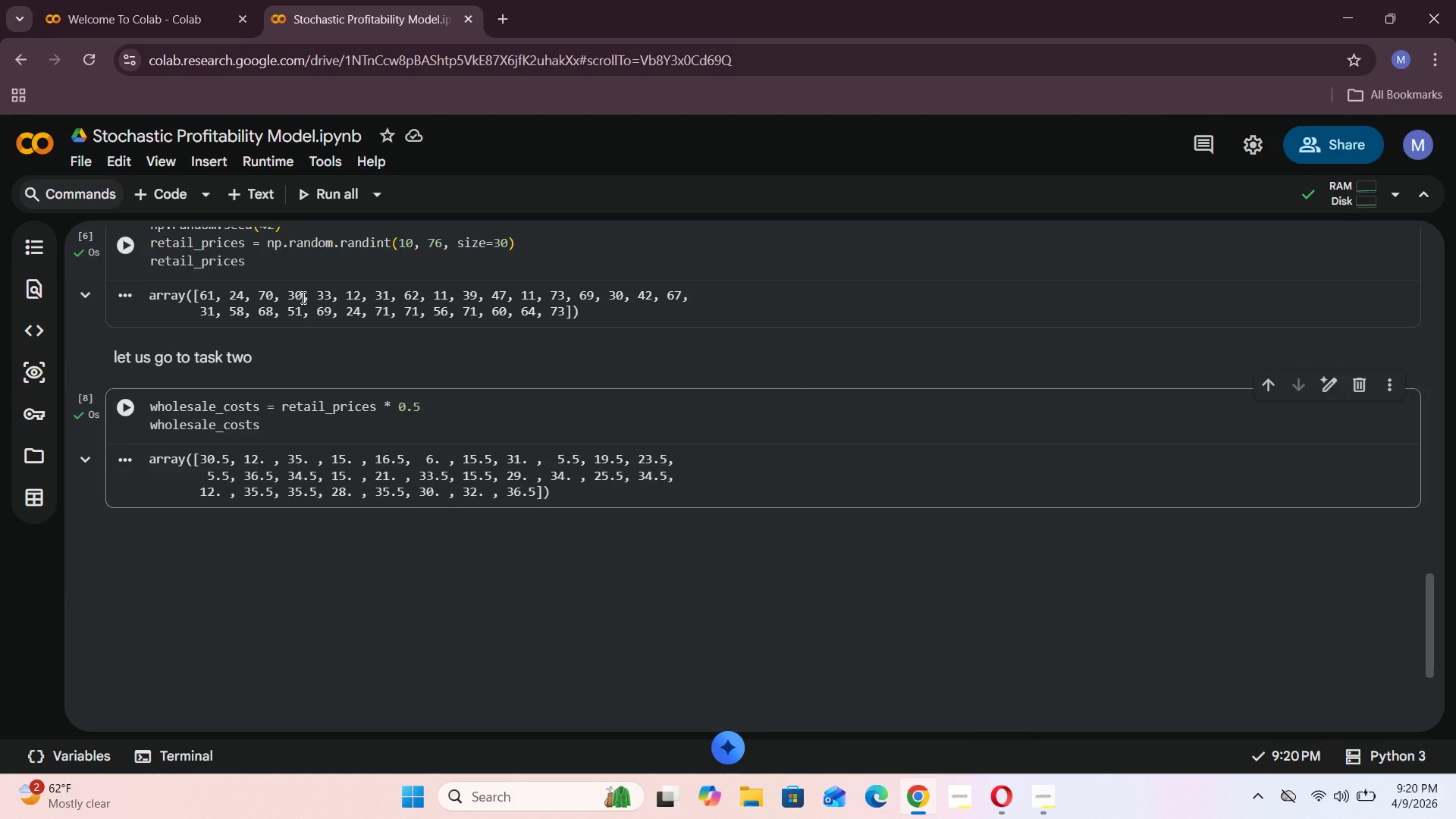 
left_click([231, 187])
 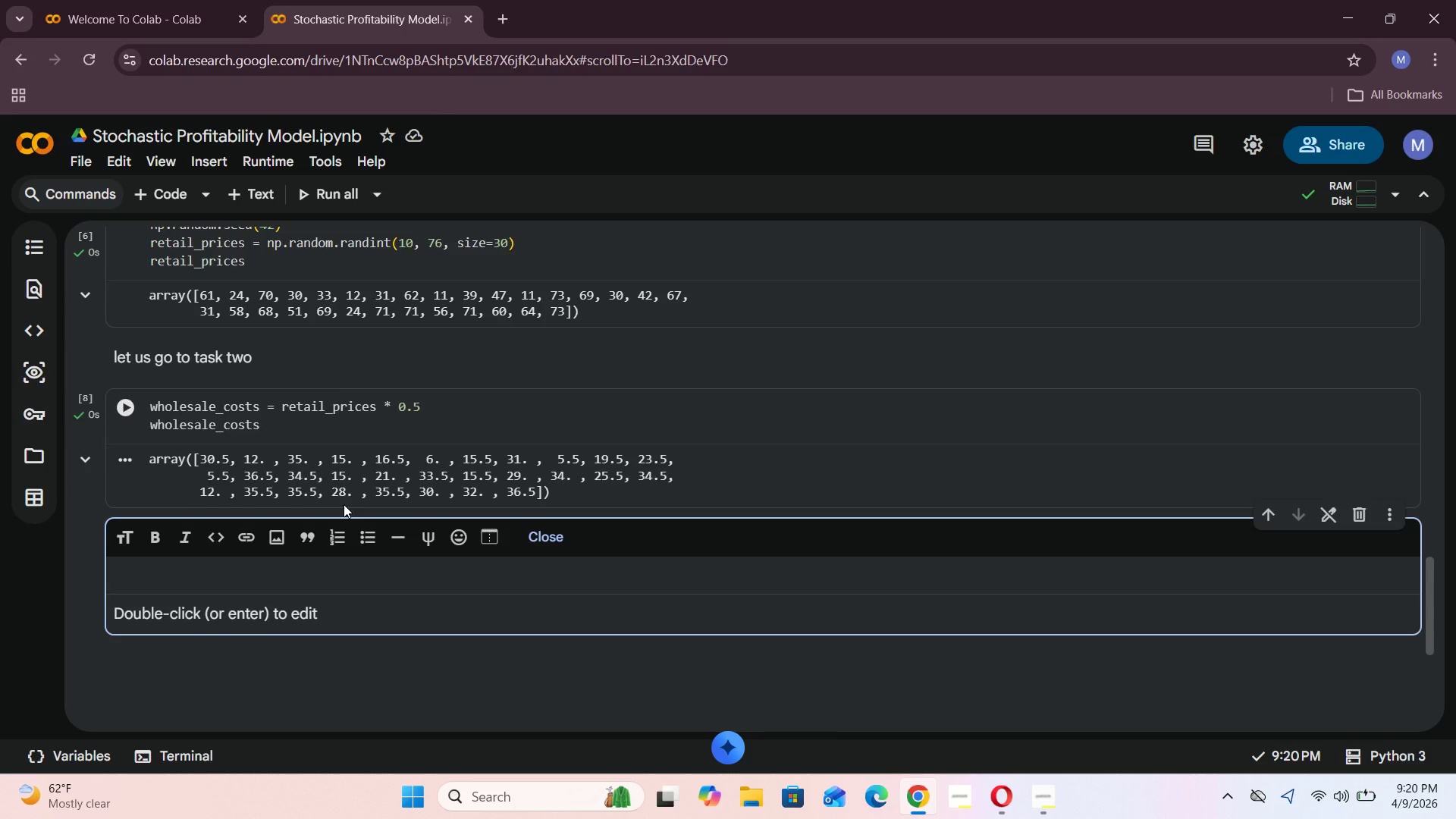 
wait(6.61)
 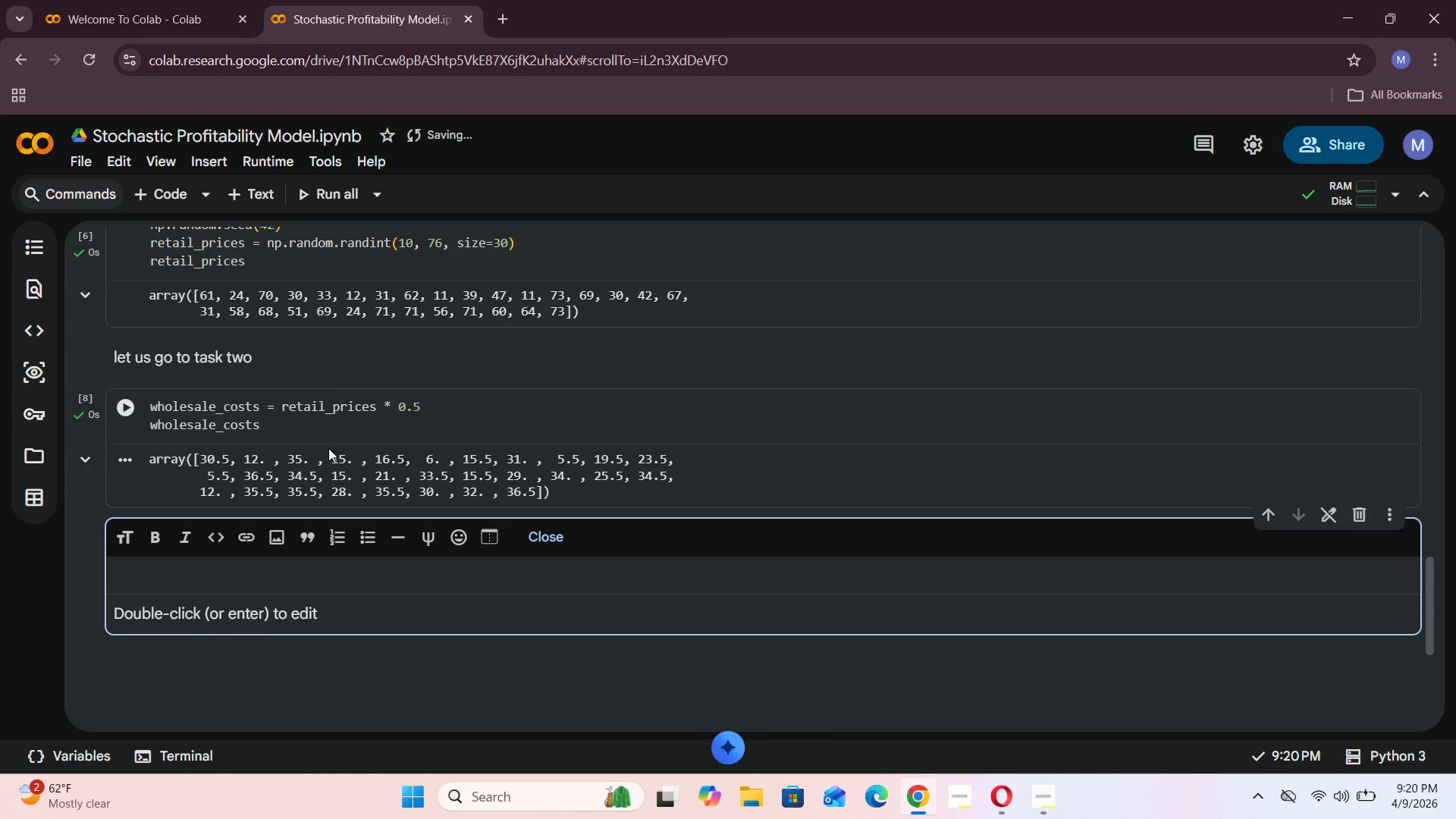 
mouse_move([357, 543])
 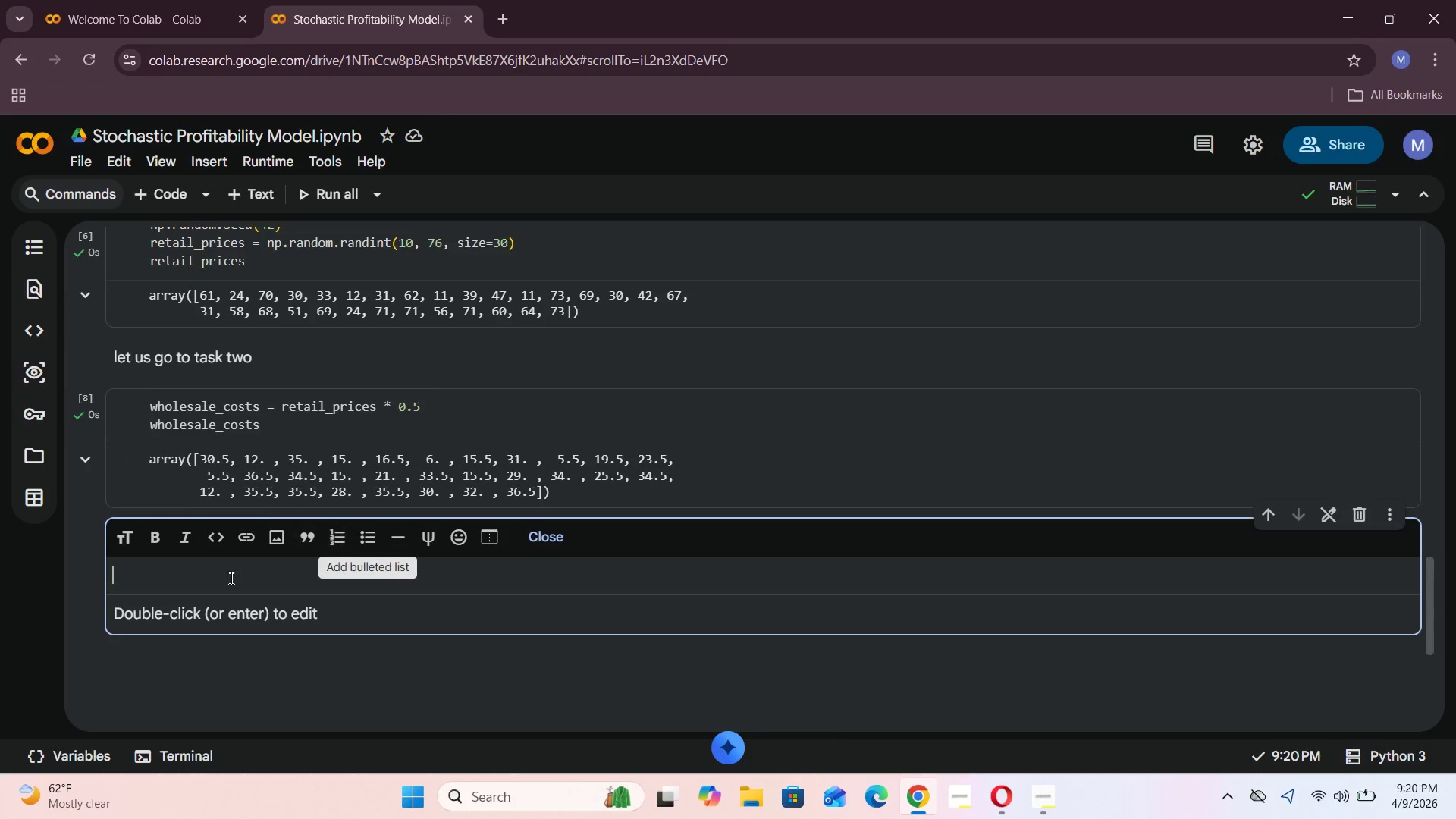 
left_click([218, 585])
 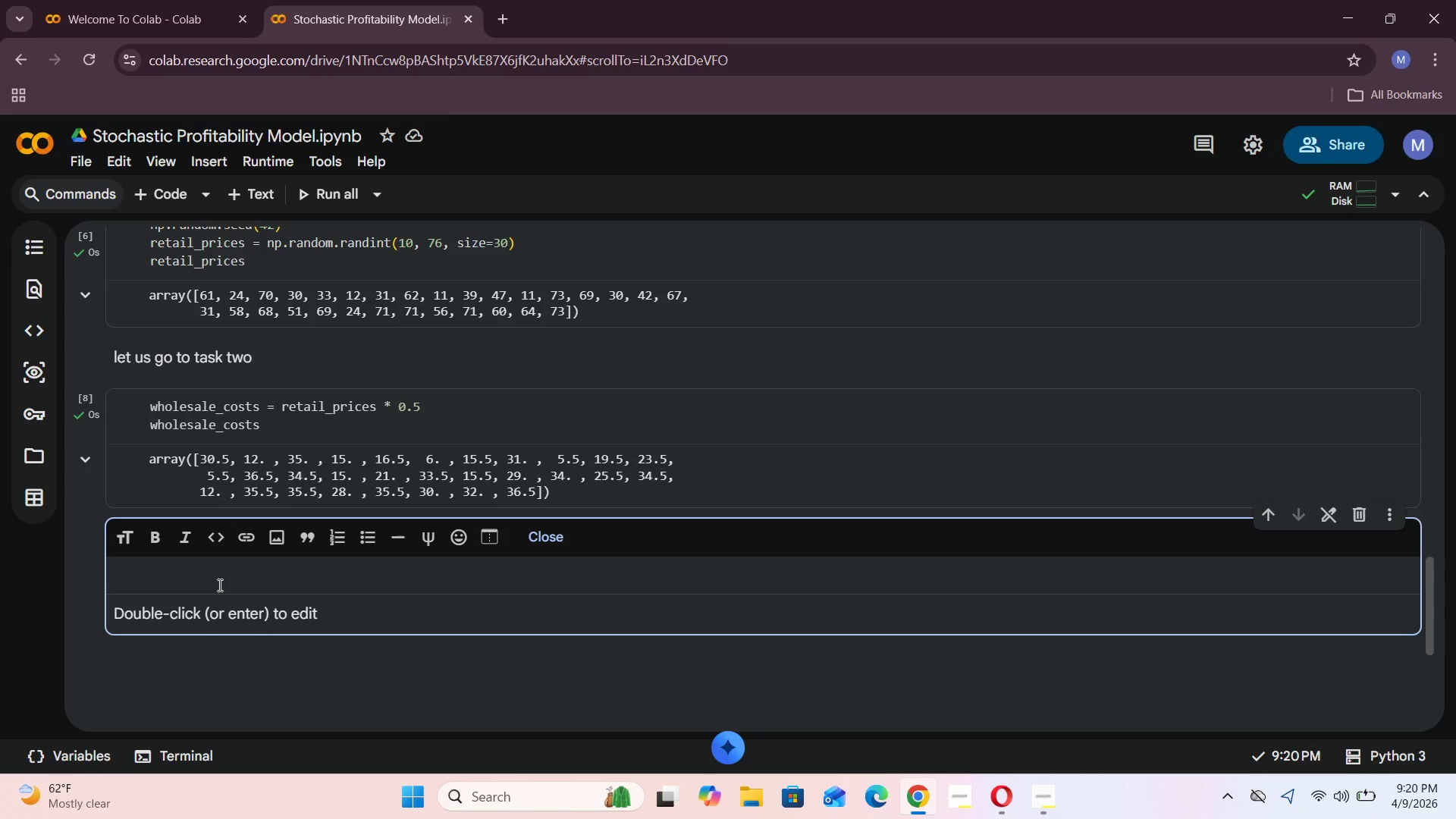 
type(Now )
 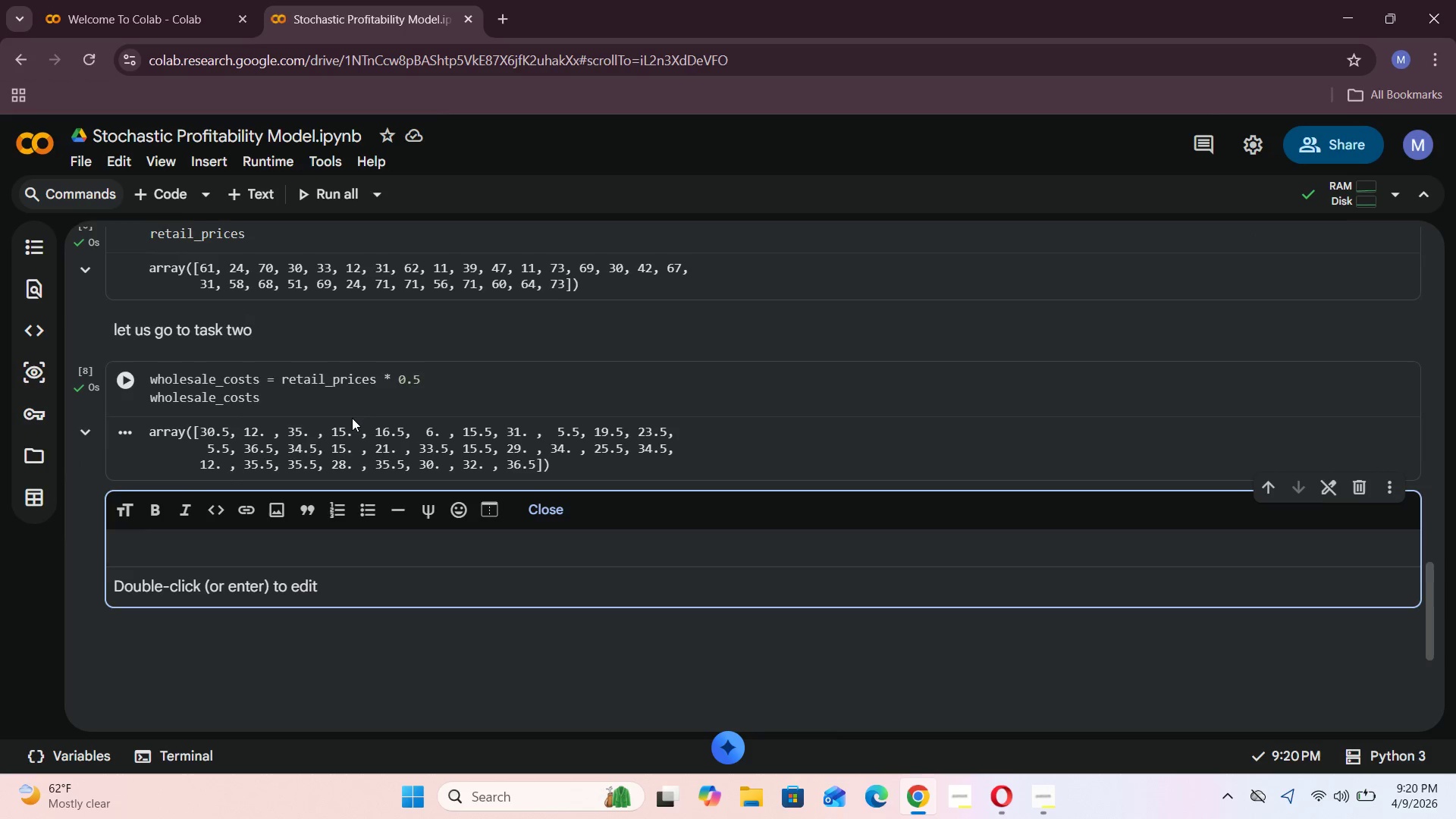 
left_click([223, 562])
 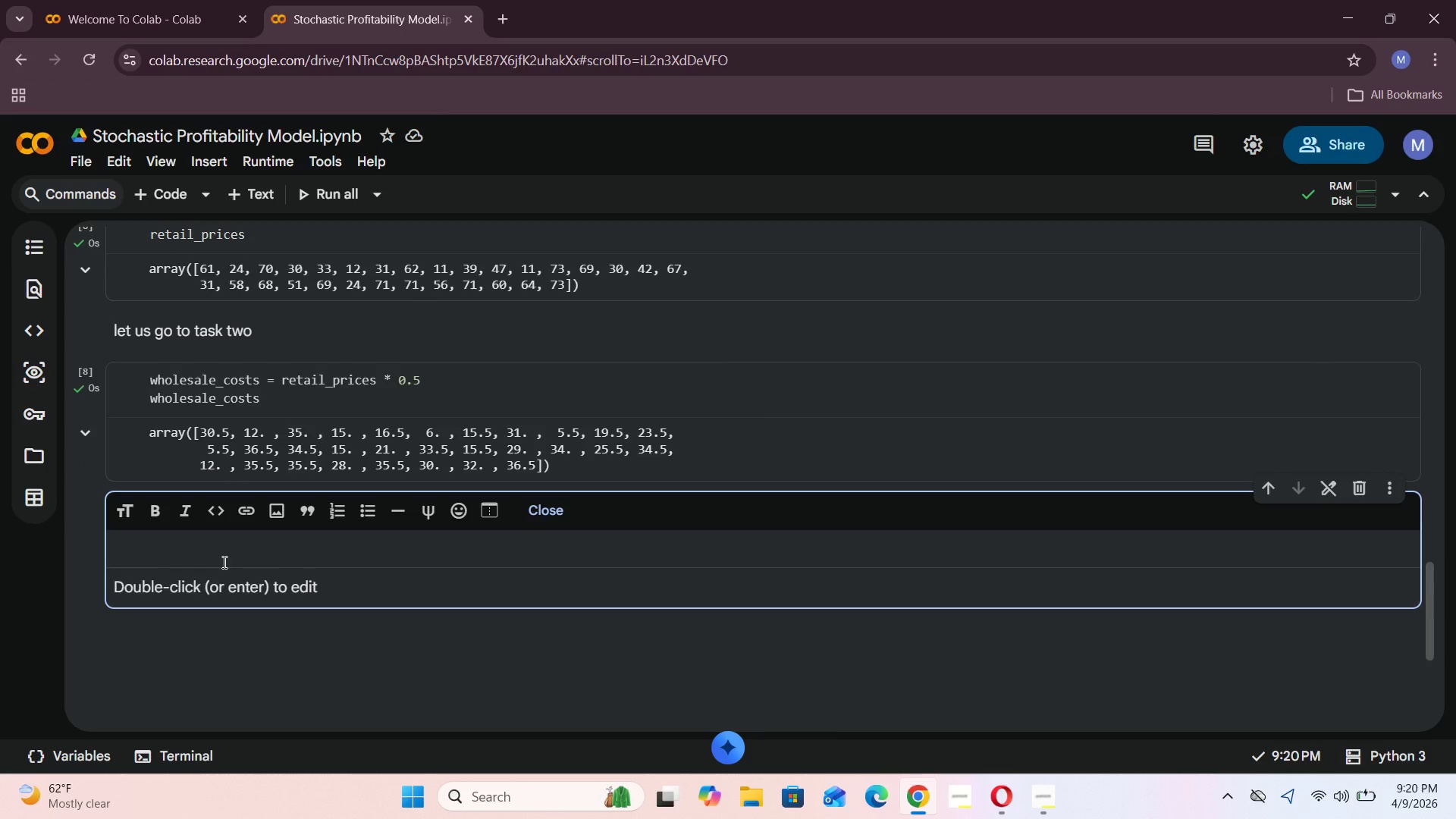 
type(Now let us create our data frame for this project, inventory dataset)
 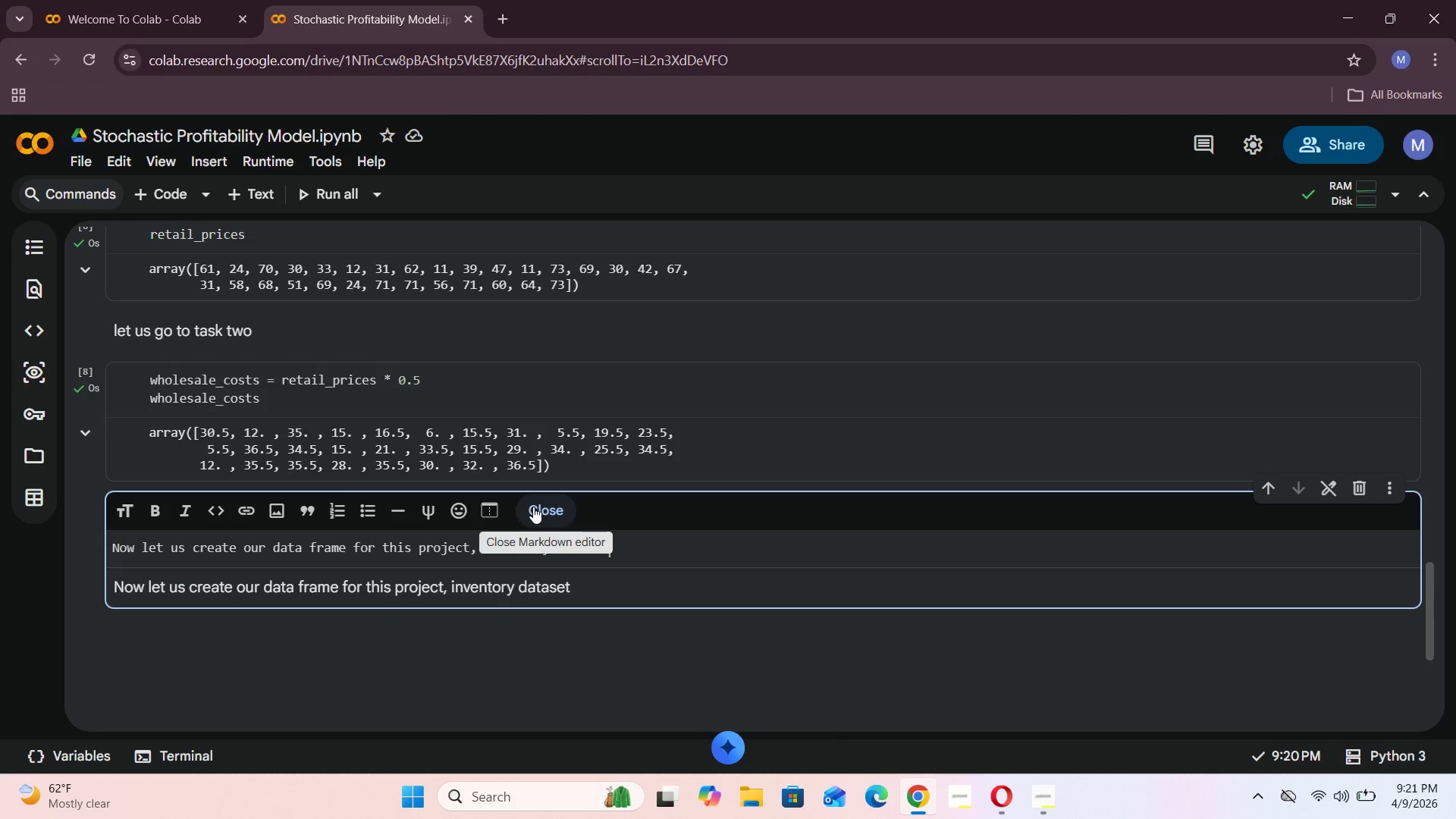 
wait(6.99)
 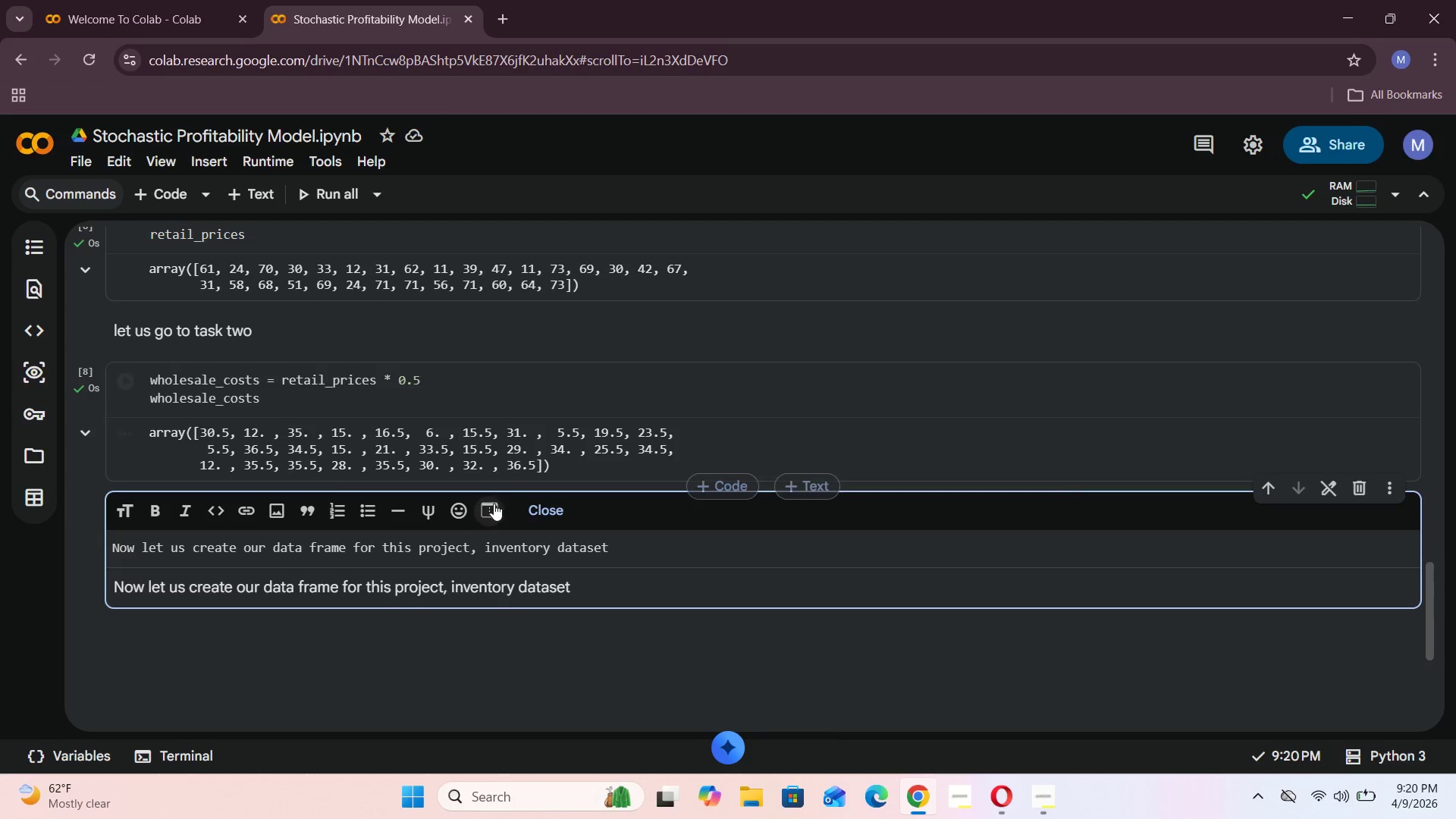 
left_click([533, 507])
 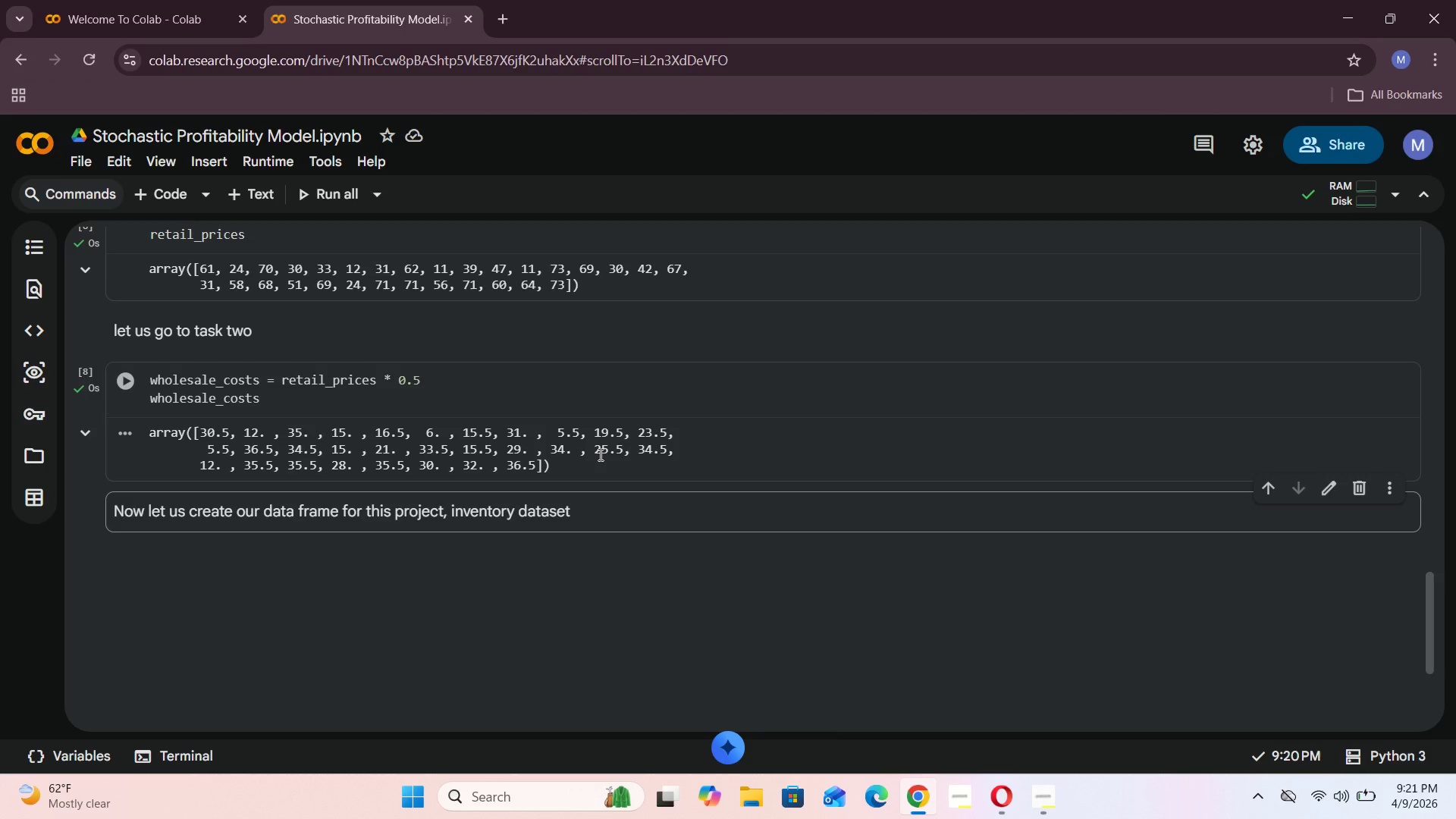 
scroll: coordinate [600, 454], scroll_direction: up, amount: 17.0
 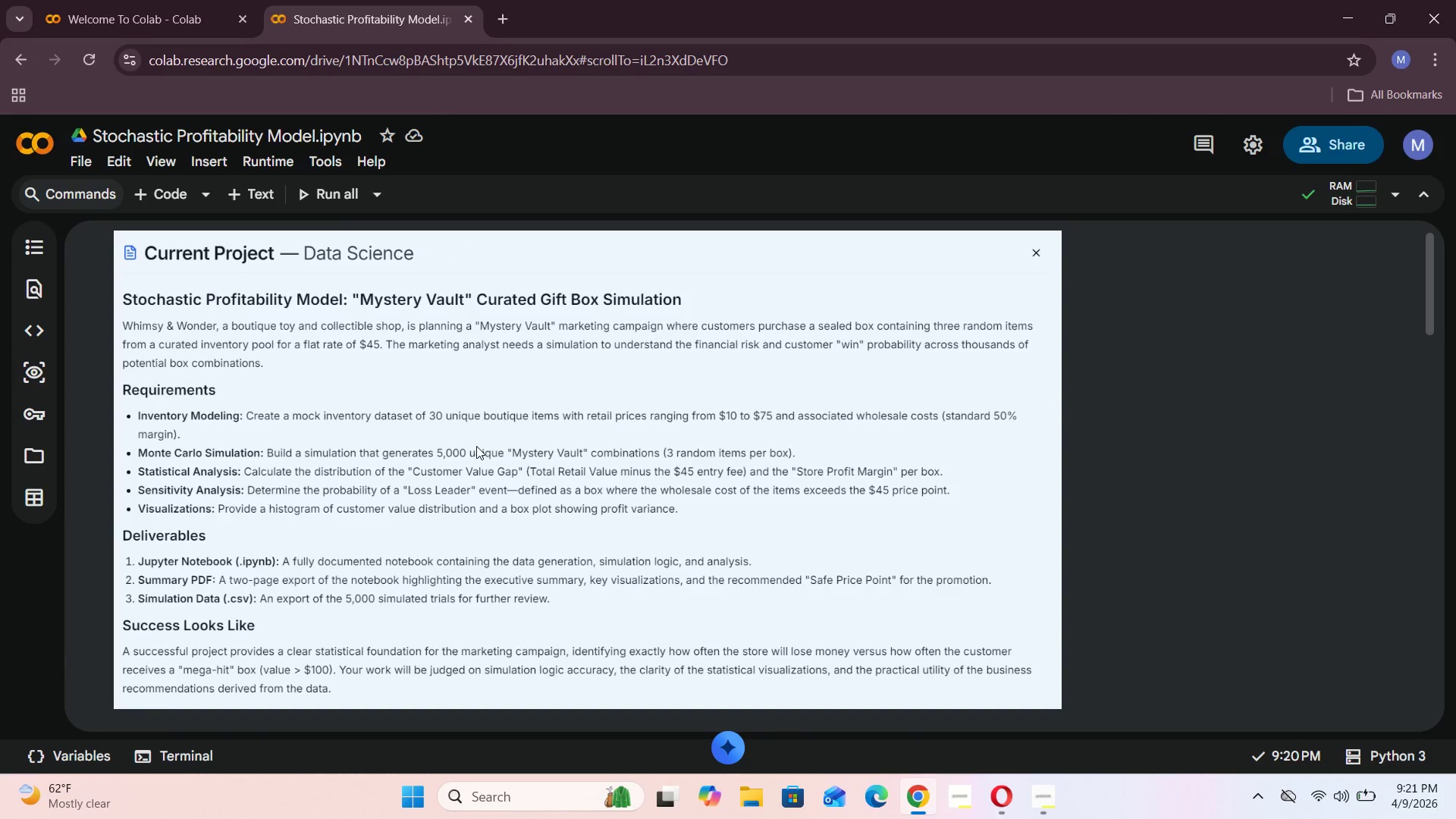 
wait(7.48)
 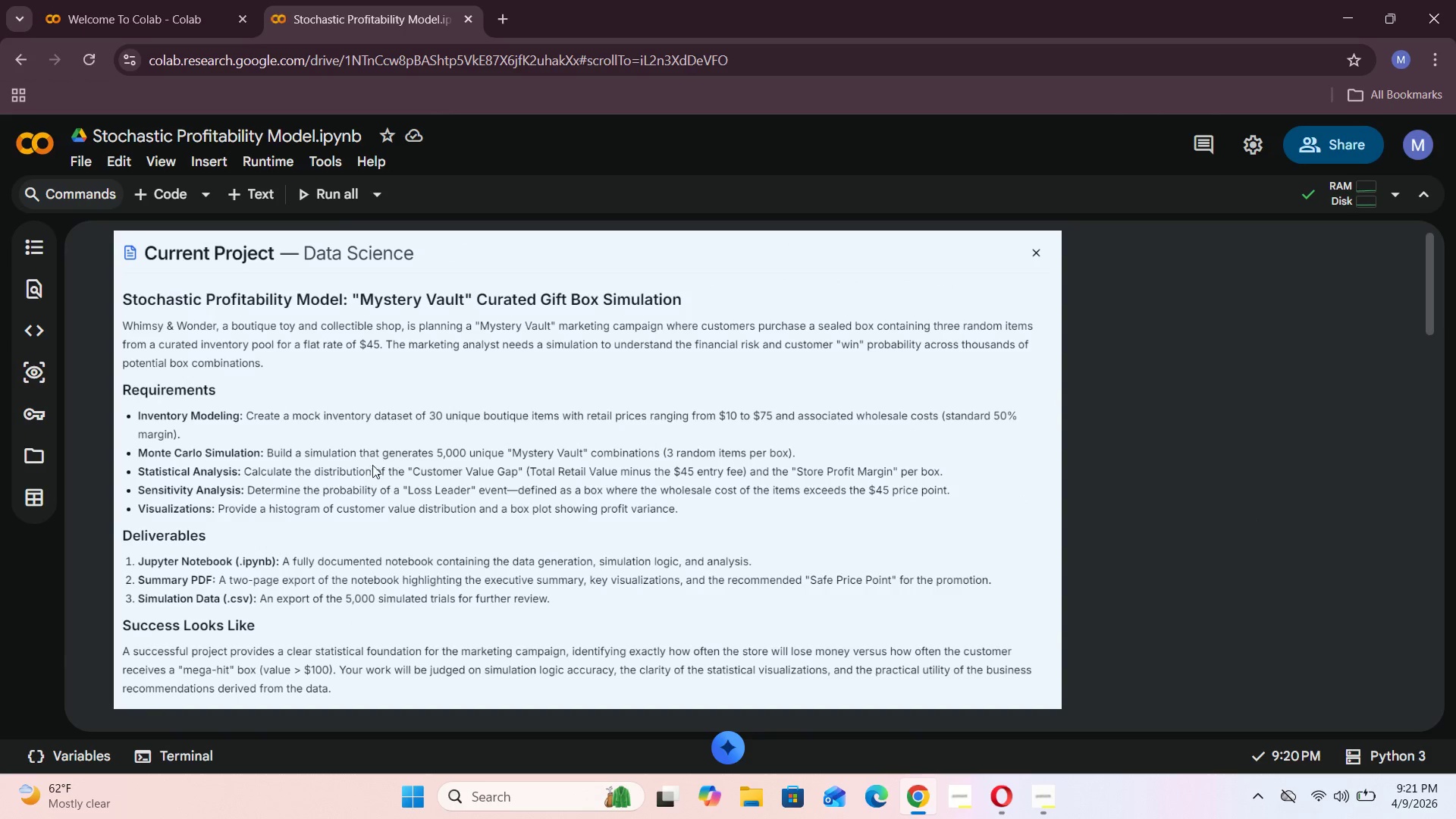 
scroll: coordinate [695, 446], scroll_direction: down, amount: 18.0
 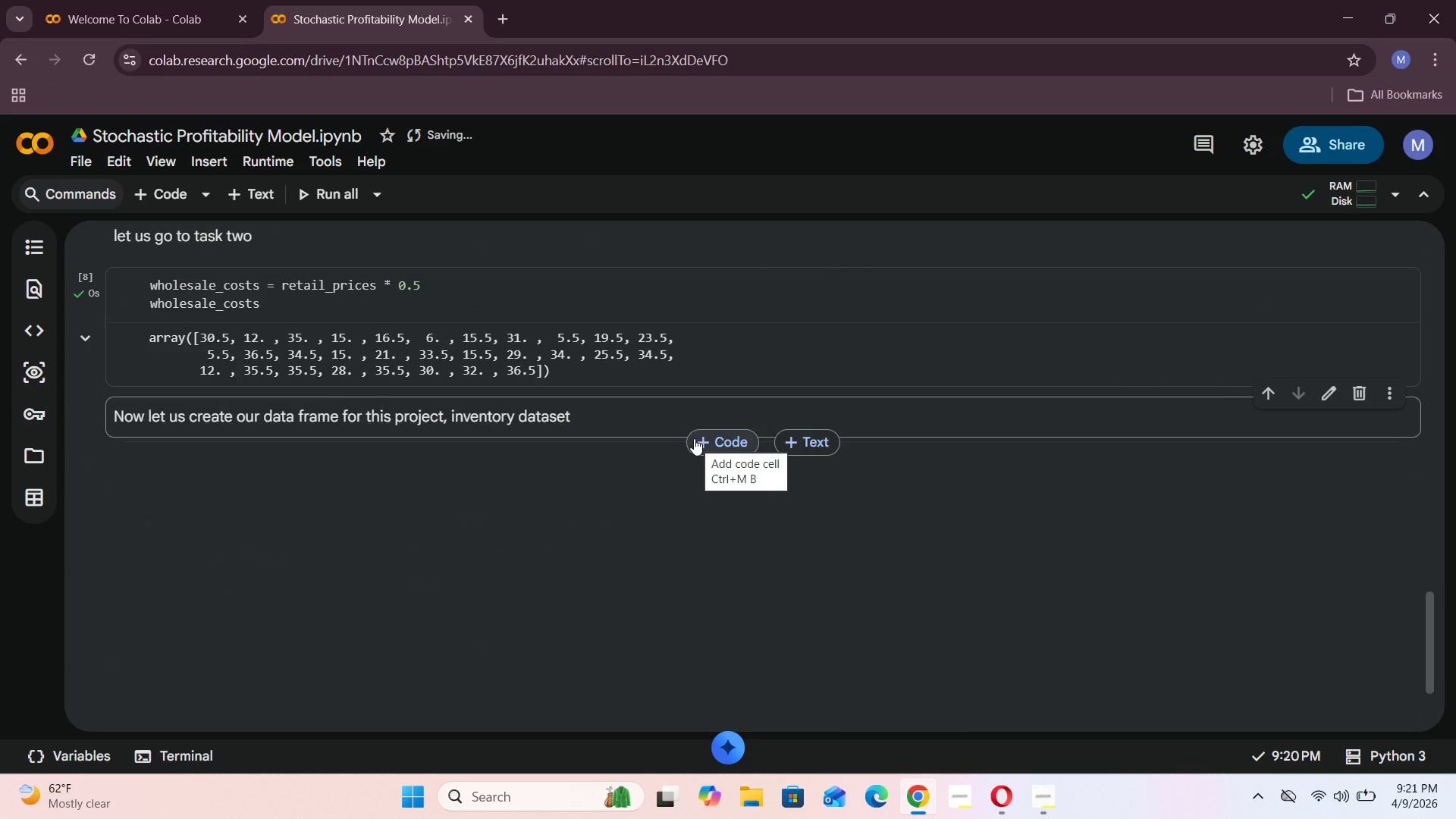 
wait(13.02)
 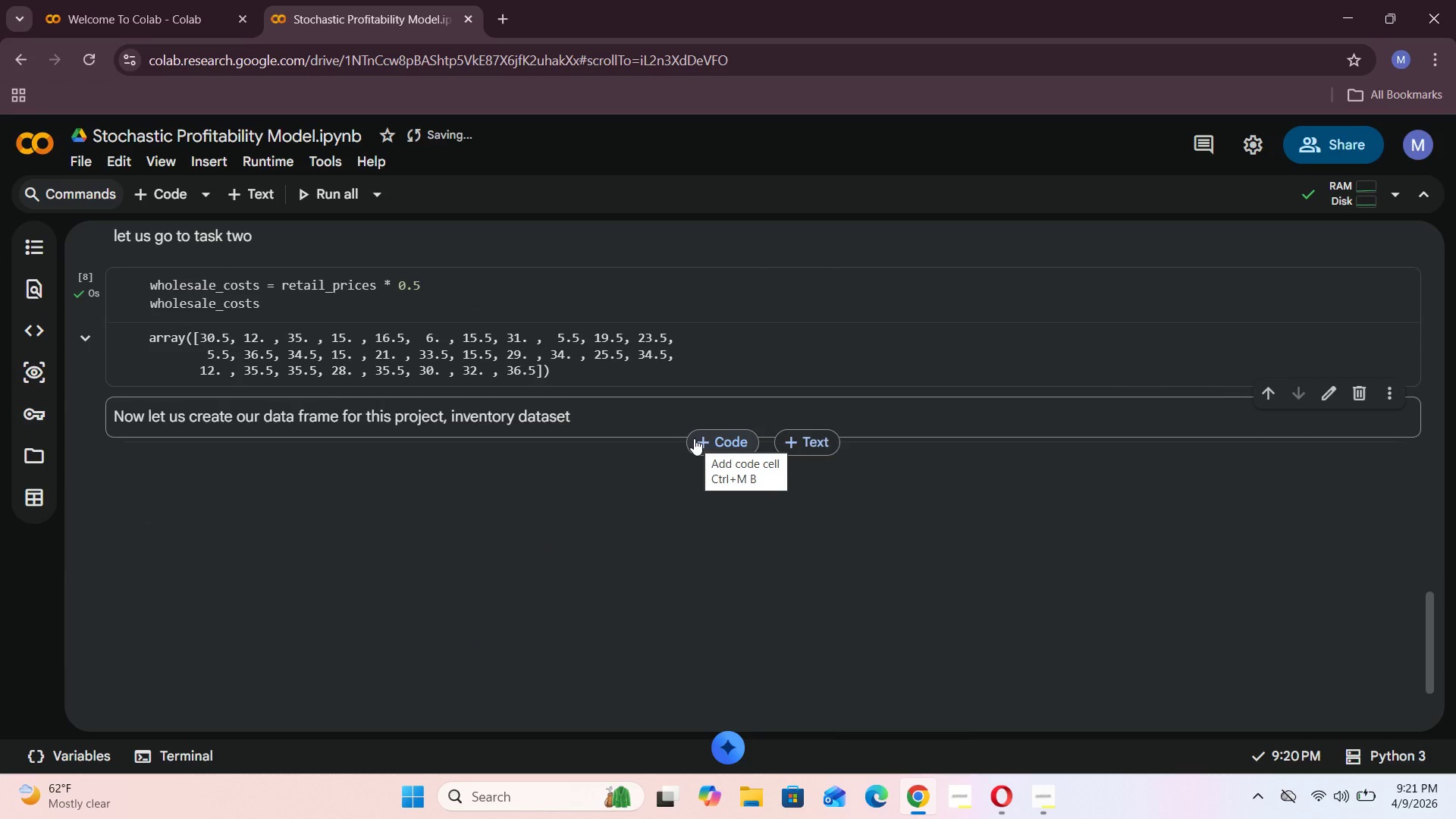 
left_click([501, 429])
 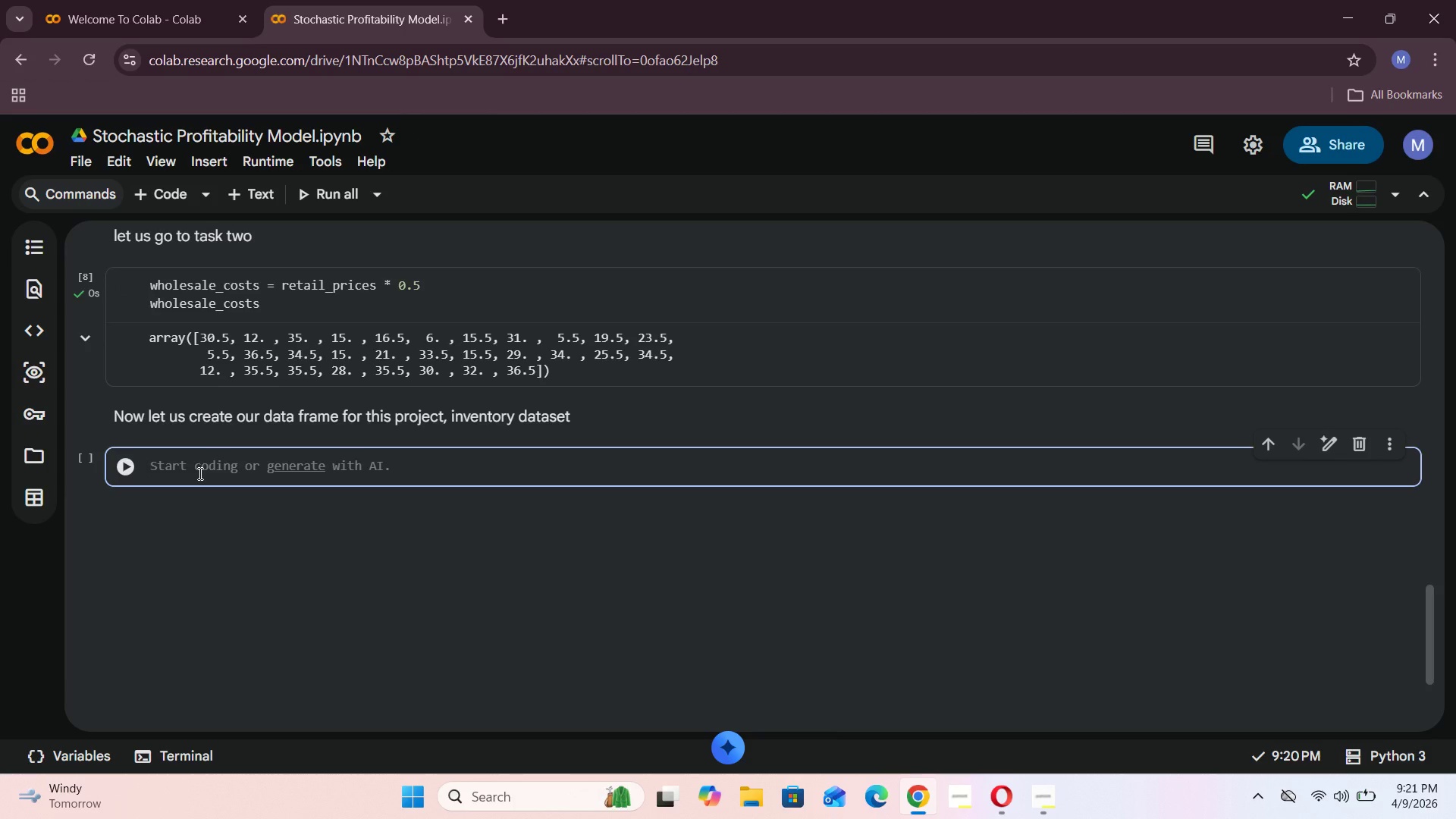 
wait(7.01)
 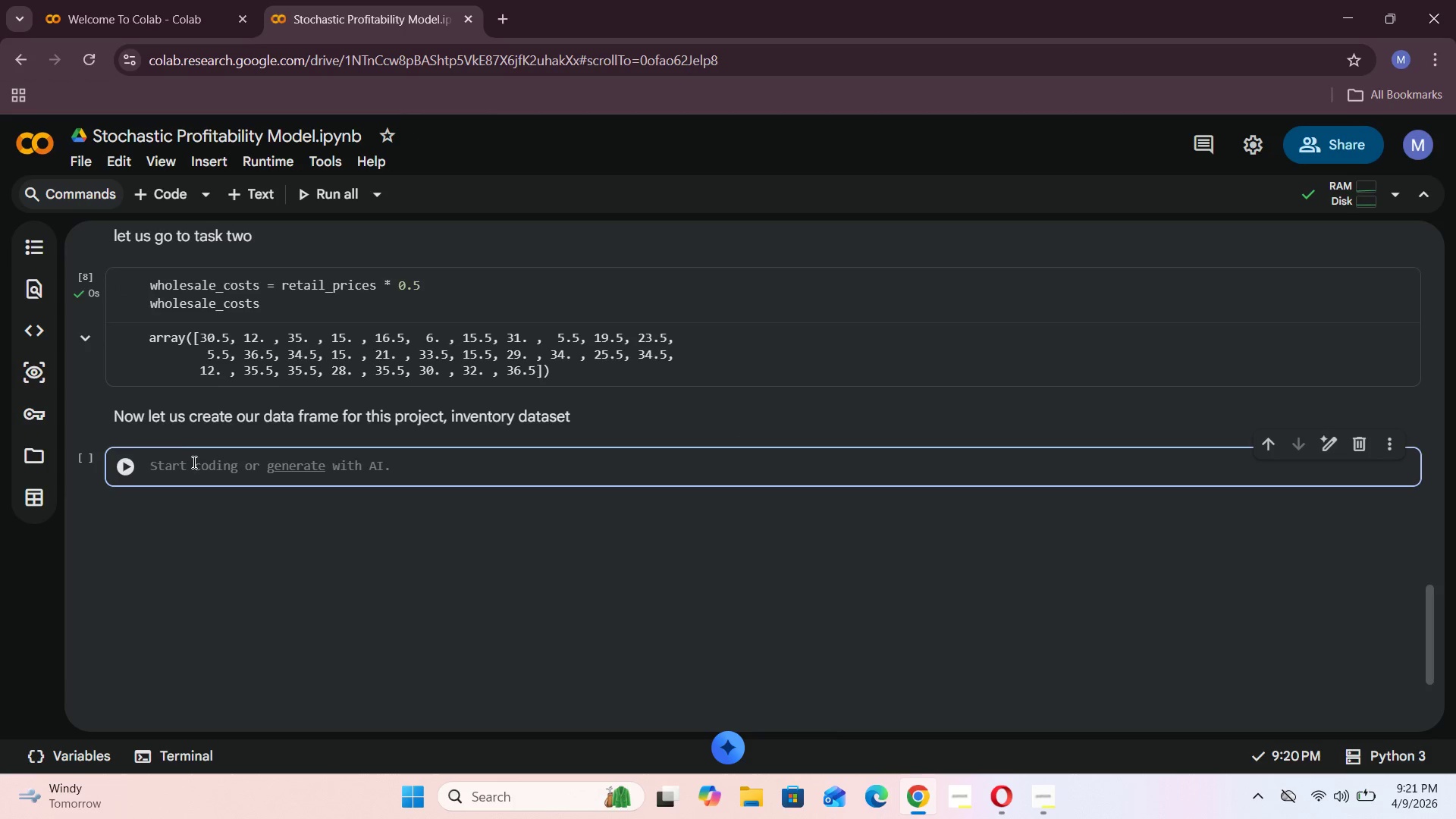 
key(Shift+BracketLeft)
 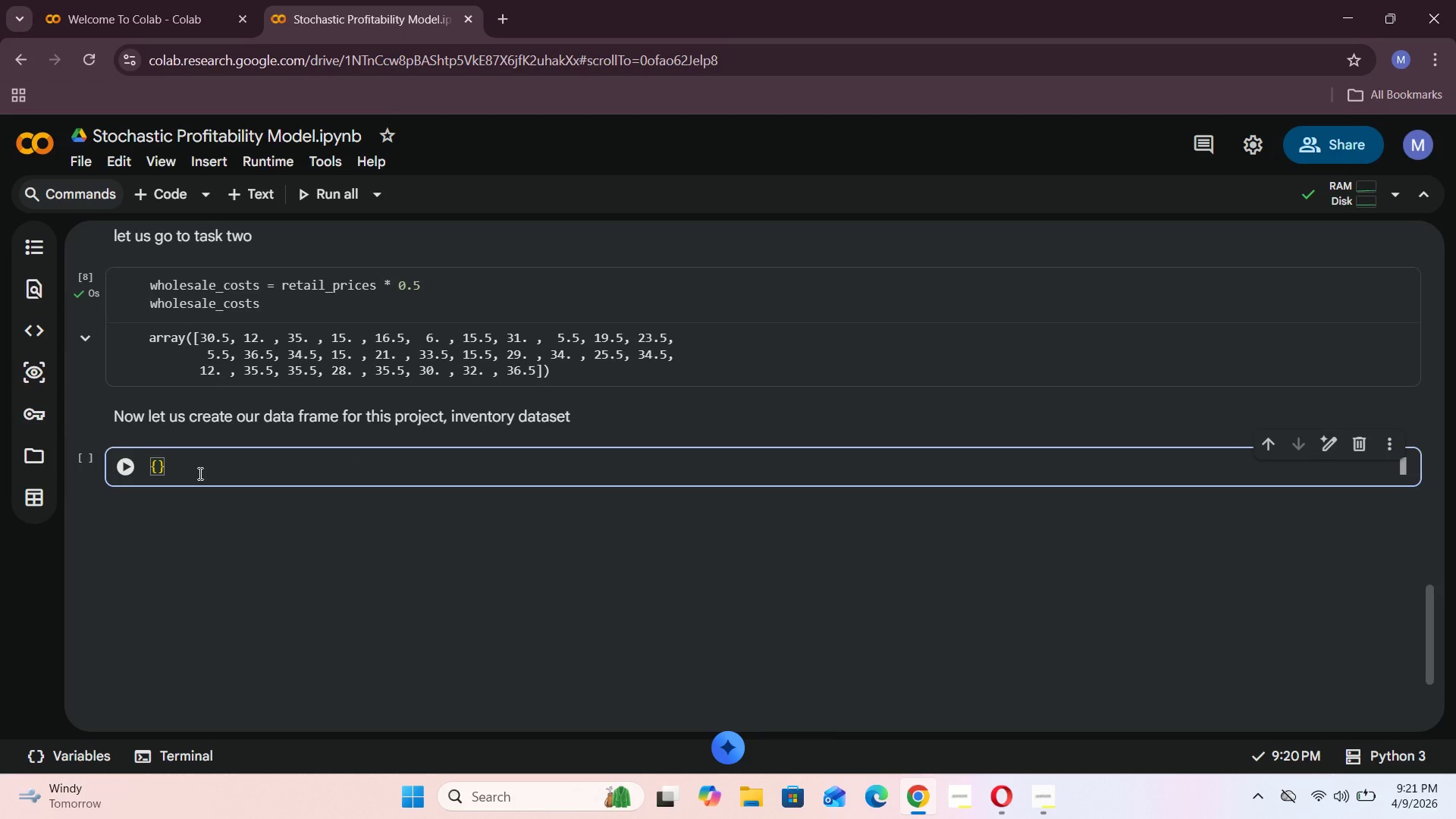 
key(Enter)
 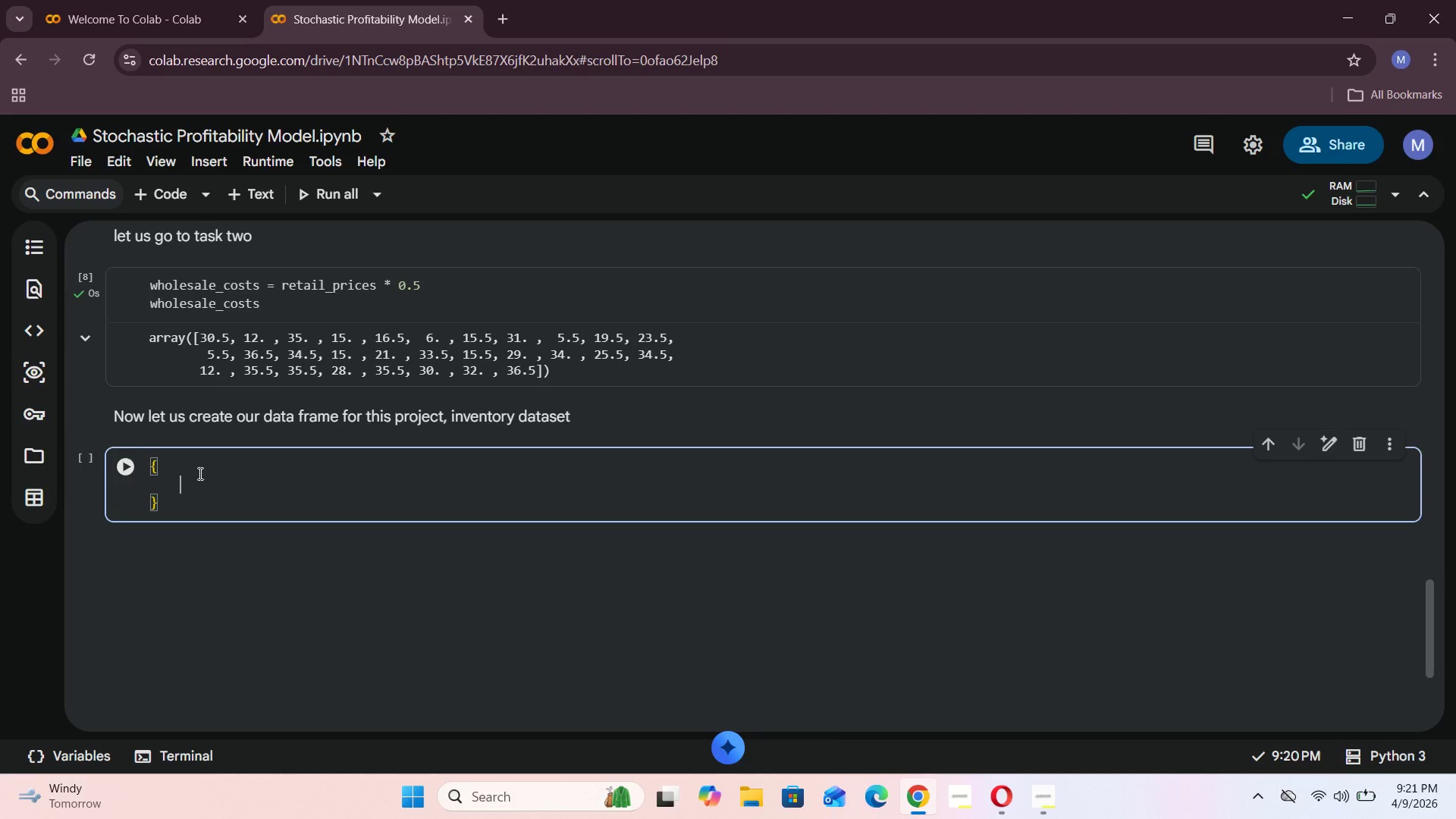 
type("Ir)
key(Backspace)
type(tem_Name)
 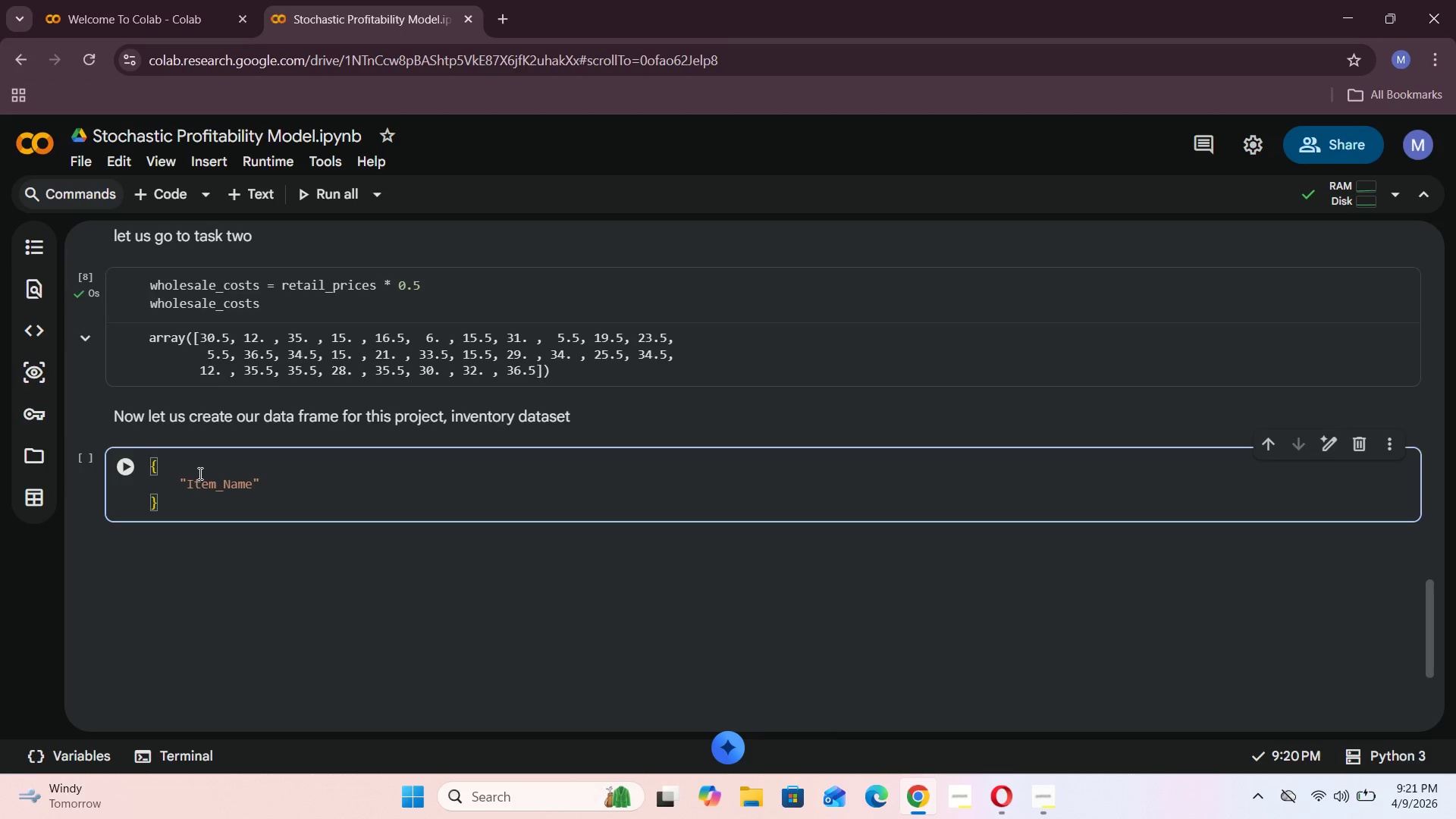 
key(ArrowRight)
 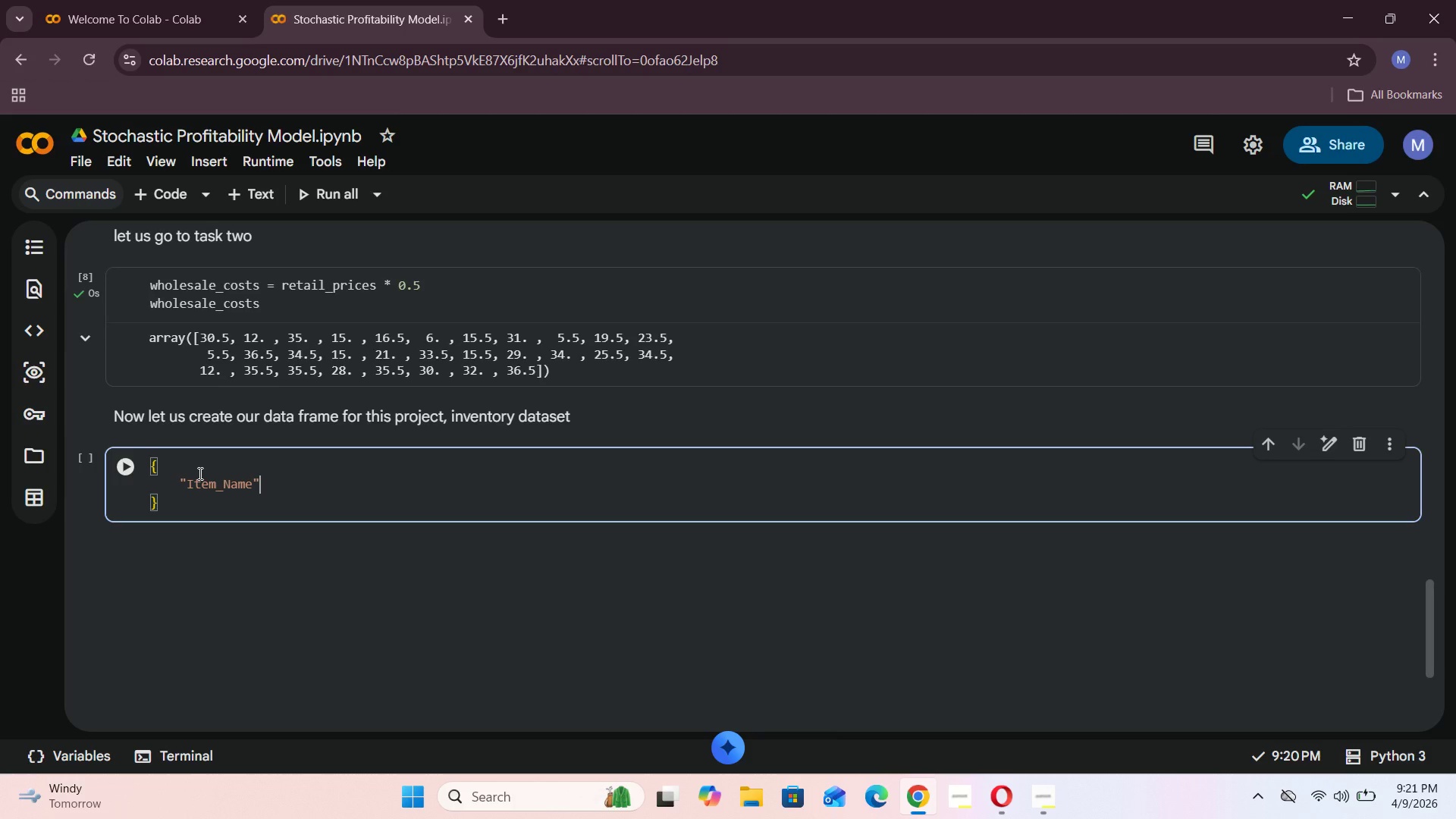 
key(Shift+Semicolon)
 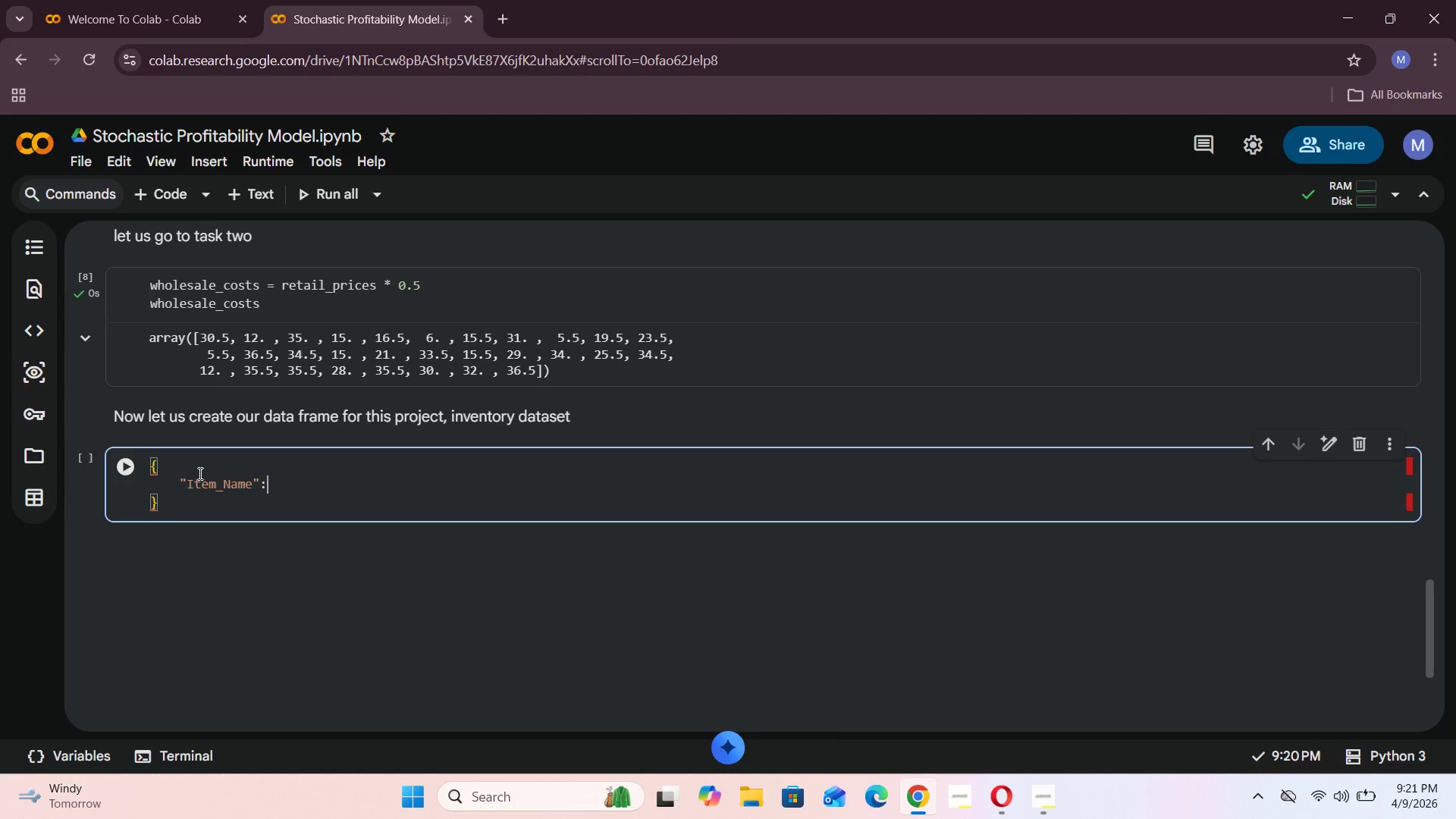 
key(Space)
 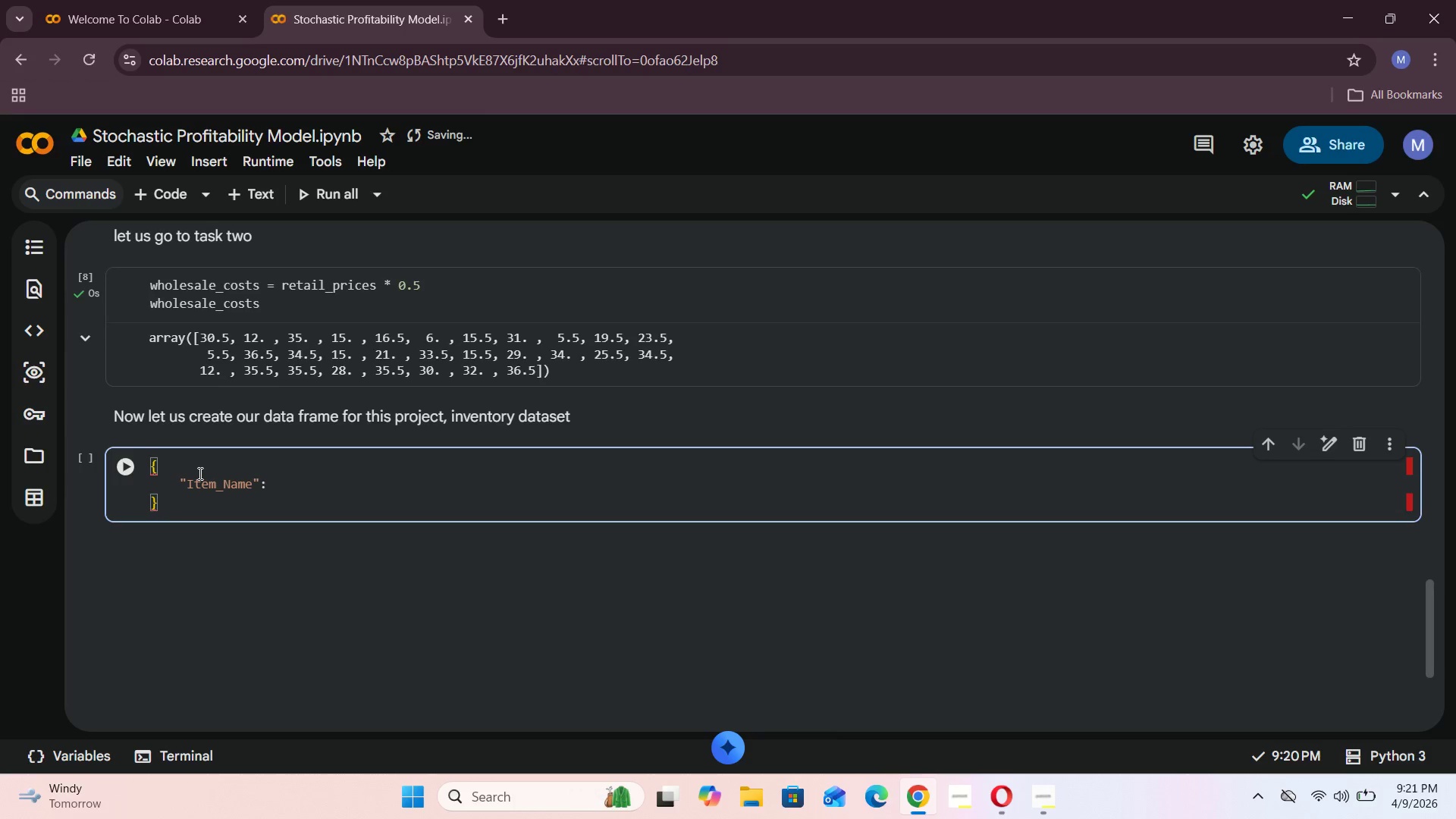 
scroll: coordinate [199, 473], scroll_direction: up, amount: 9.0
 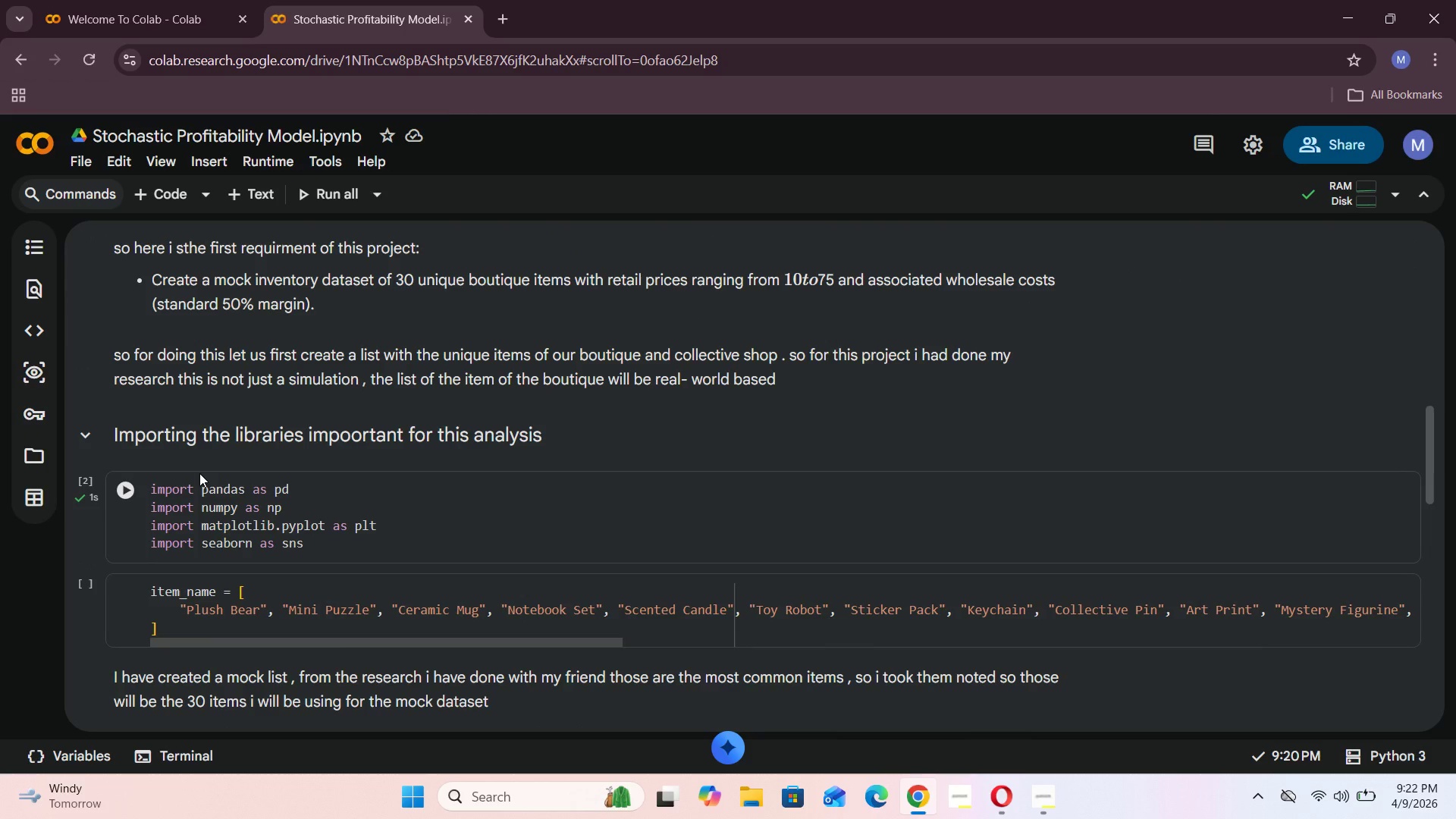 
scroll: coordinate [199, 473], scroll_direction: down, amount: 11.0
 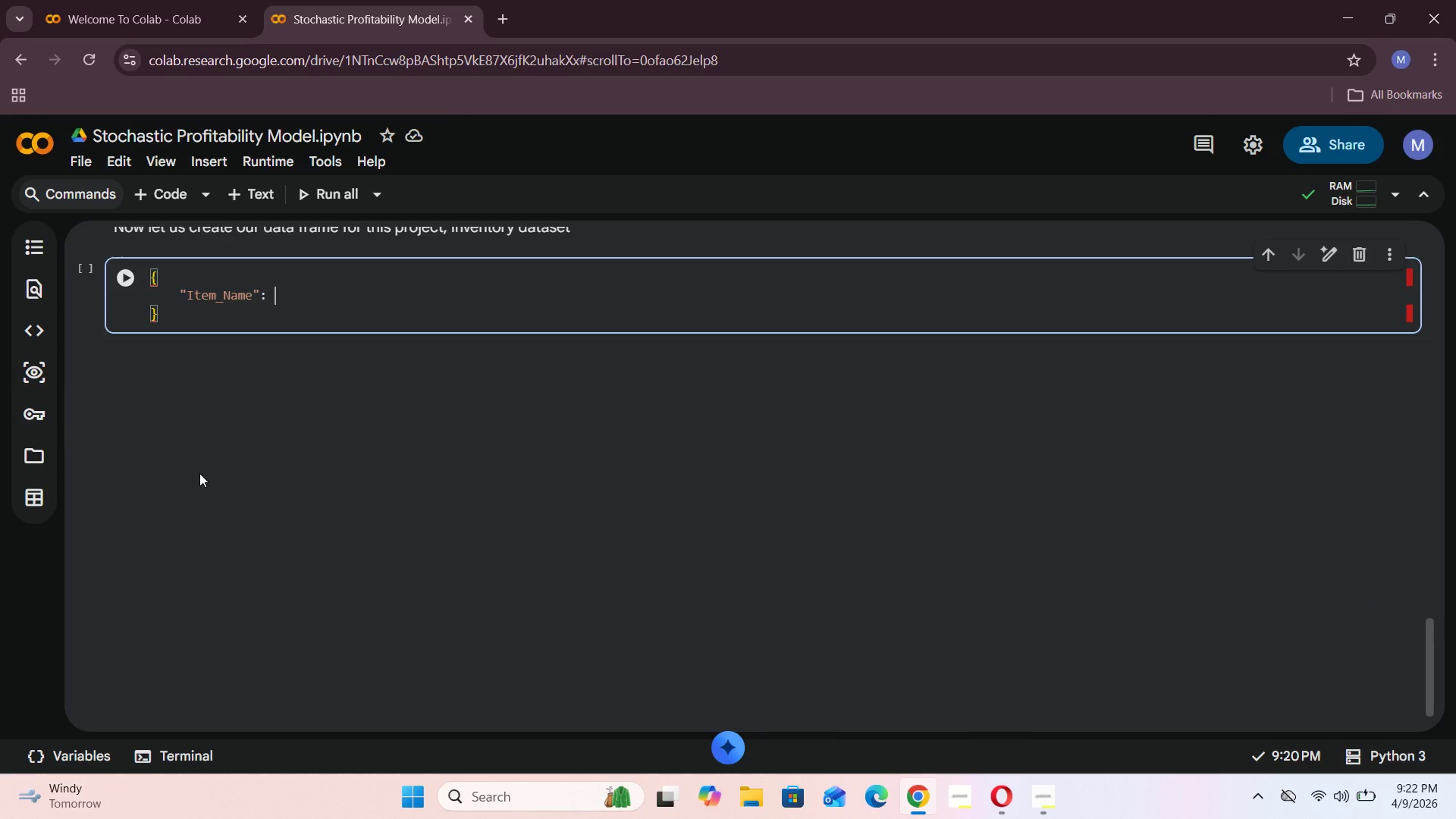 
type(item_name)
 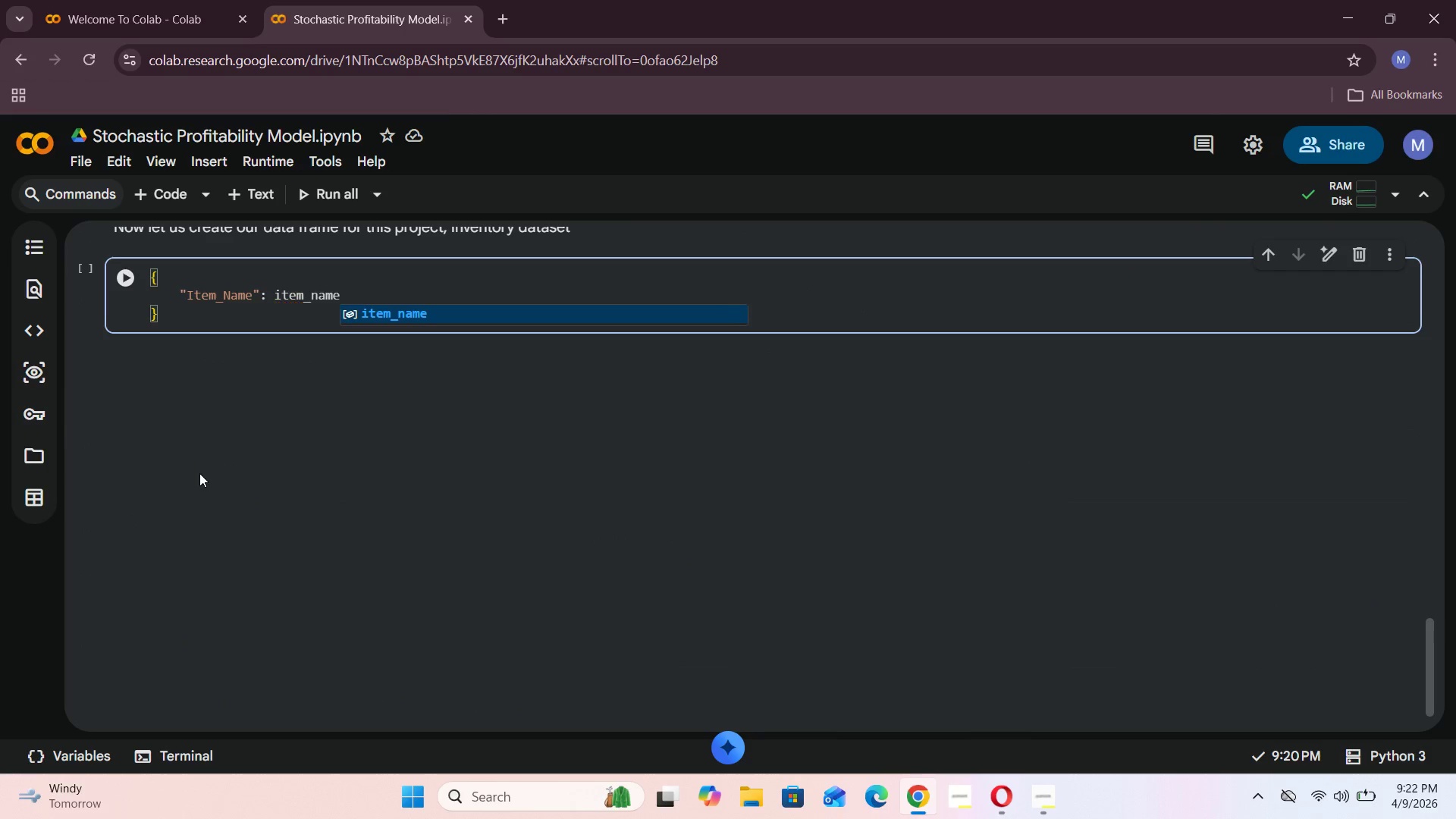 
key(S)
 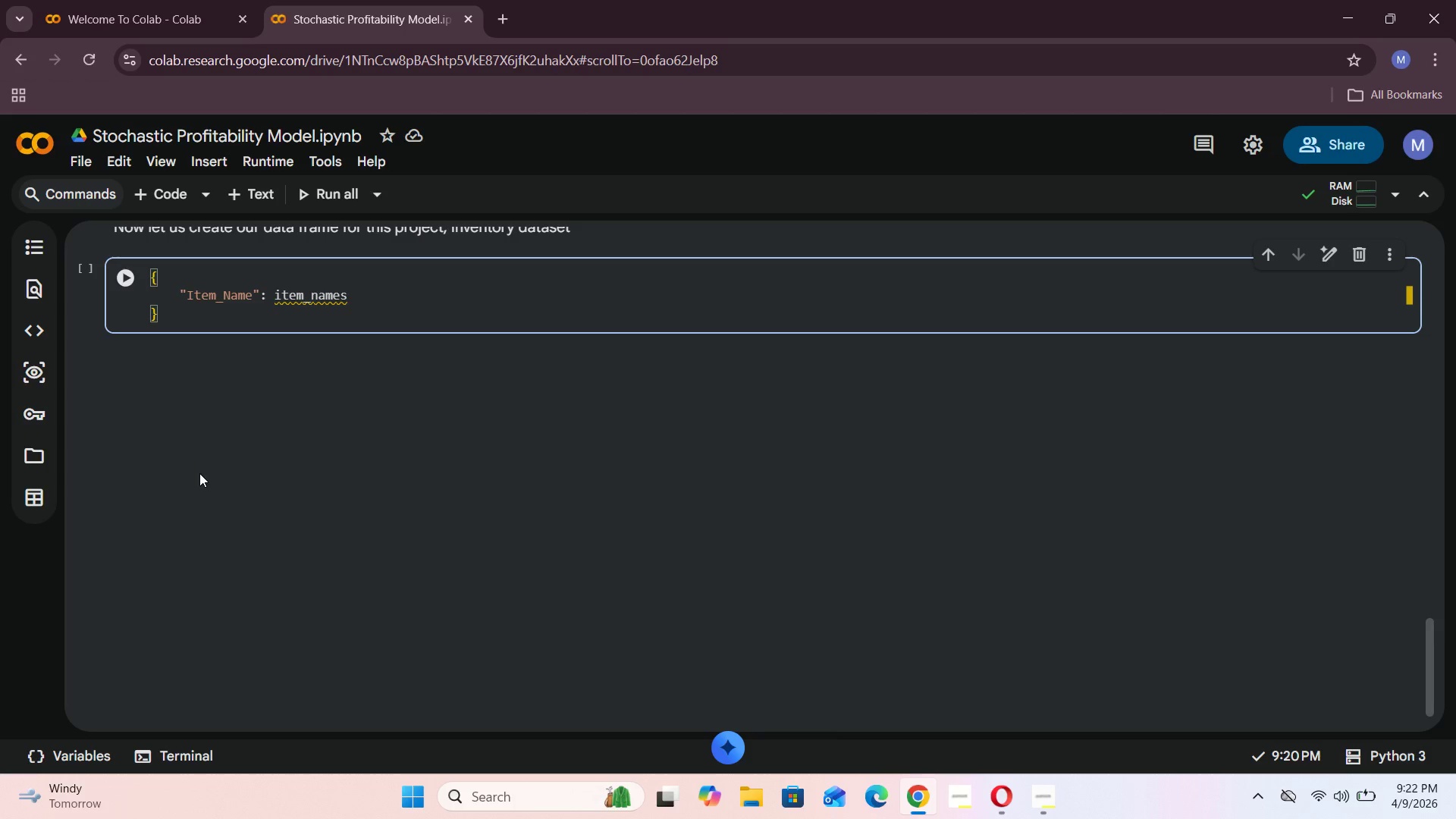 
key(Backspace)
 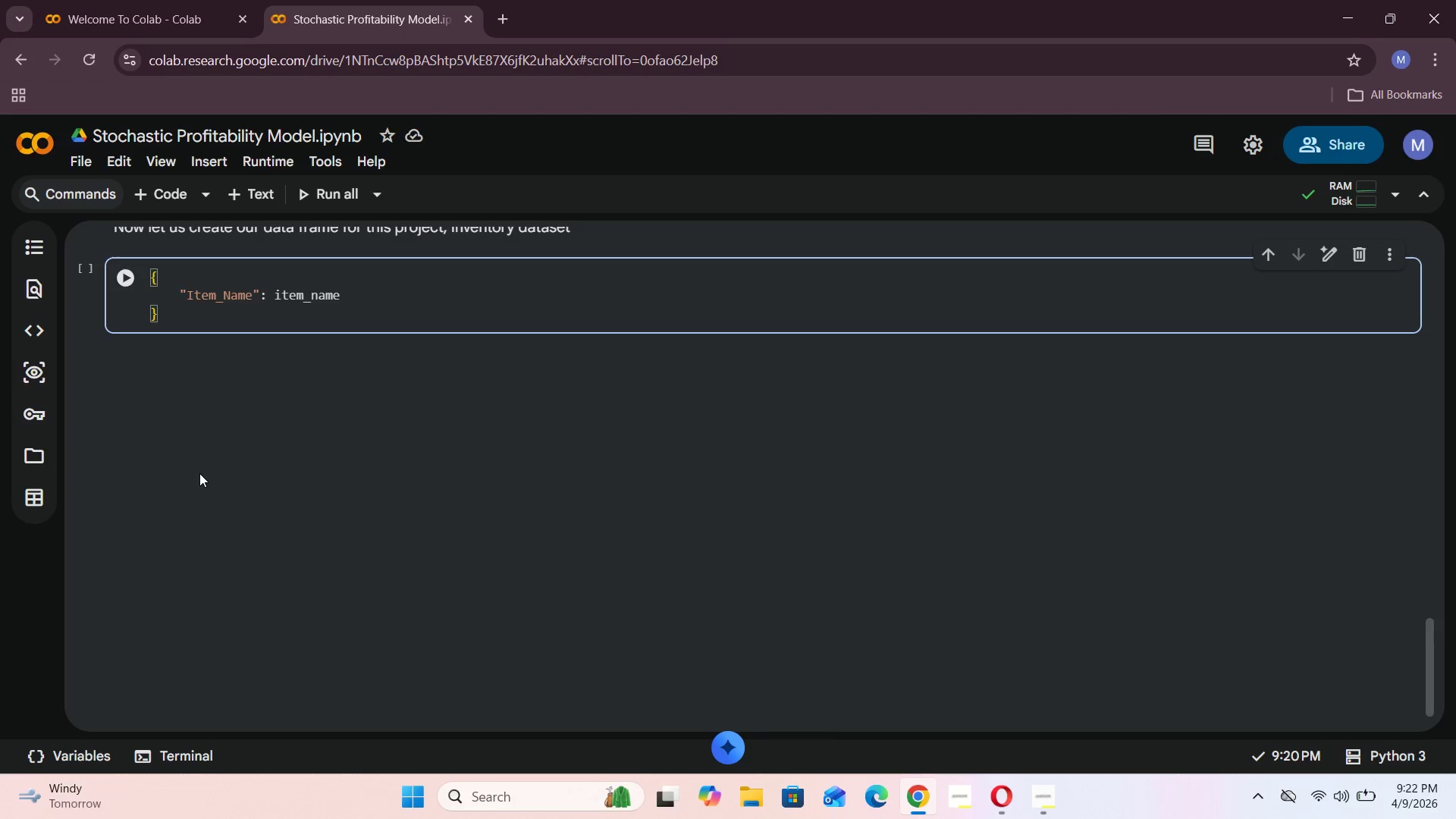 
scroll: coordinate [199, 473], scroll_direction: up, amount: 9.0
 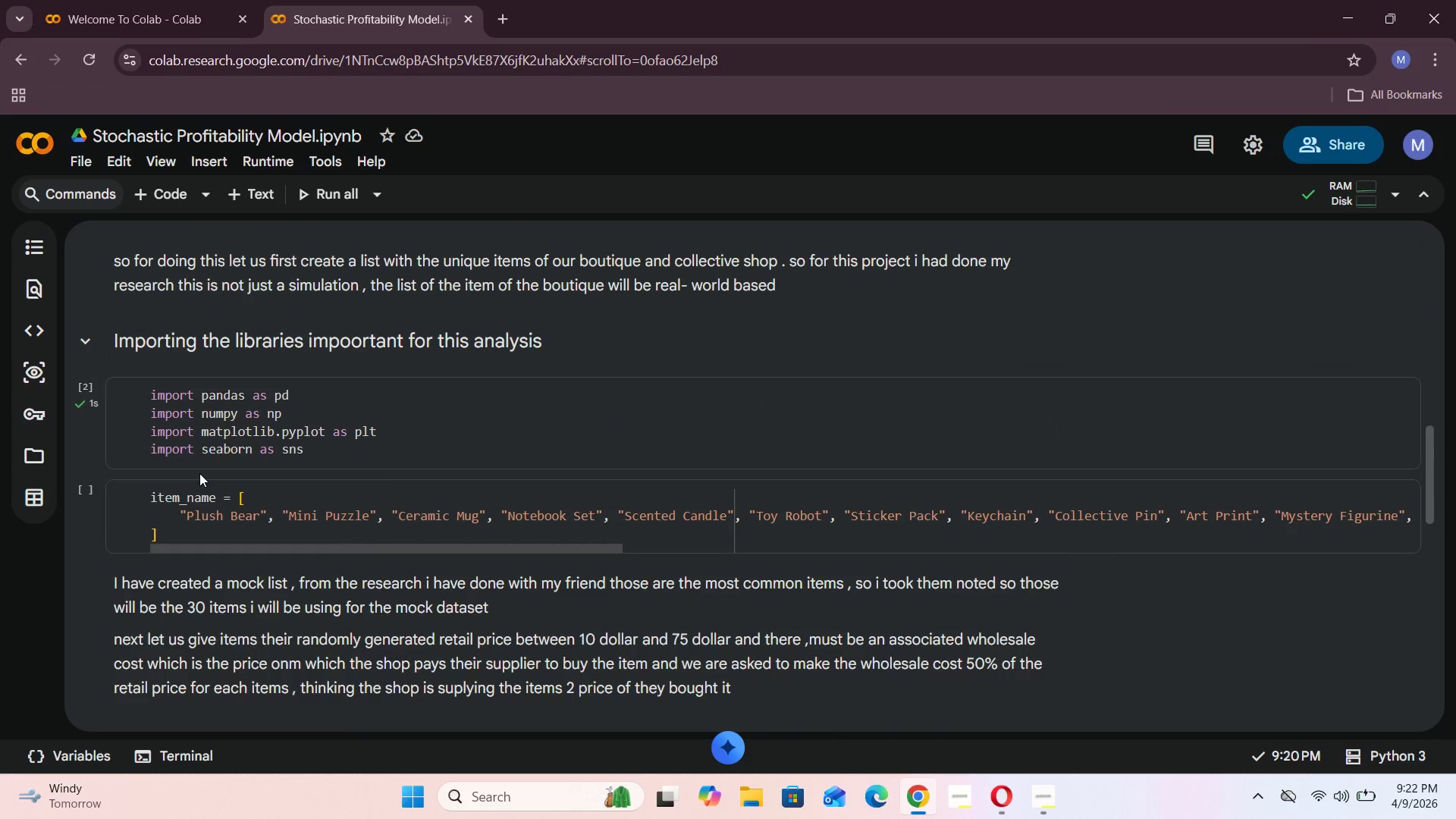 
scroll: coordinate [200, 473], scroll_direction: down, amount: 11.0
 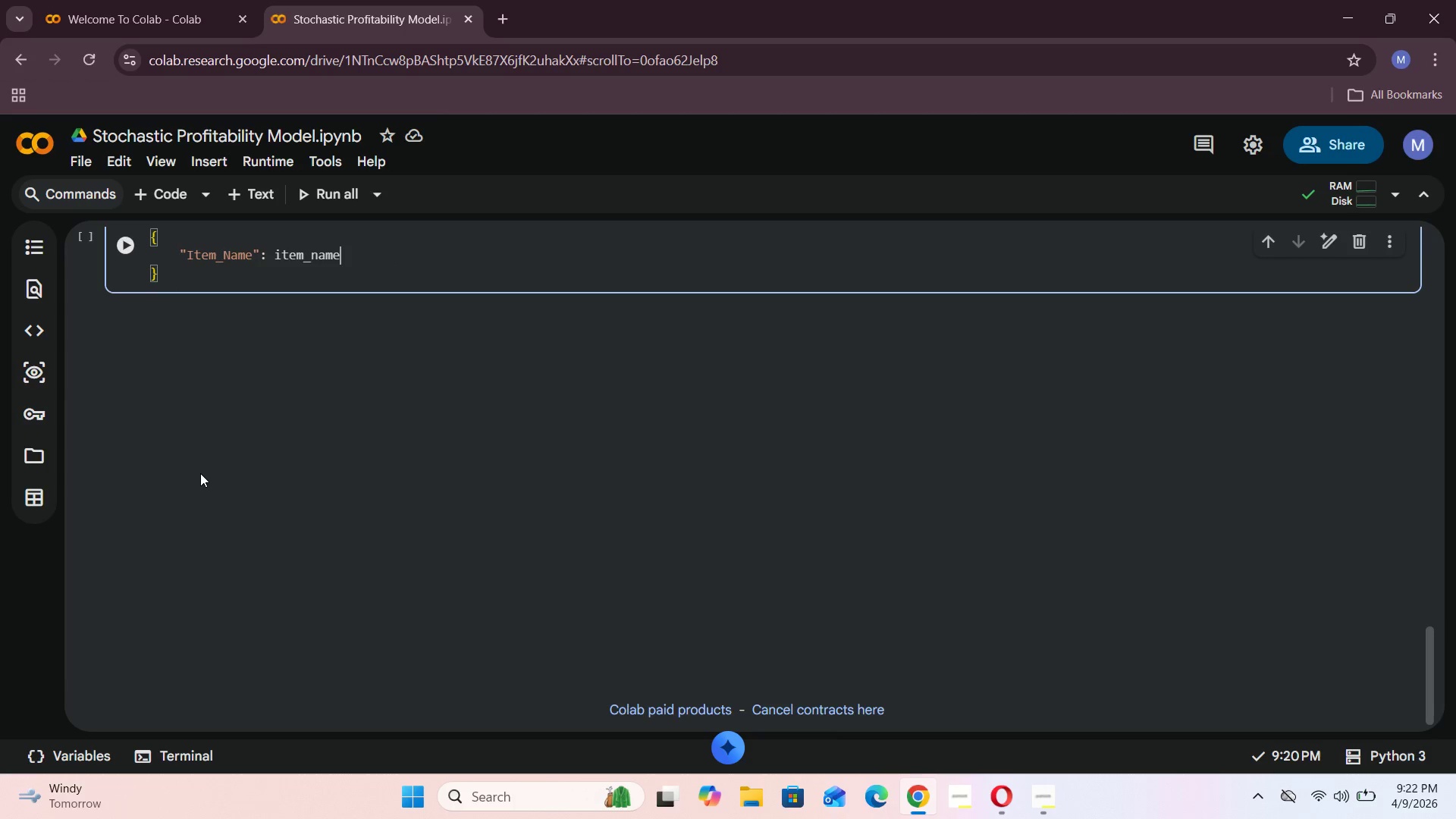 
key(Comma)
 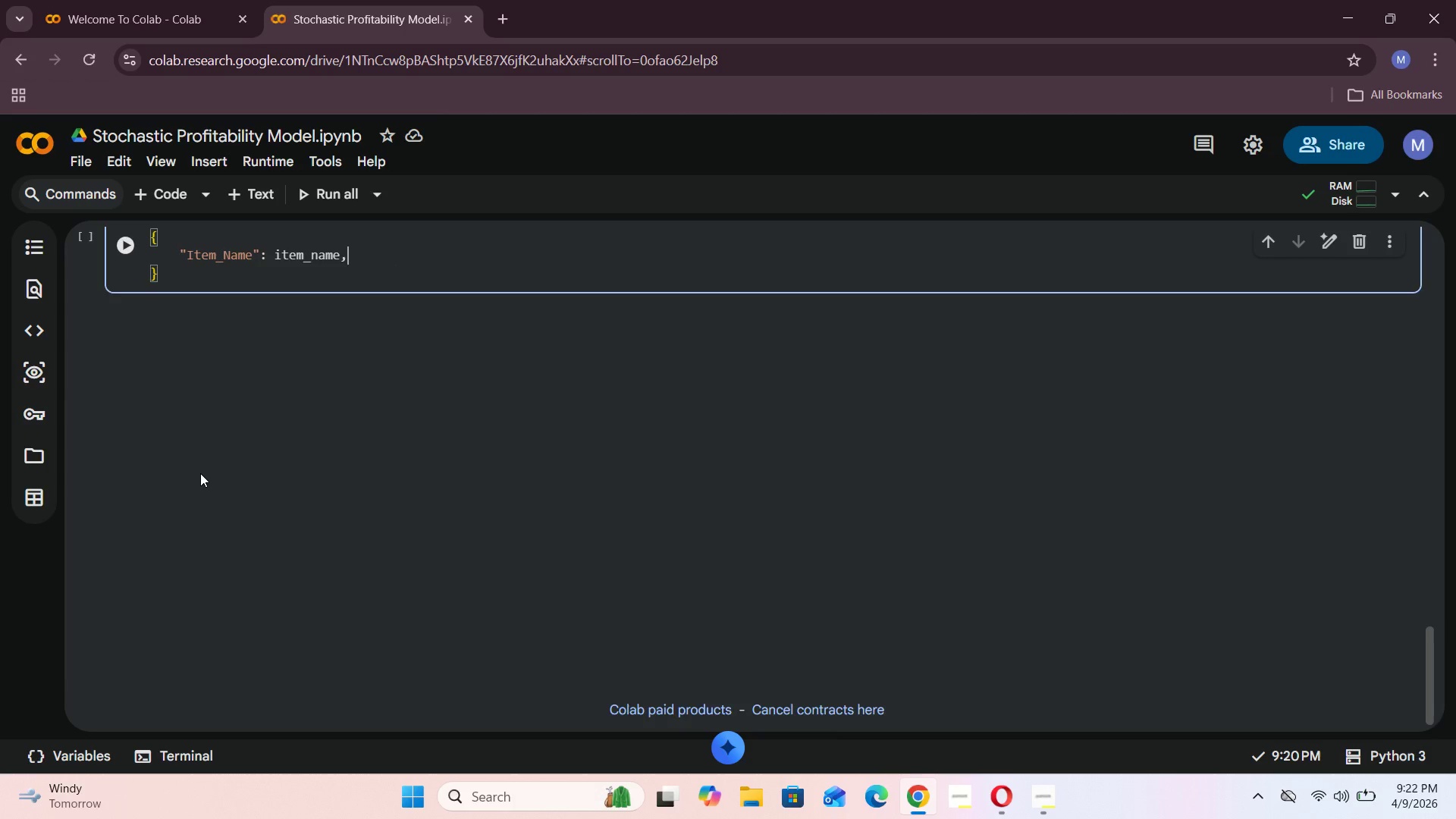 
key(Enter)
 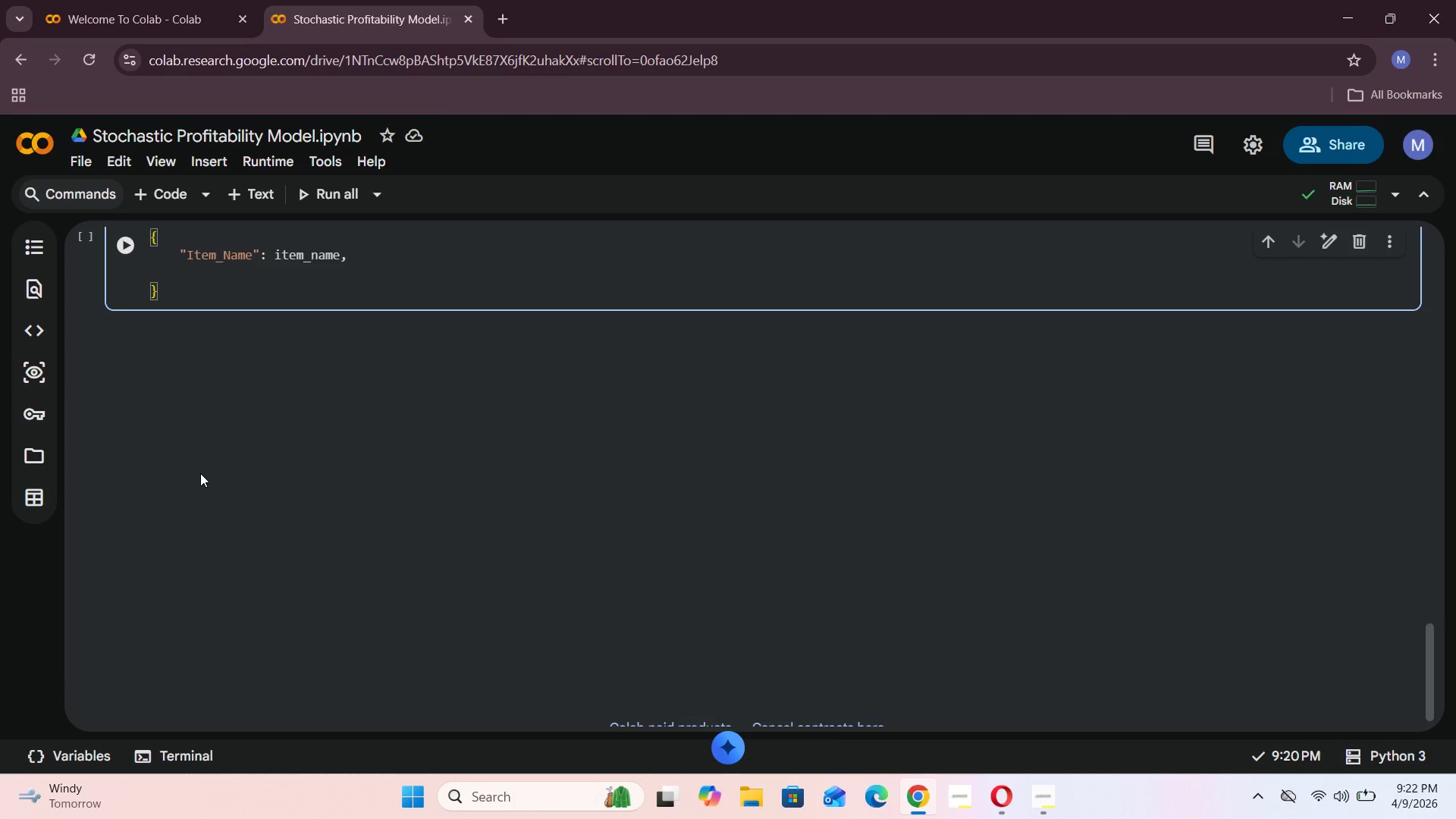 
type(')
key(Backspace)
type("Retail_Price)
 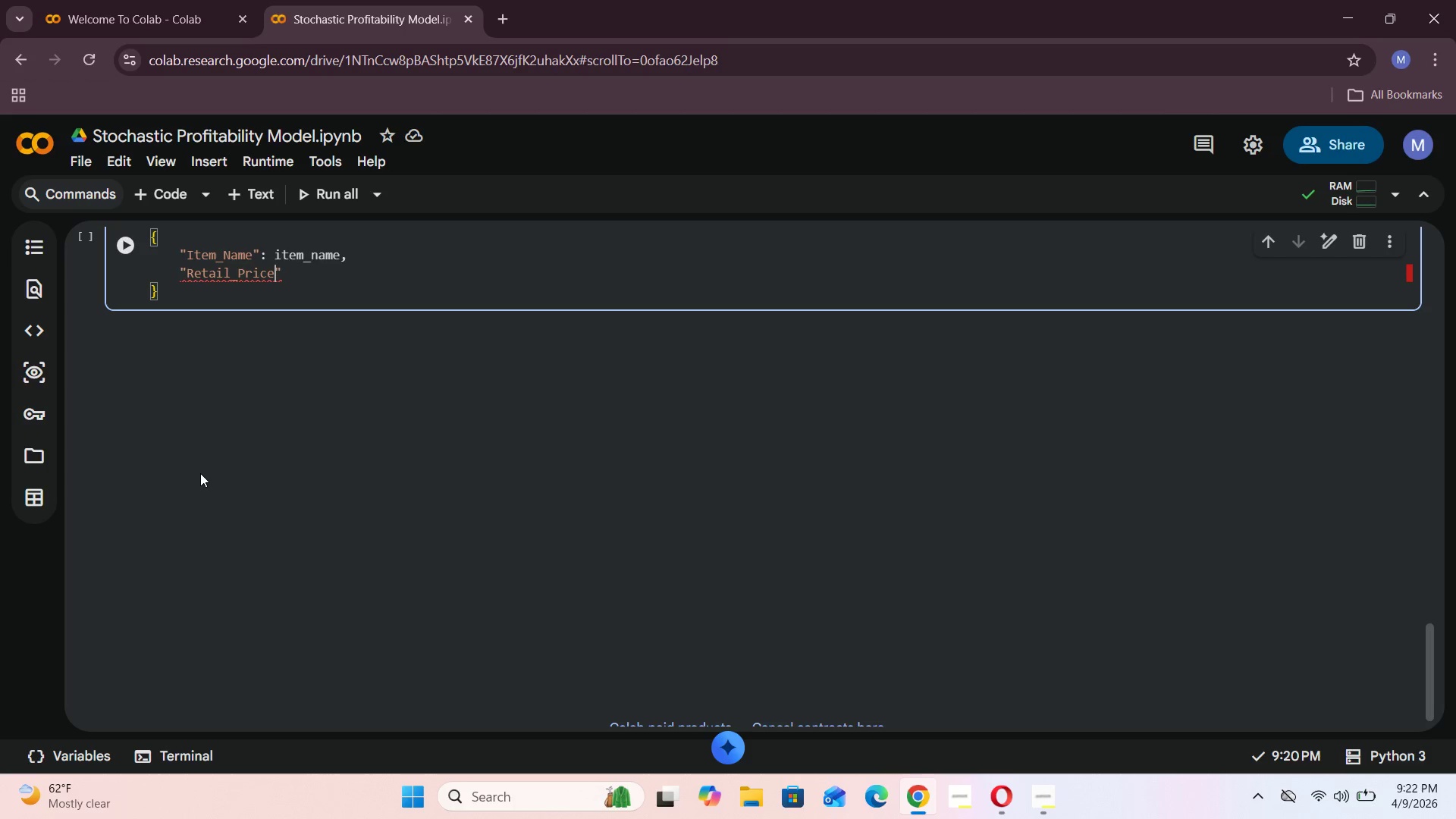 
key(ArrowRight)
 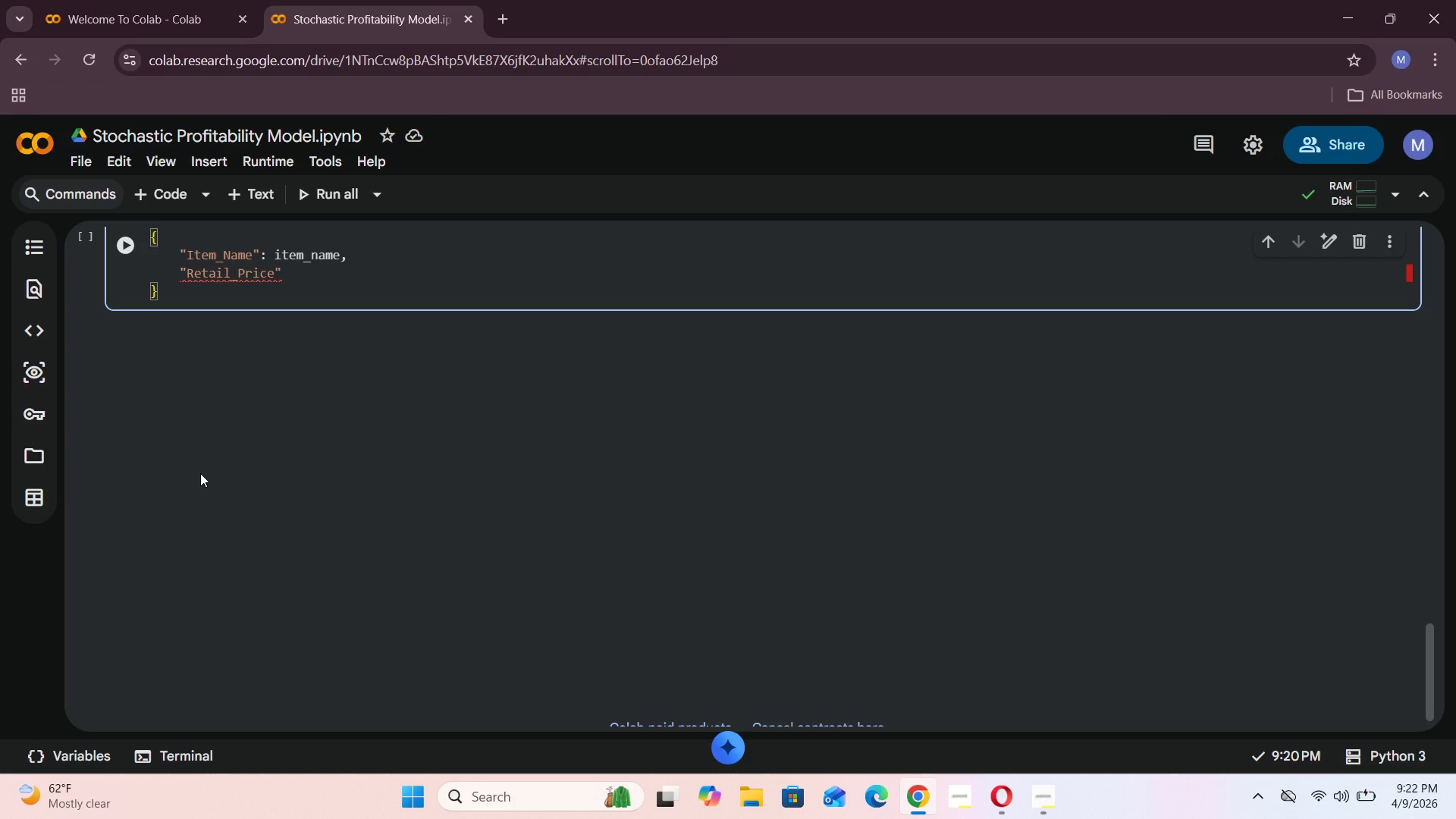 
type(: retail_p)
 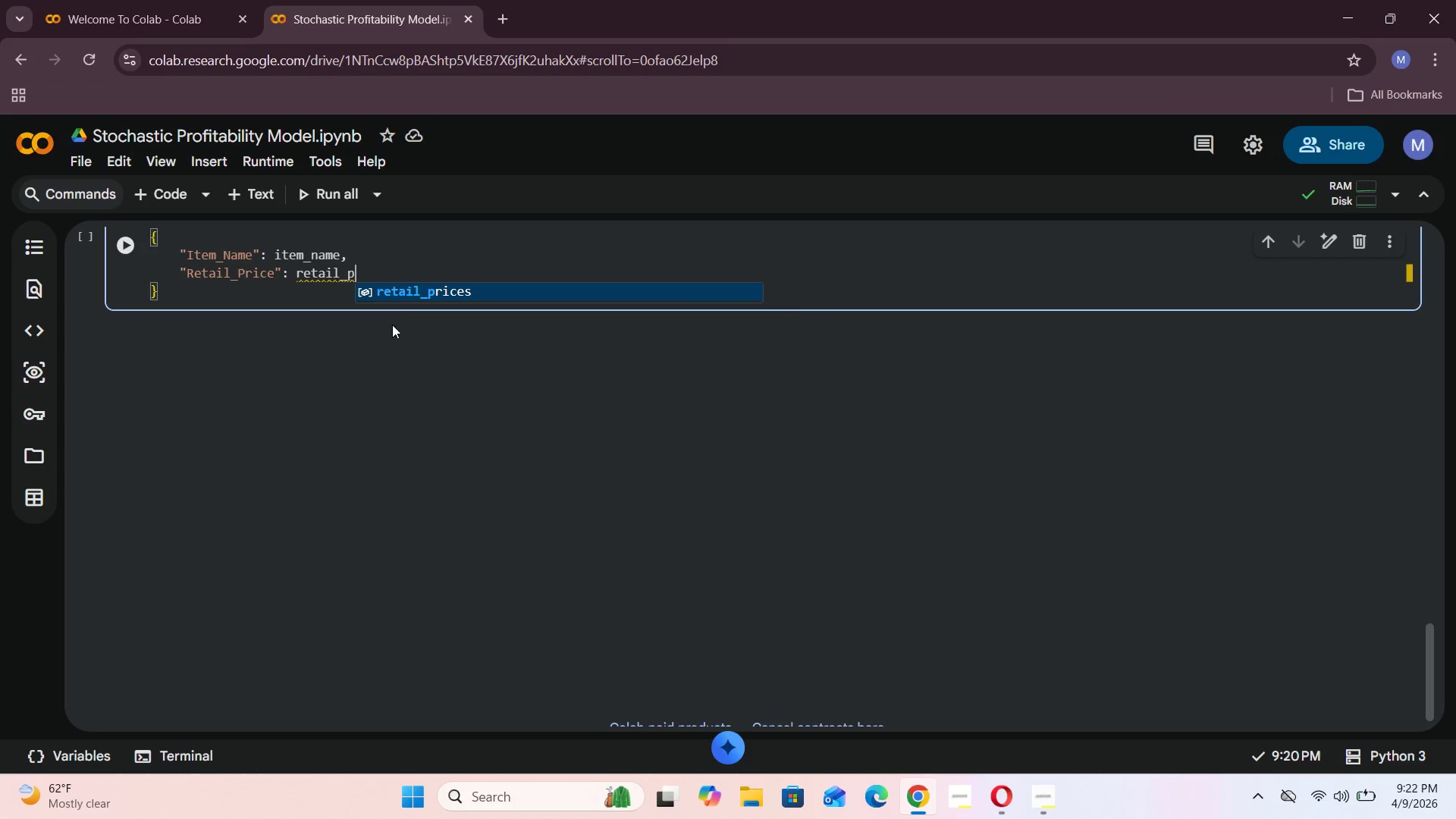 
left_click([437, 293])
 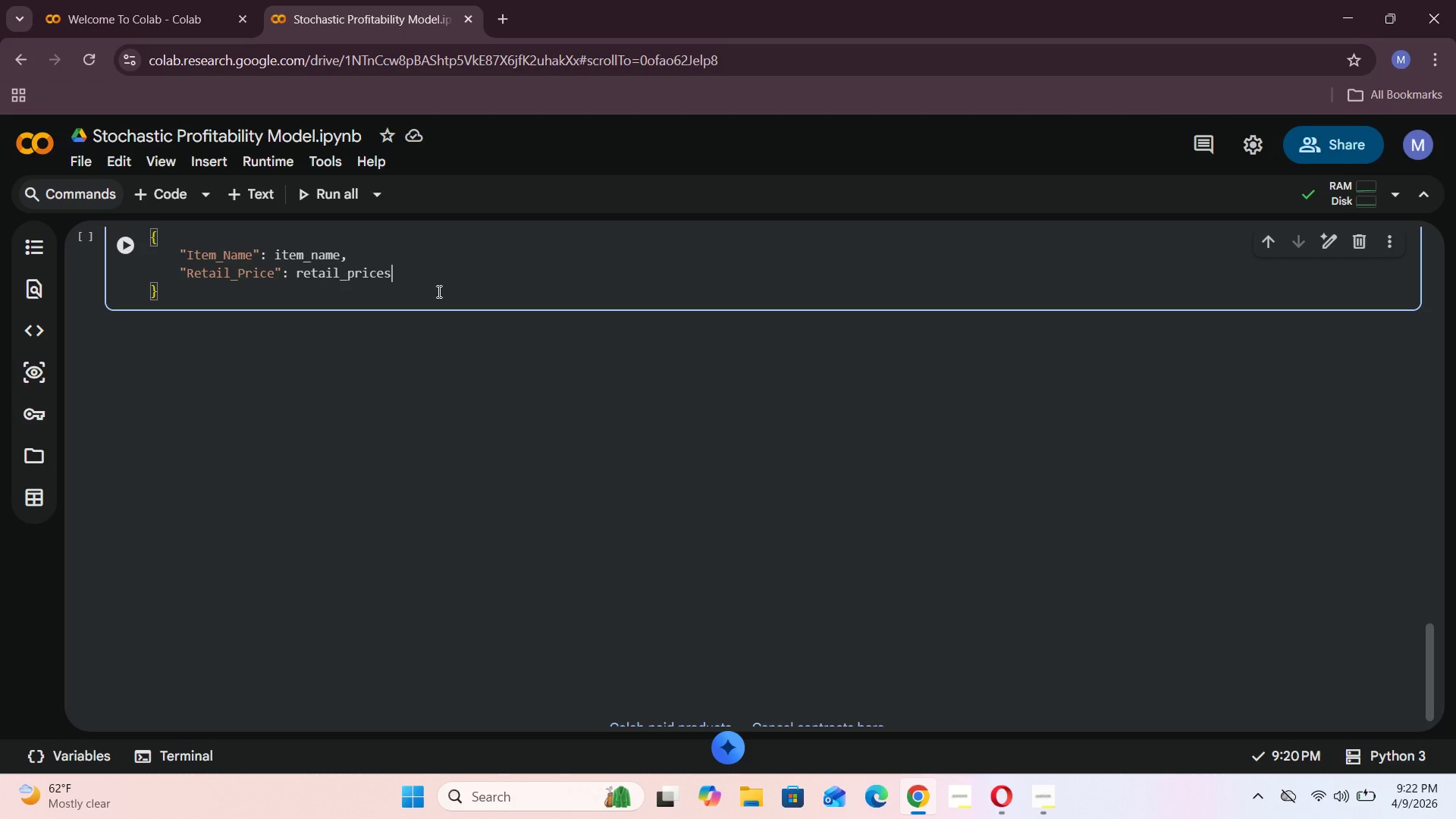 
key(Comma)
 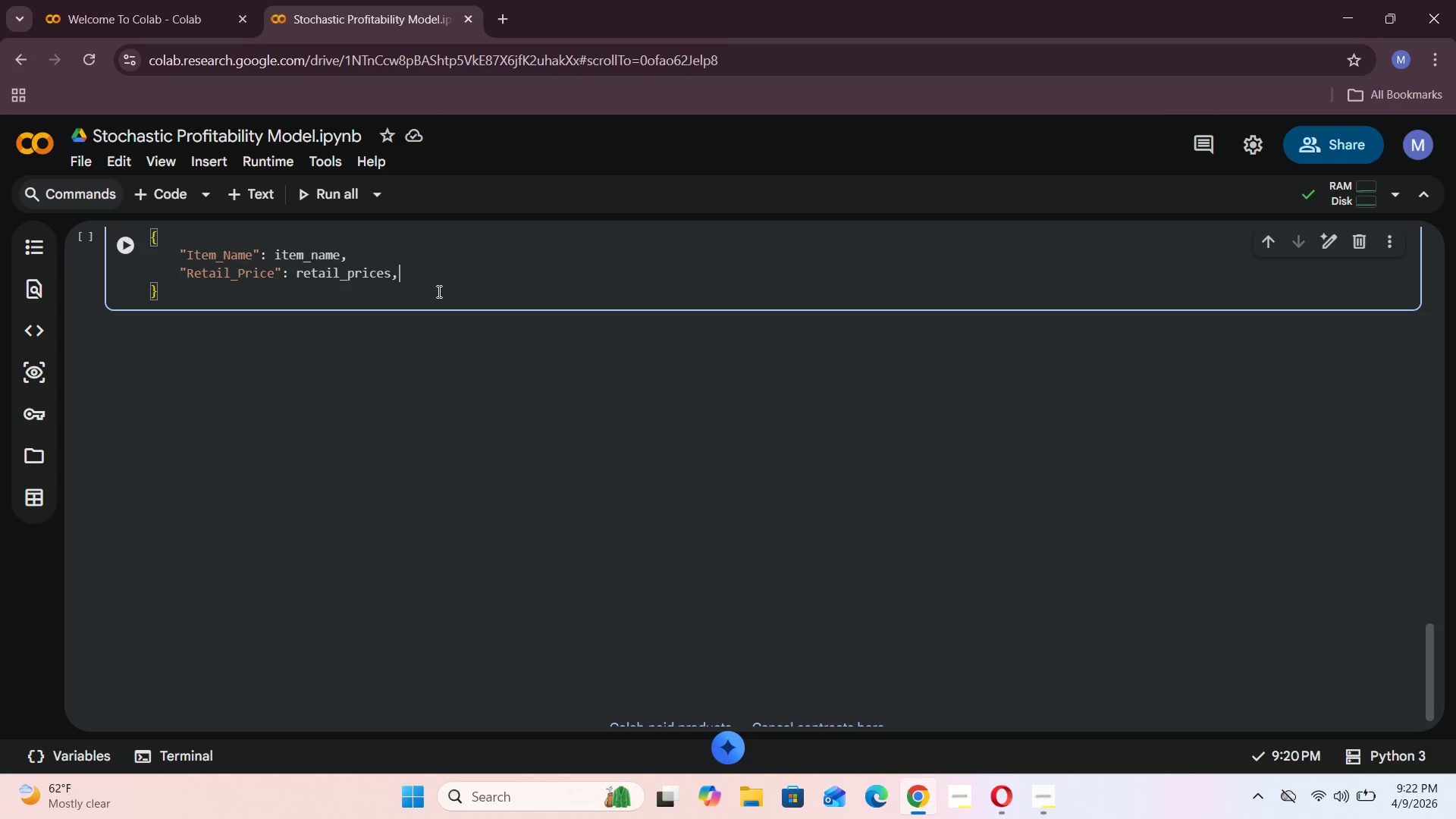 
key(Enter)
 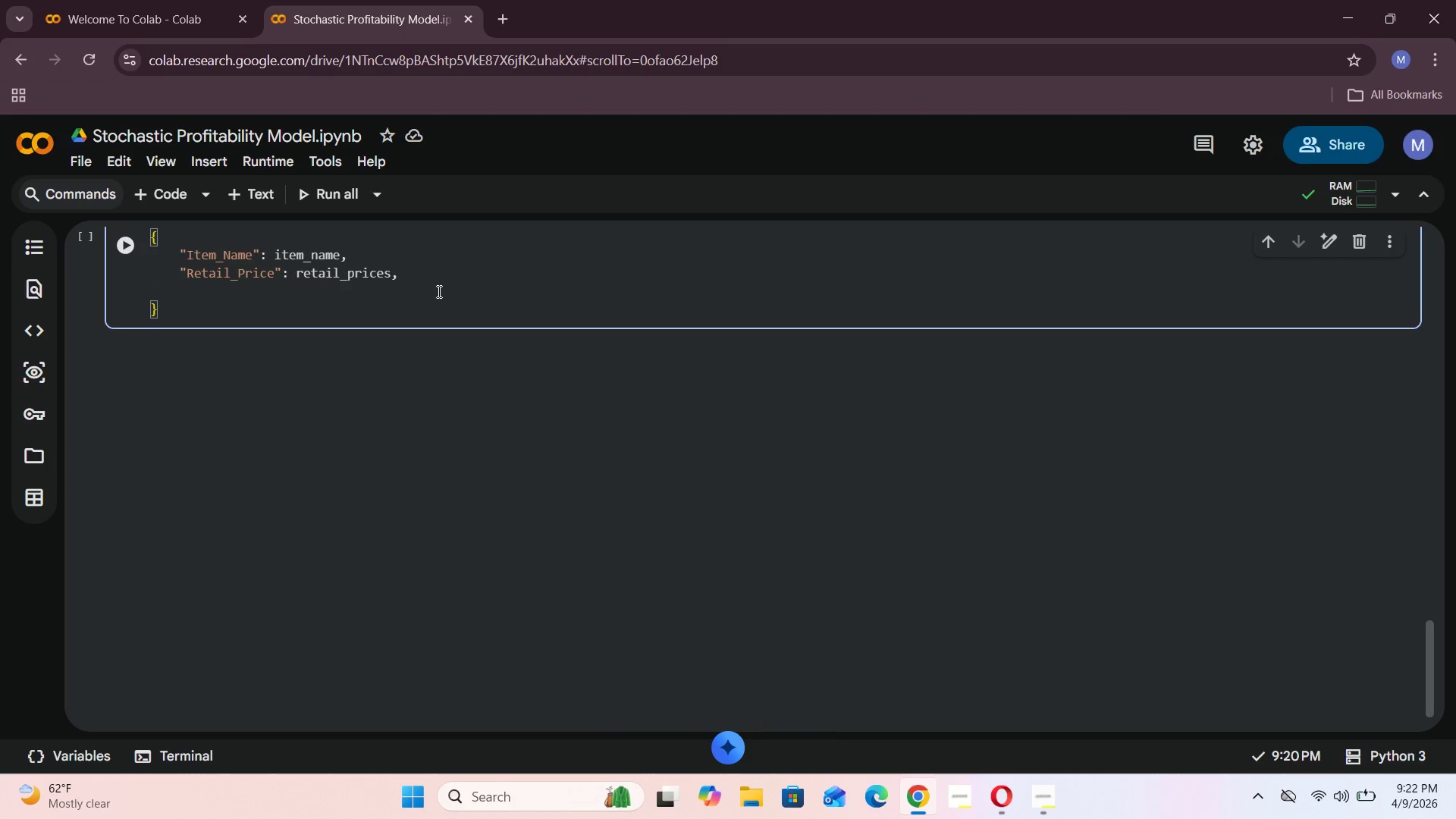 
scroll: coordinate [438, 291], scroll_direction: up, amount: 4.0
 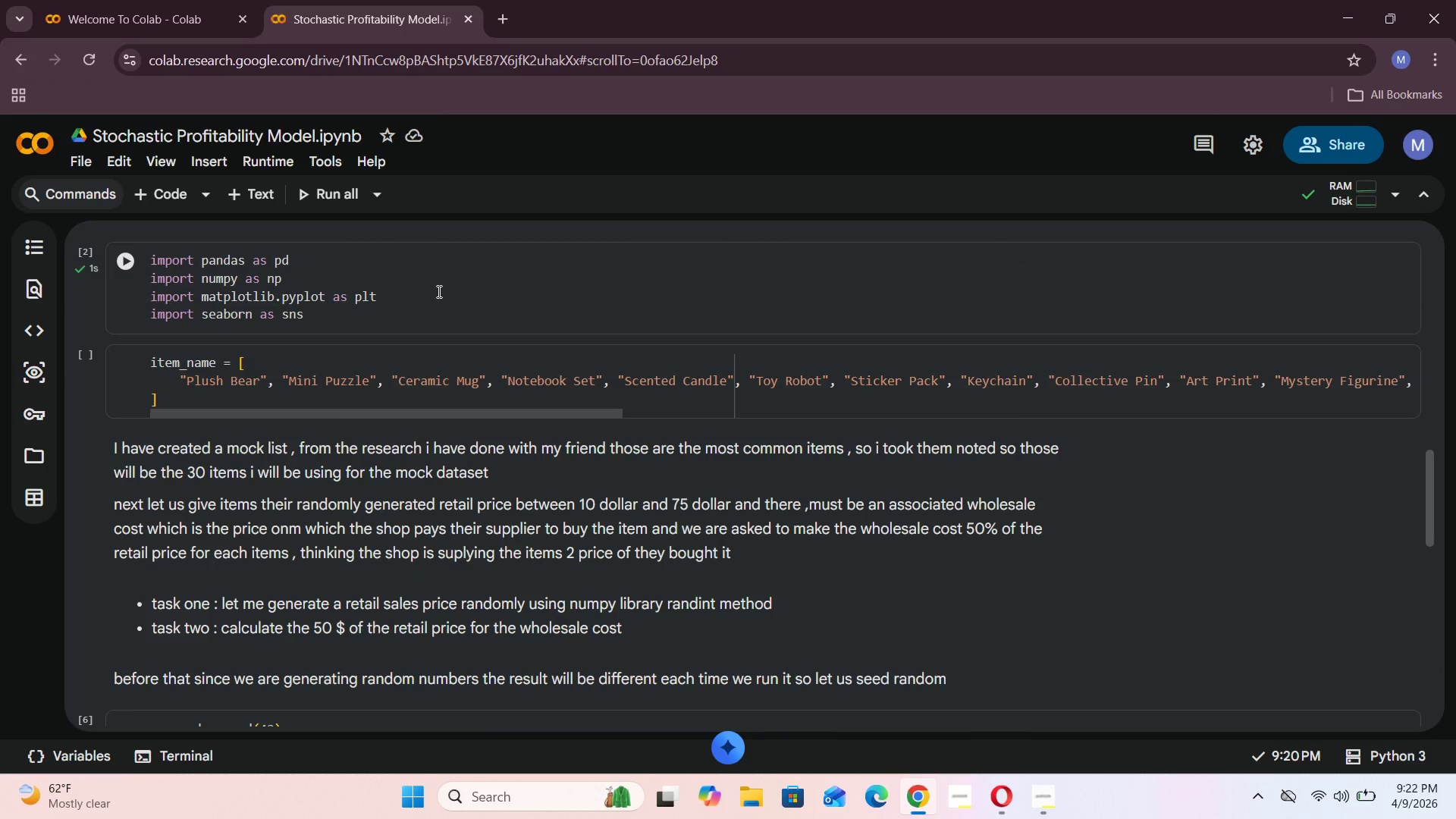 
scroll: coordinate [286, 479], scroll_direction: down, amount: 11.0
 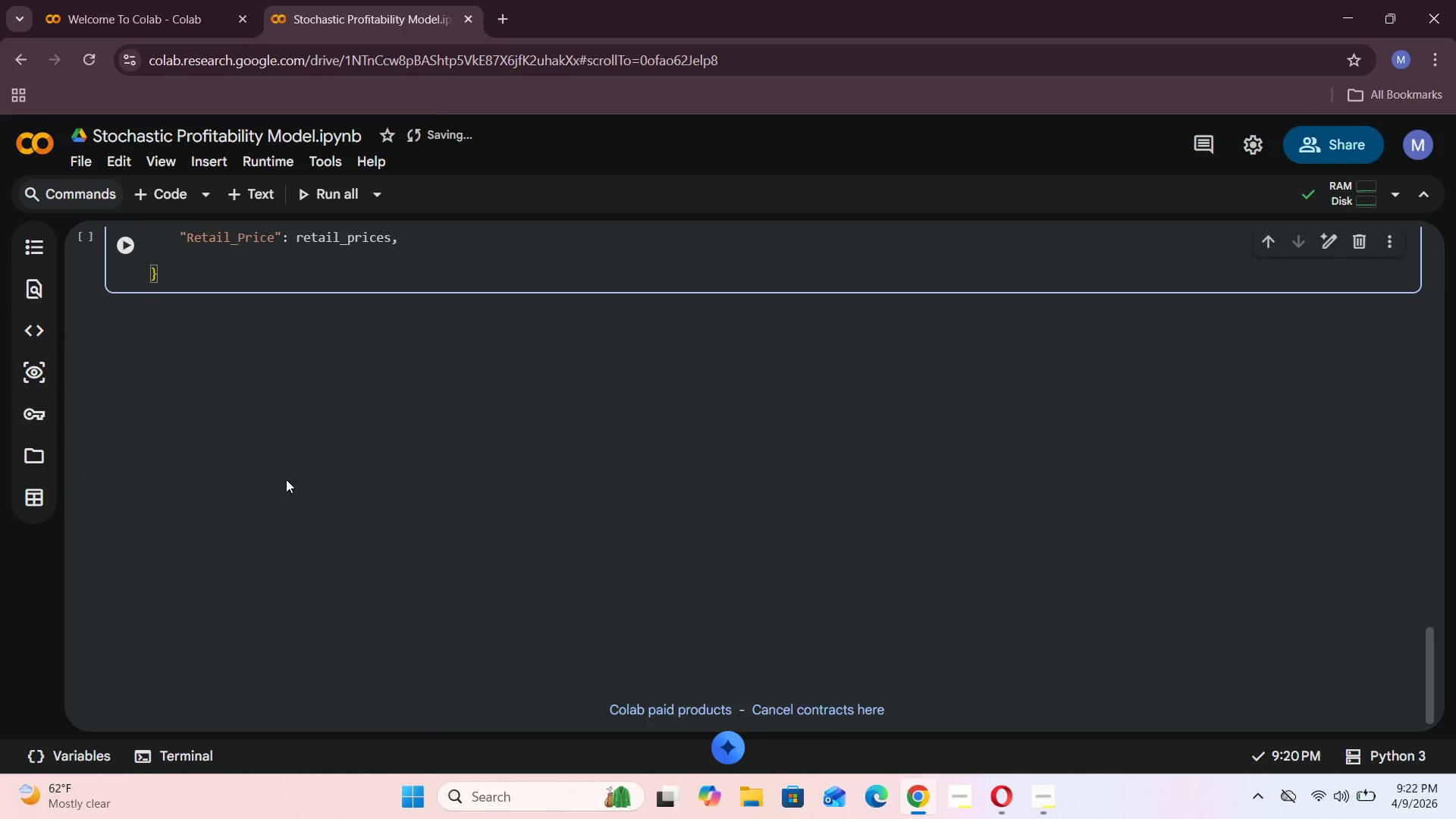 
scroll: coordinate [286, 479], scroll_direction: up, amount: 1.0
 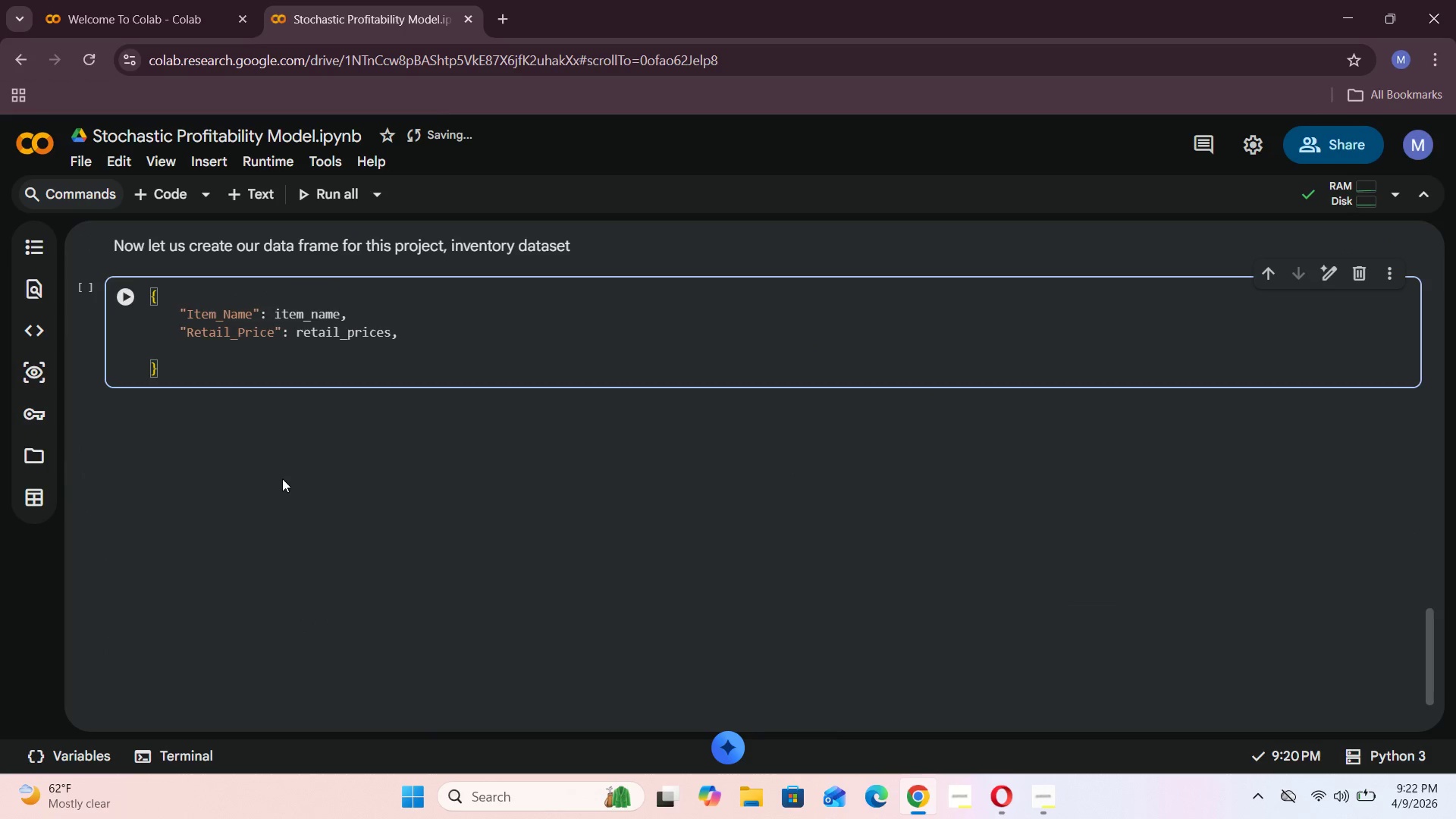 
type("Wholesale_Coa)
key(Backspace)
type(st)
 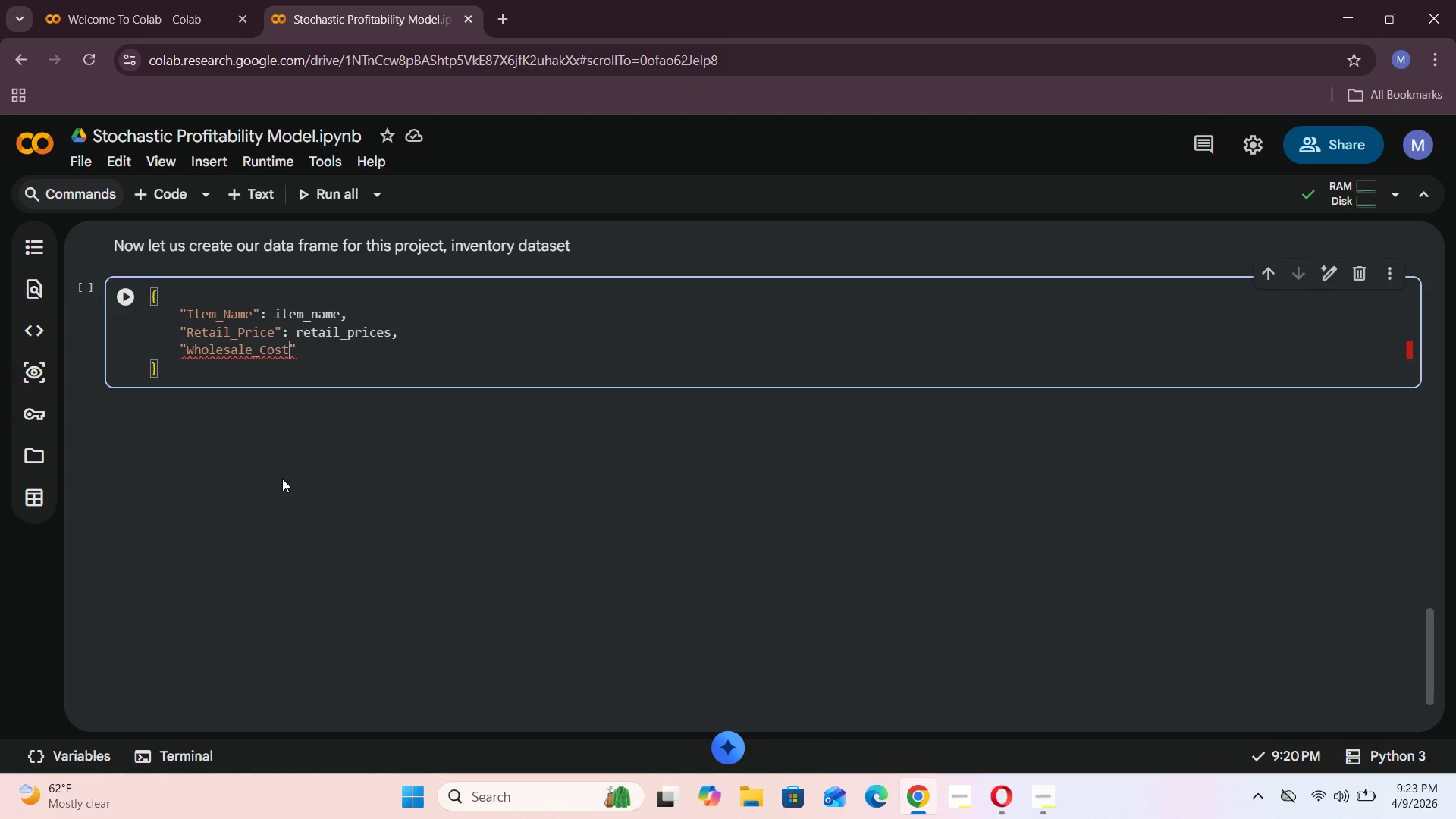 
key(ArrowRight)
 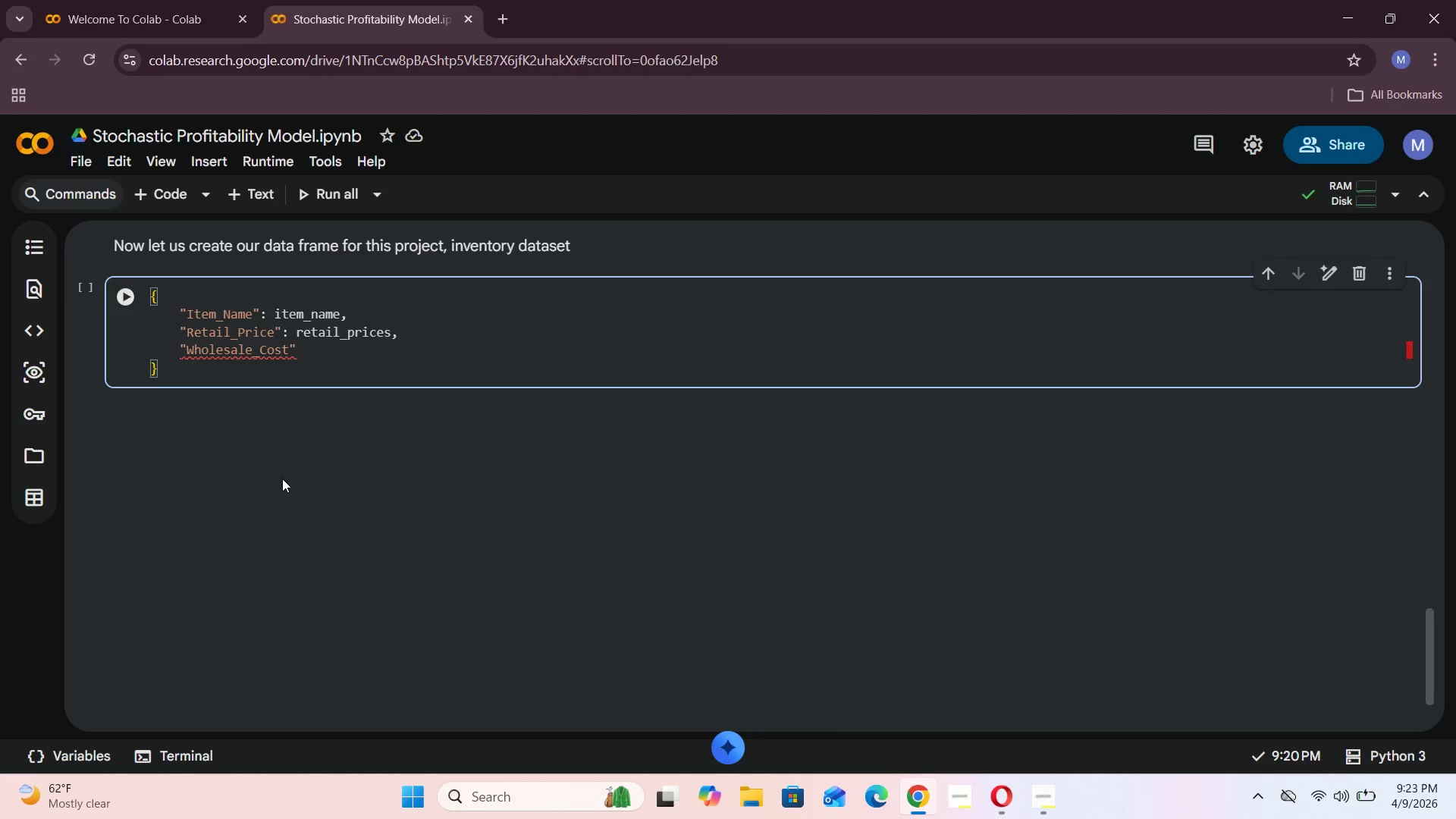 
type(: whole)
 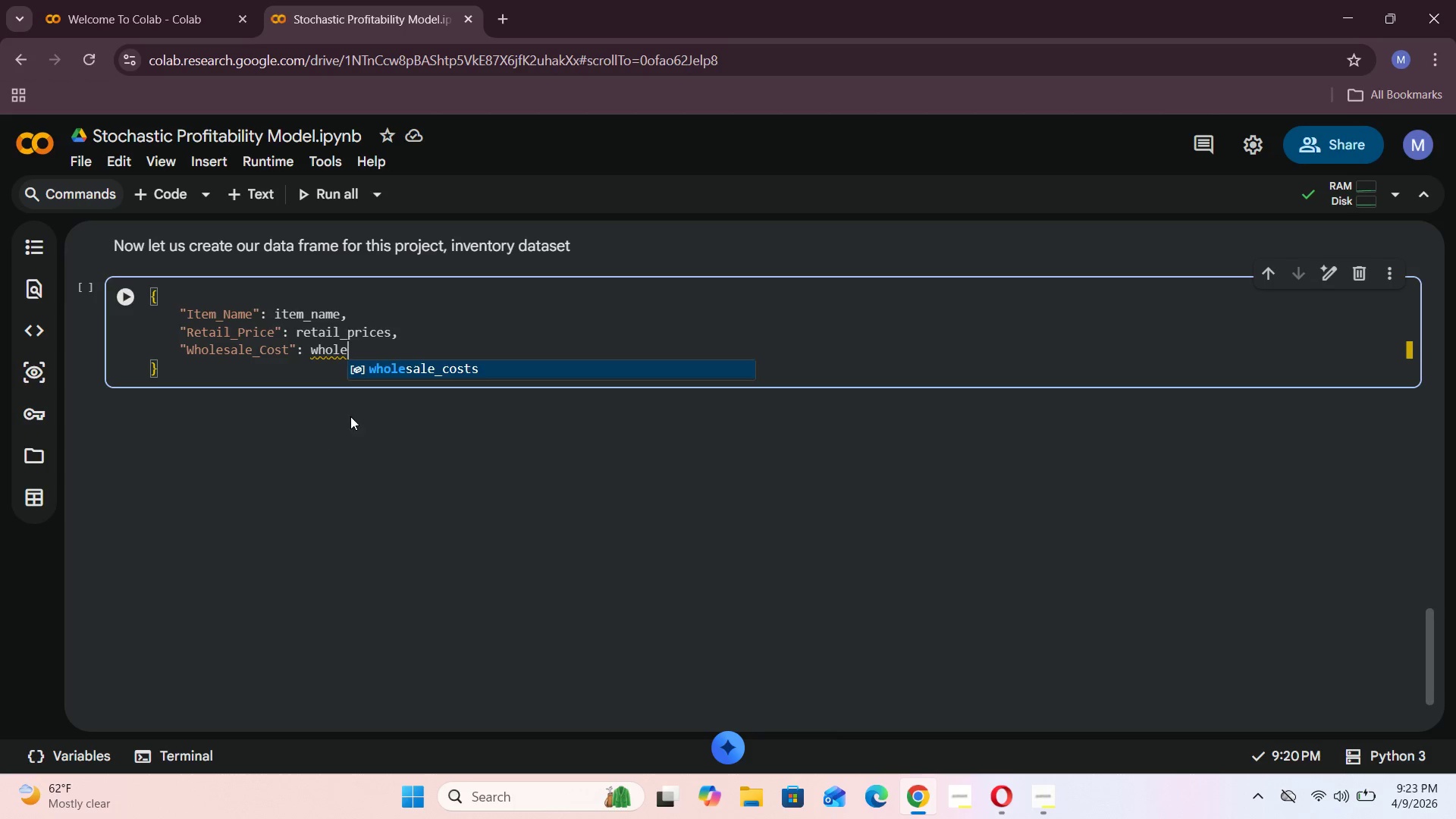 
left_click([409, 369])
 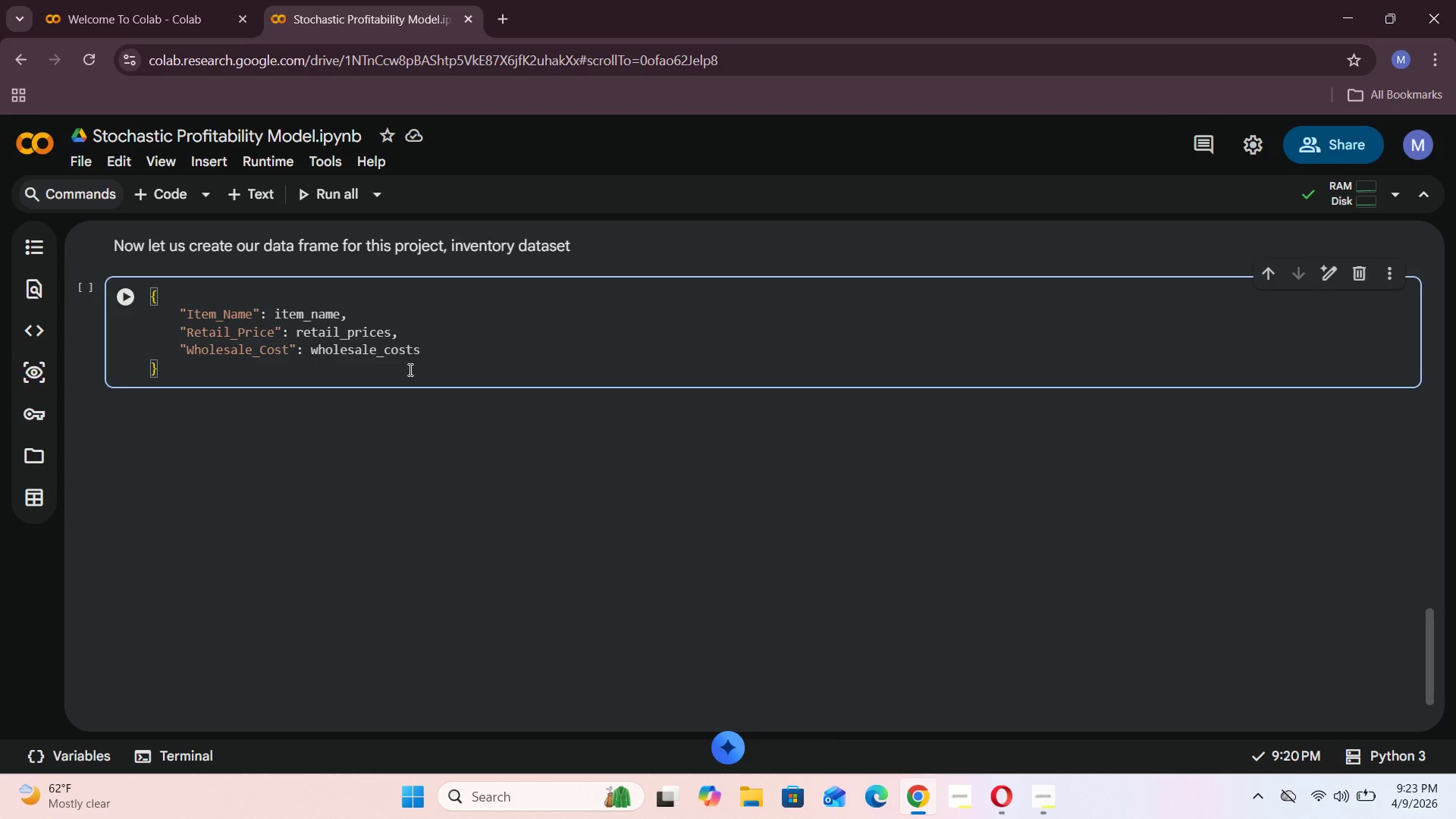 
key(S)
 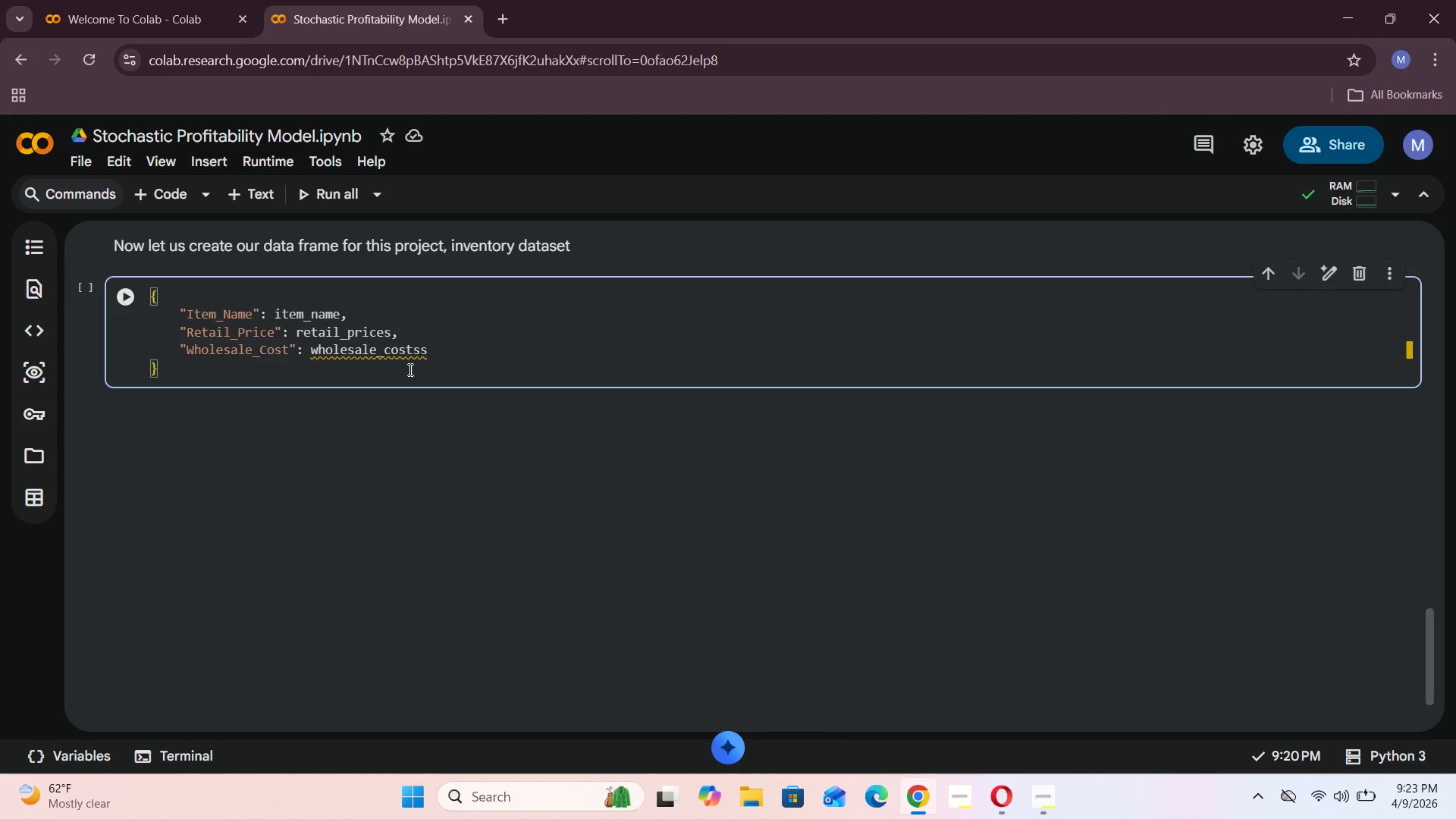 
key(Backspace)
 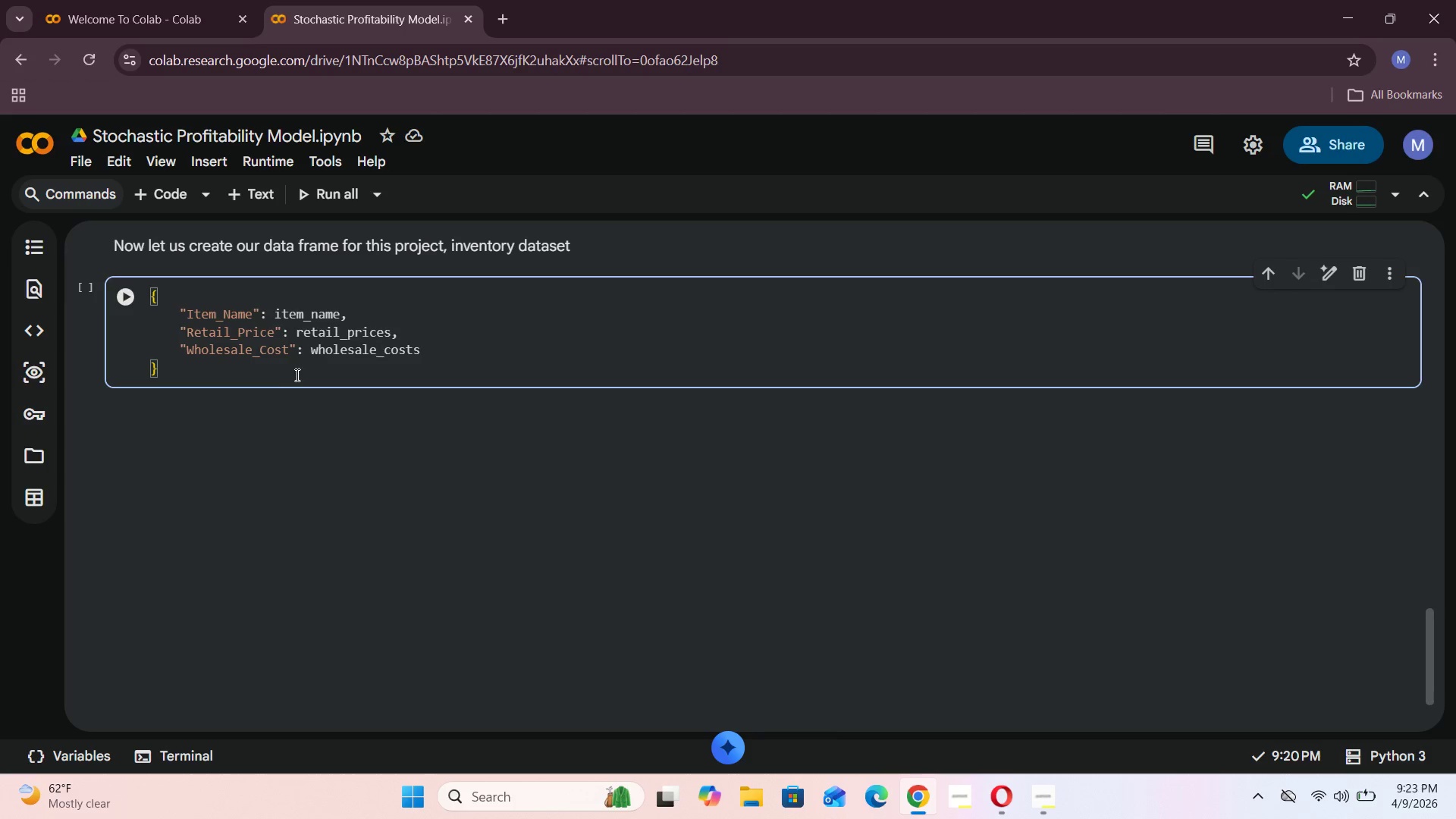 
left_click([171, 381])
 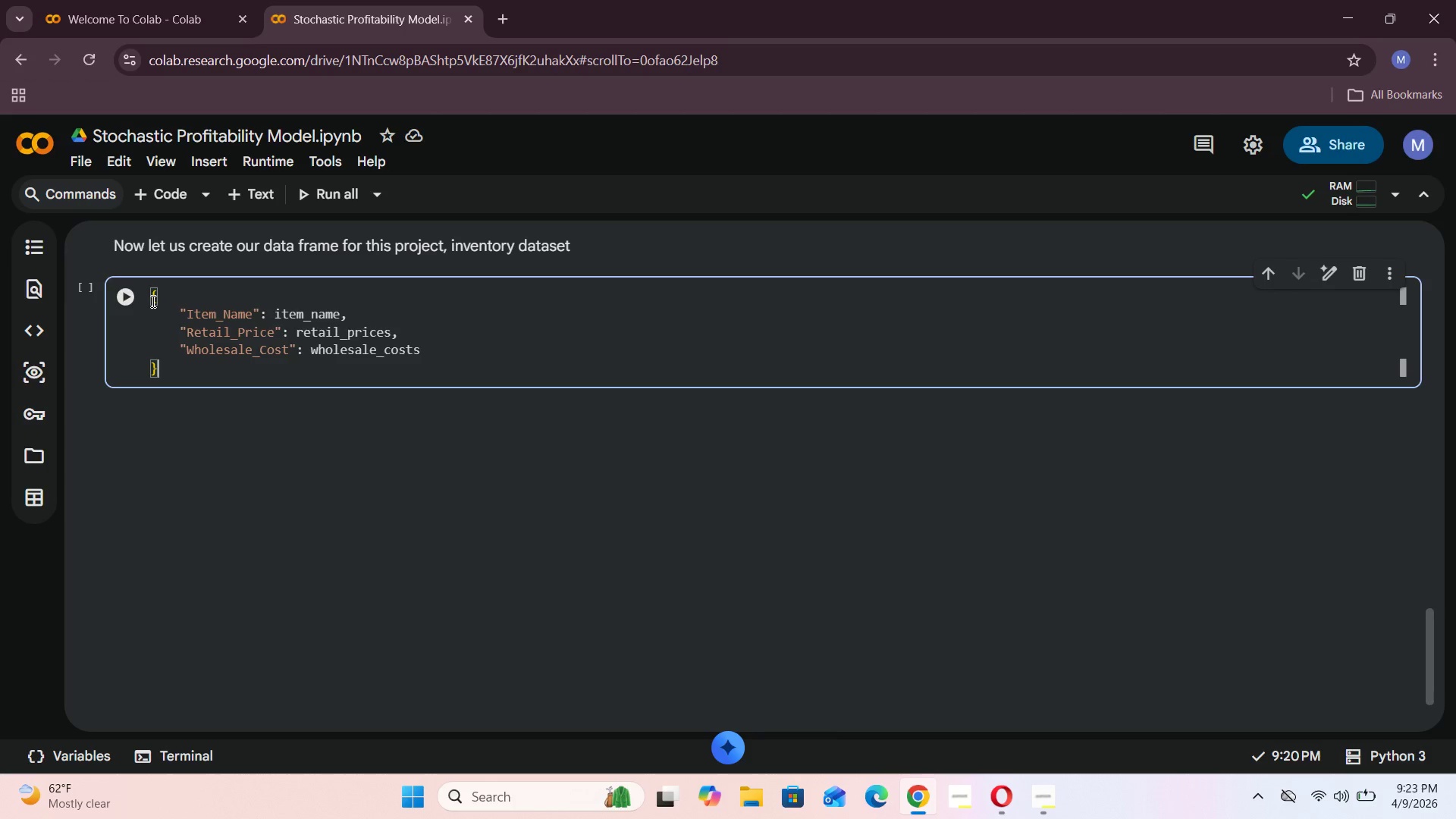 
wait(5.48)
 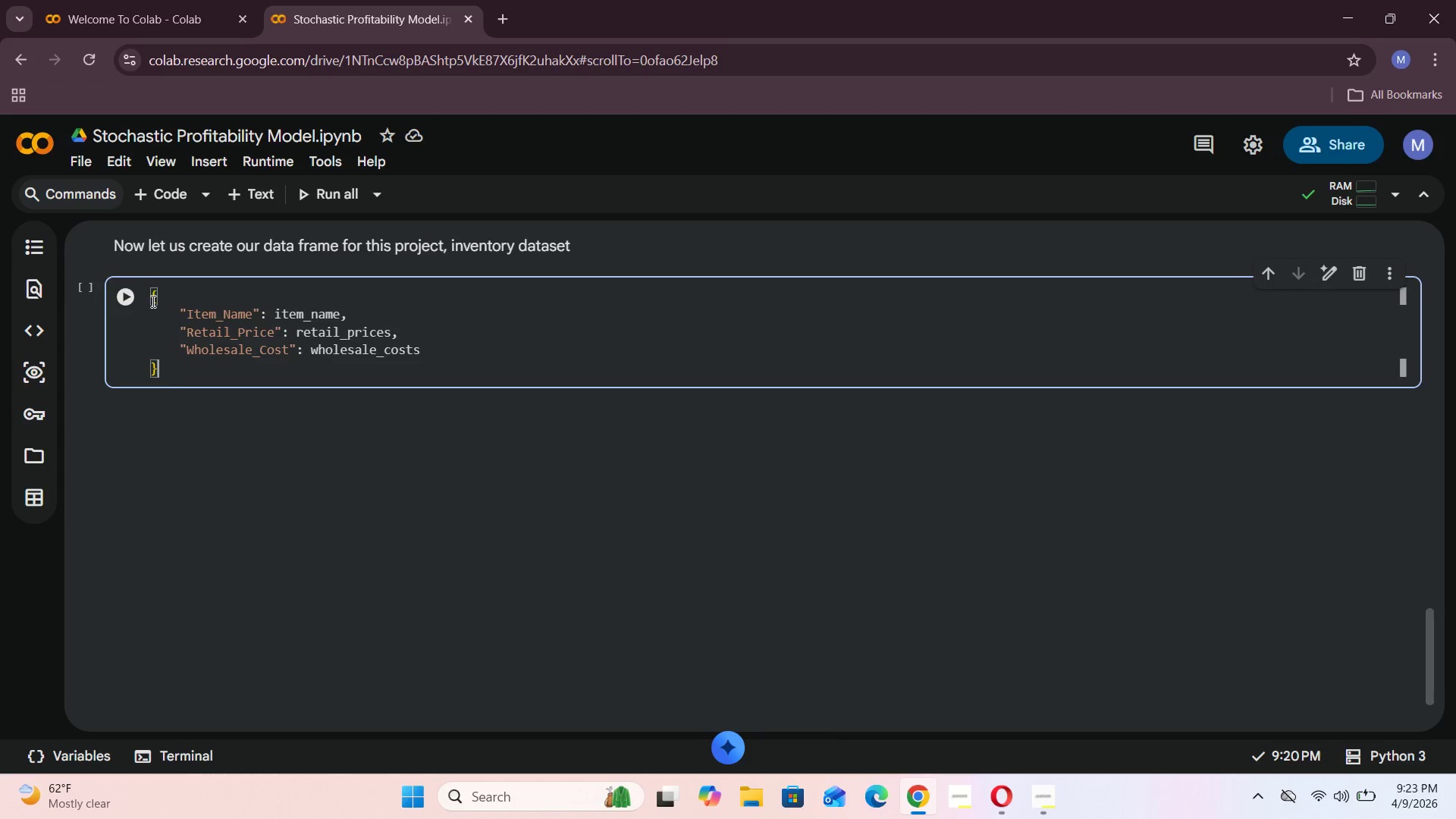 
left_click([130, 297])
 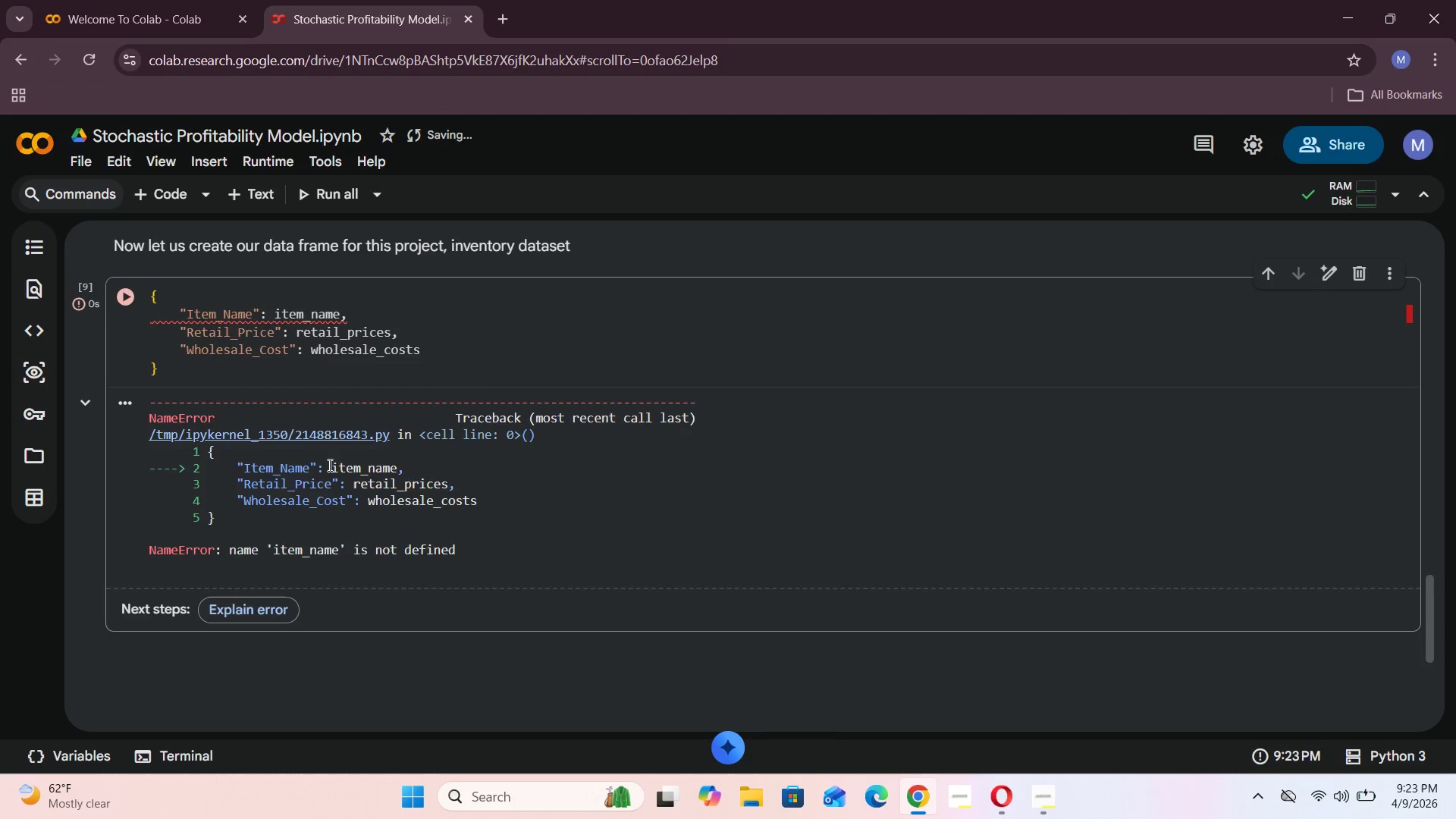 
scroll: coordinate [331, 426], scroll_direction: up, amount: 6.0
 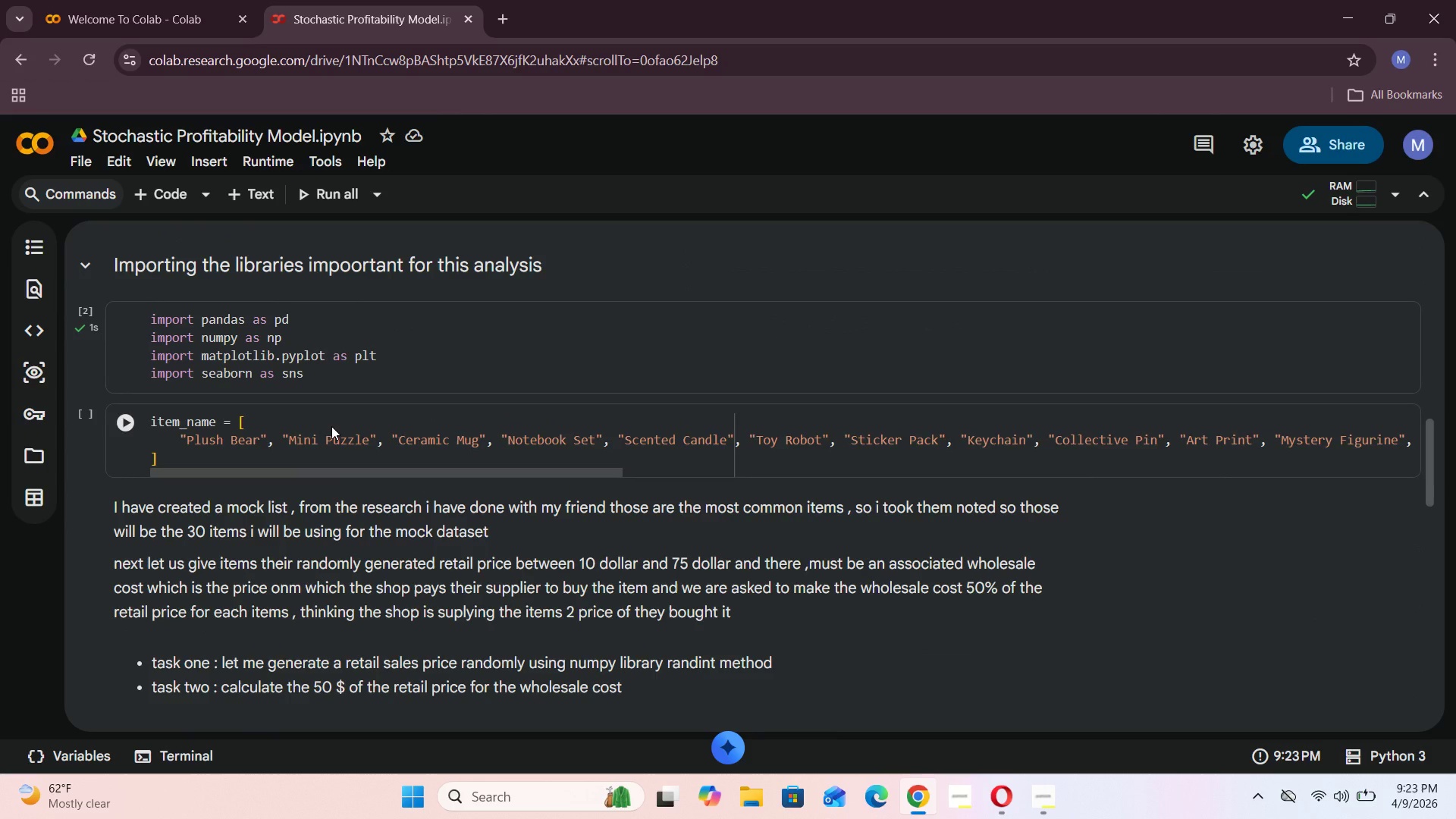 
scroll: coordinate [331, 426], scroll_direction: down, amount: 7.0
 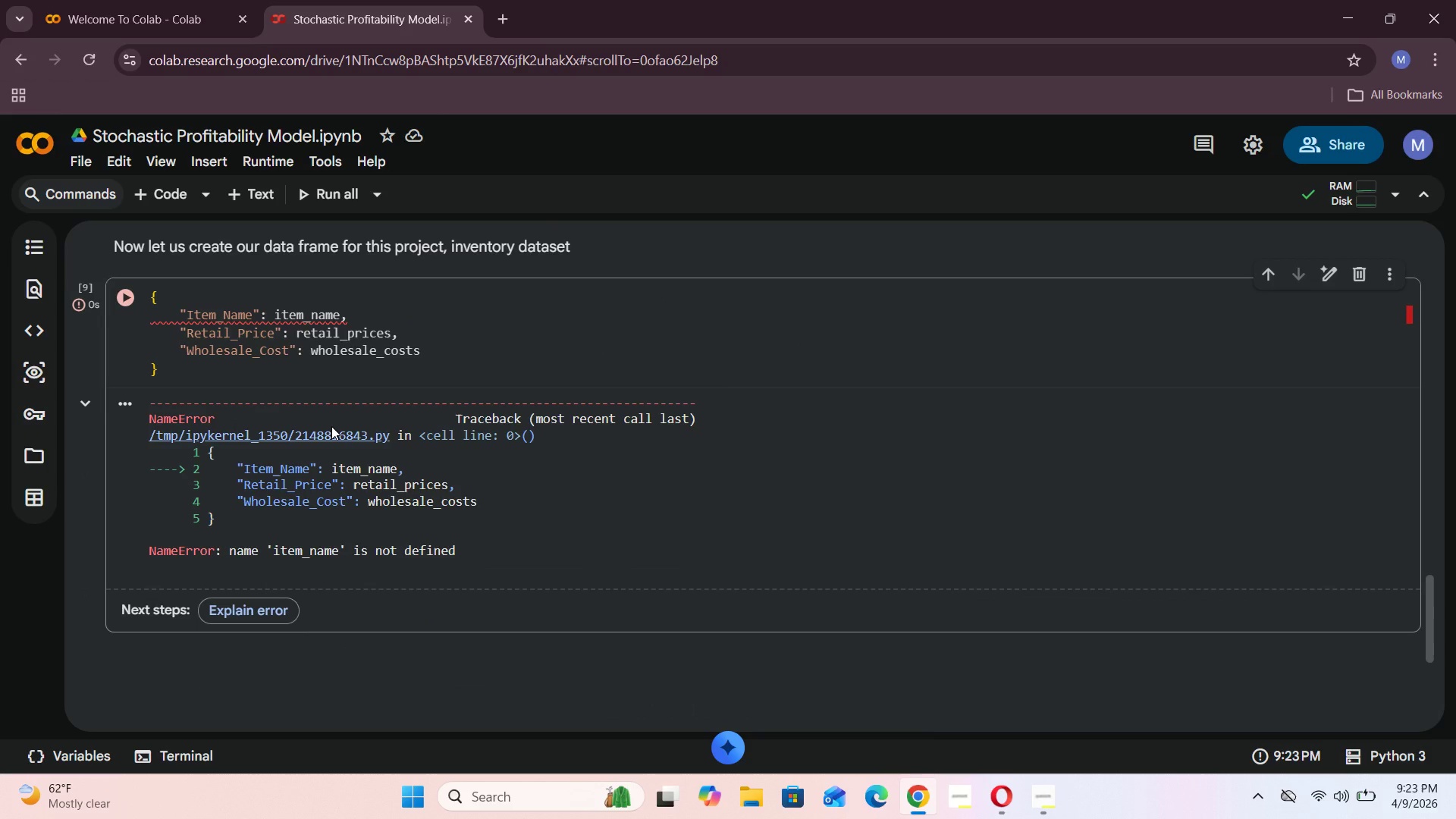 
scroll: coordinate [331, 426], scroll_direction: up, amount: 1.0
 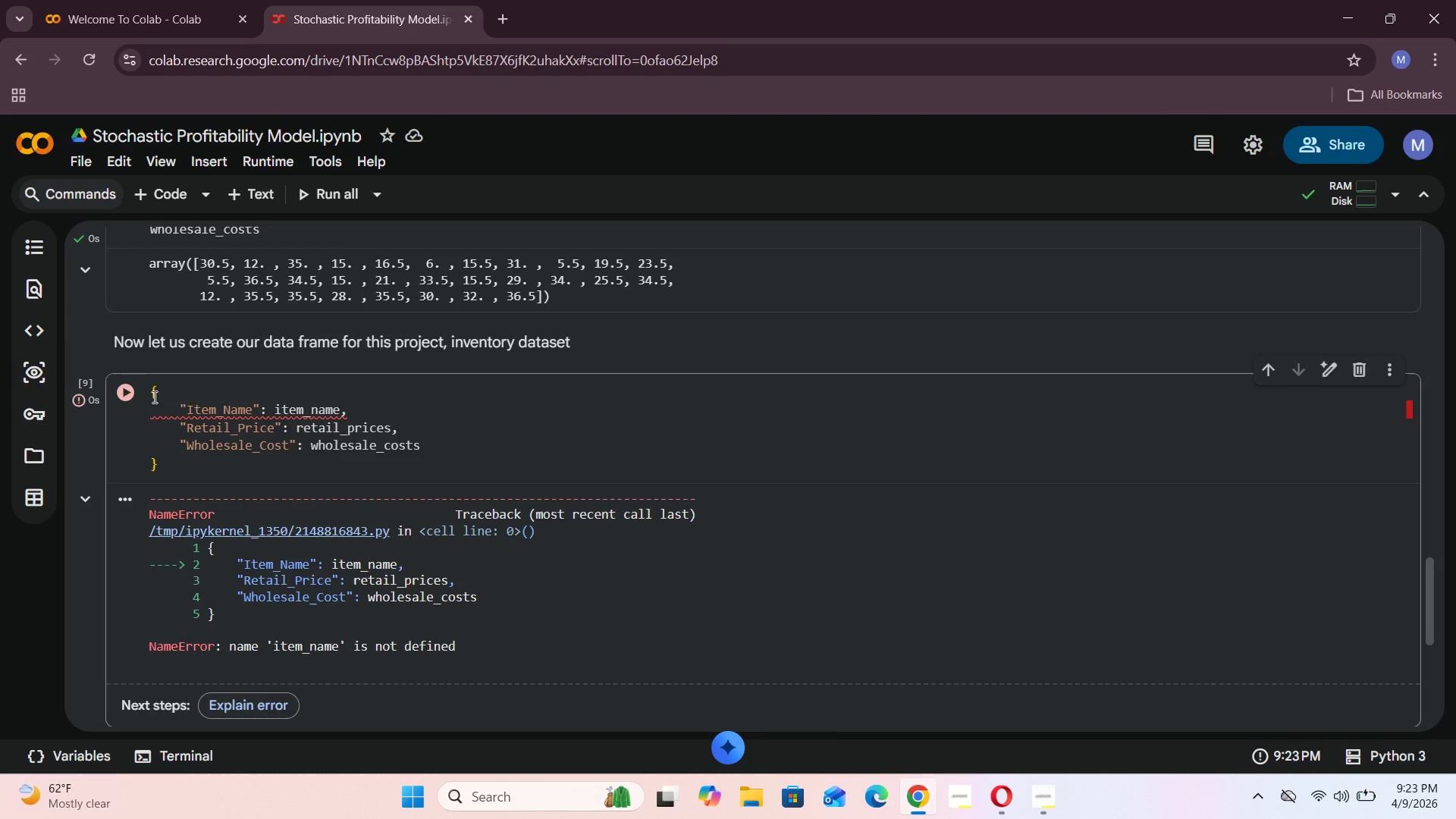 
left_click([153, 397])
 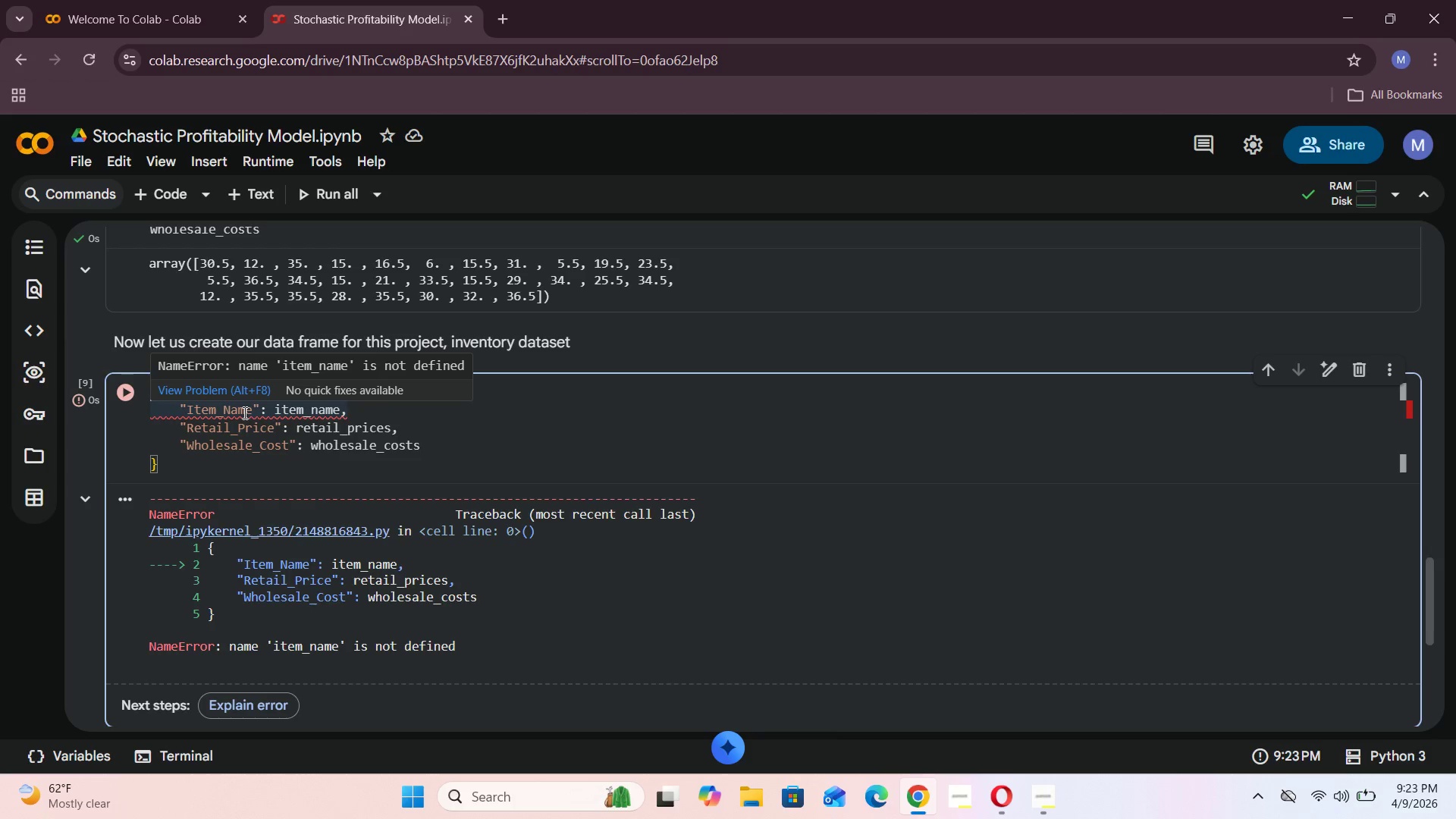 
type(pd.Dat)
 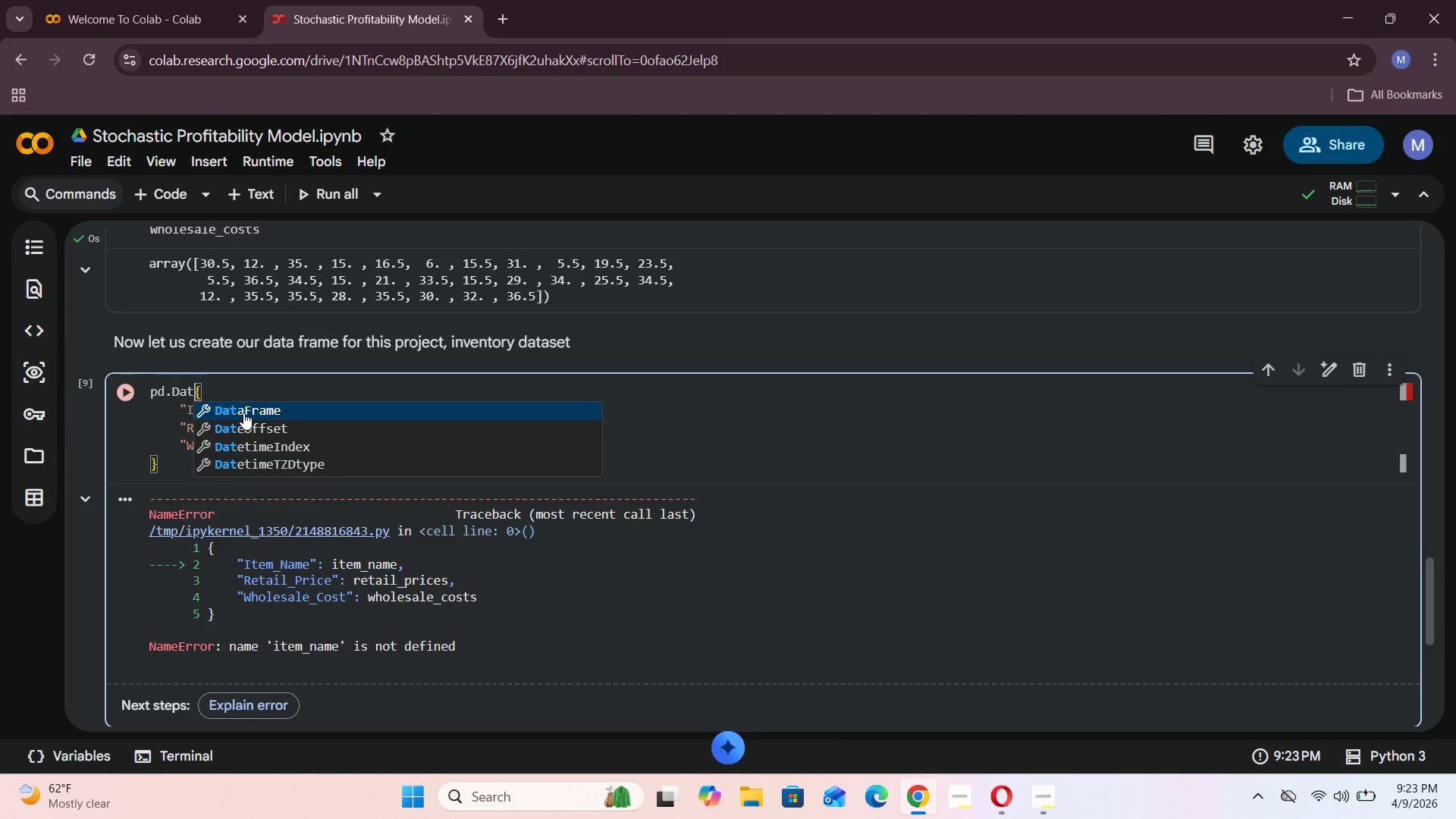 
left_click([243, 413])
 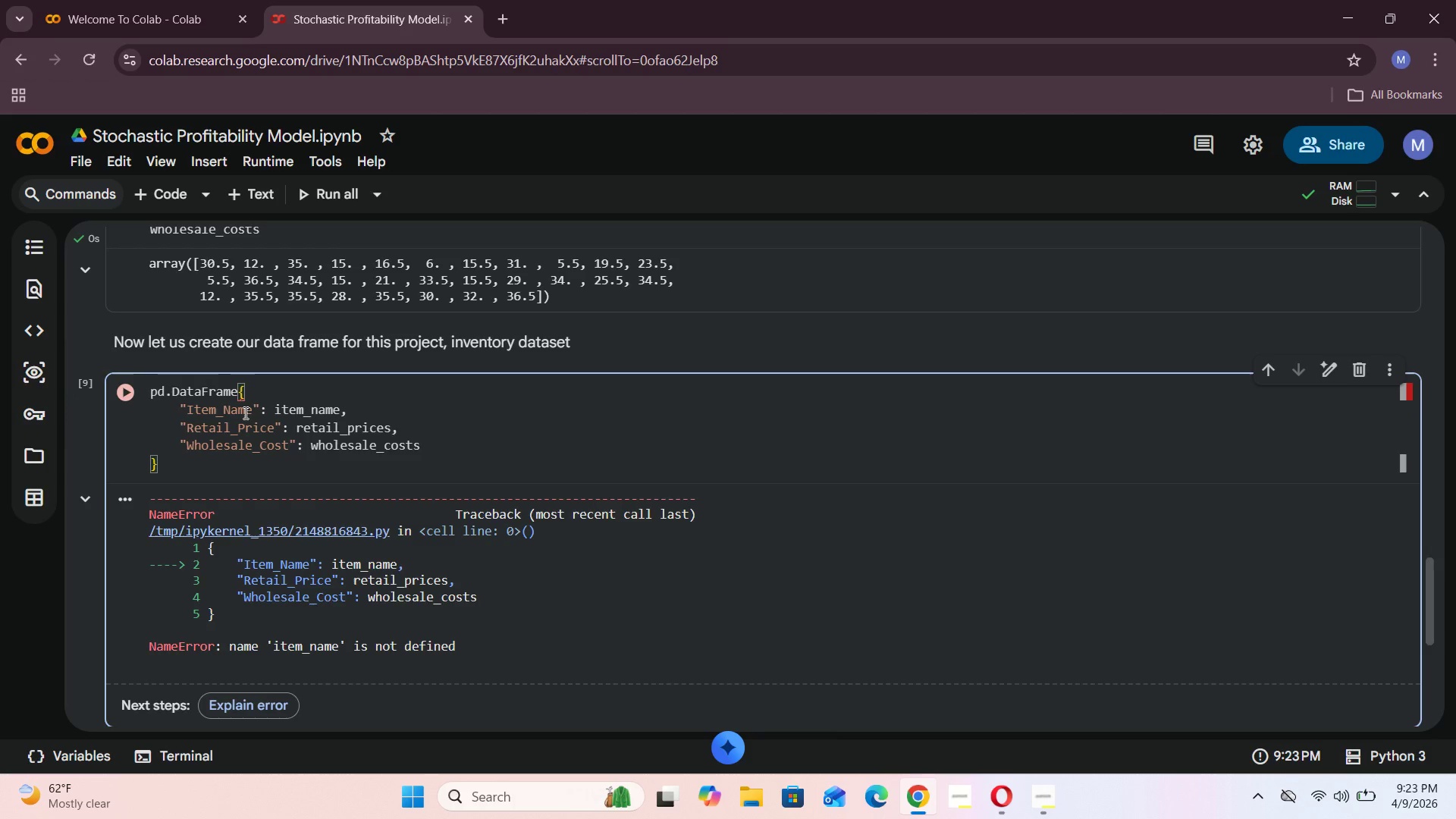 
key(Shift+9)
 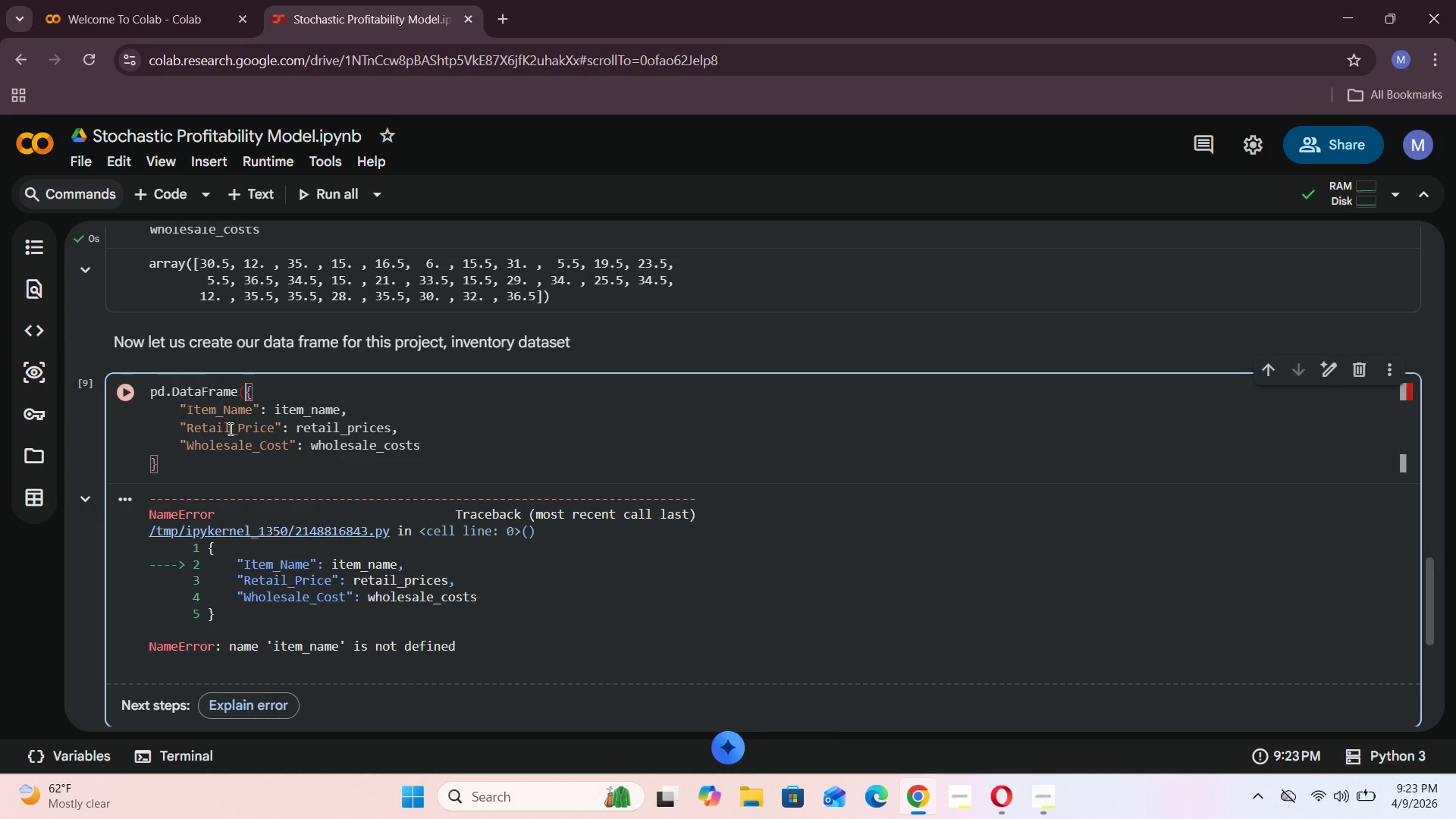 
left_click([190, 475])
 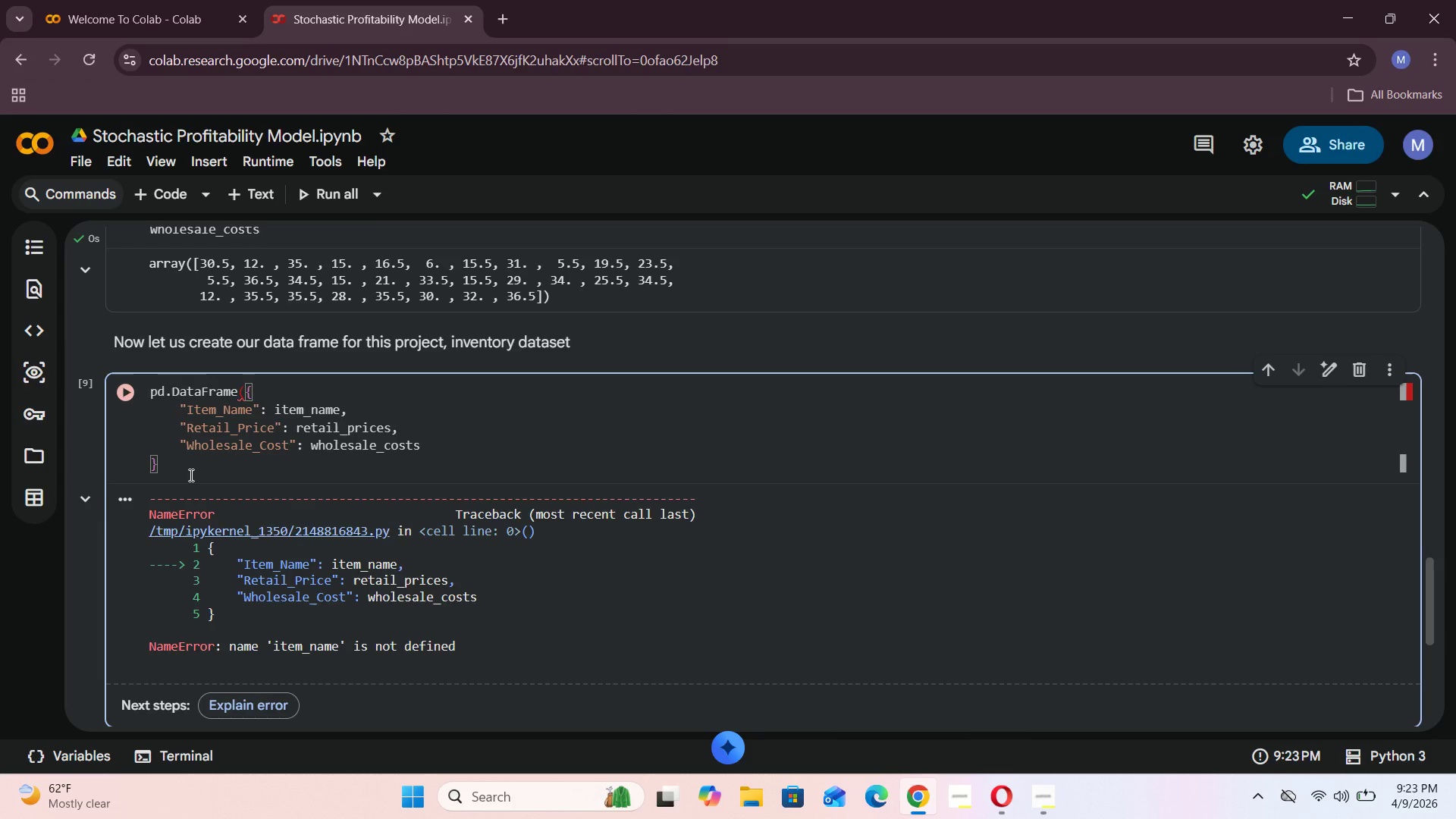 
key(Shift+0)
 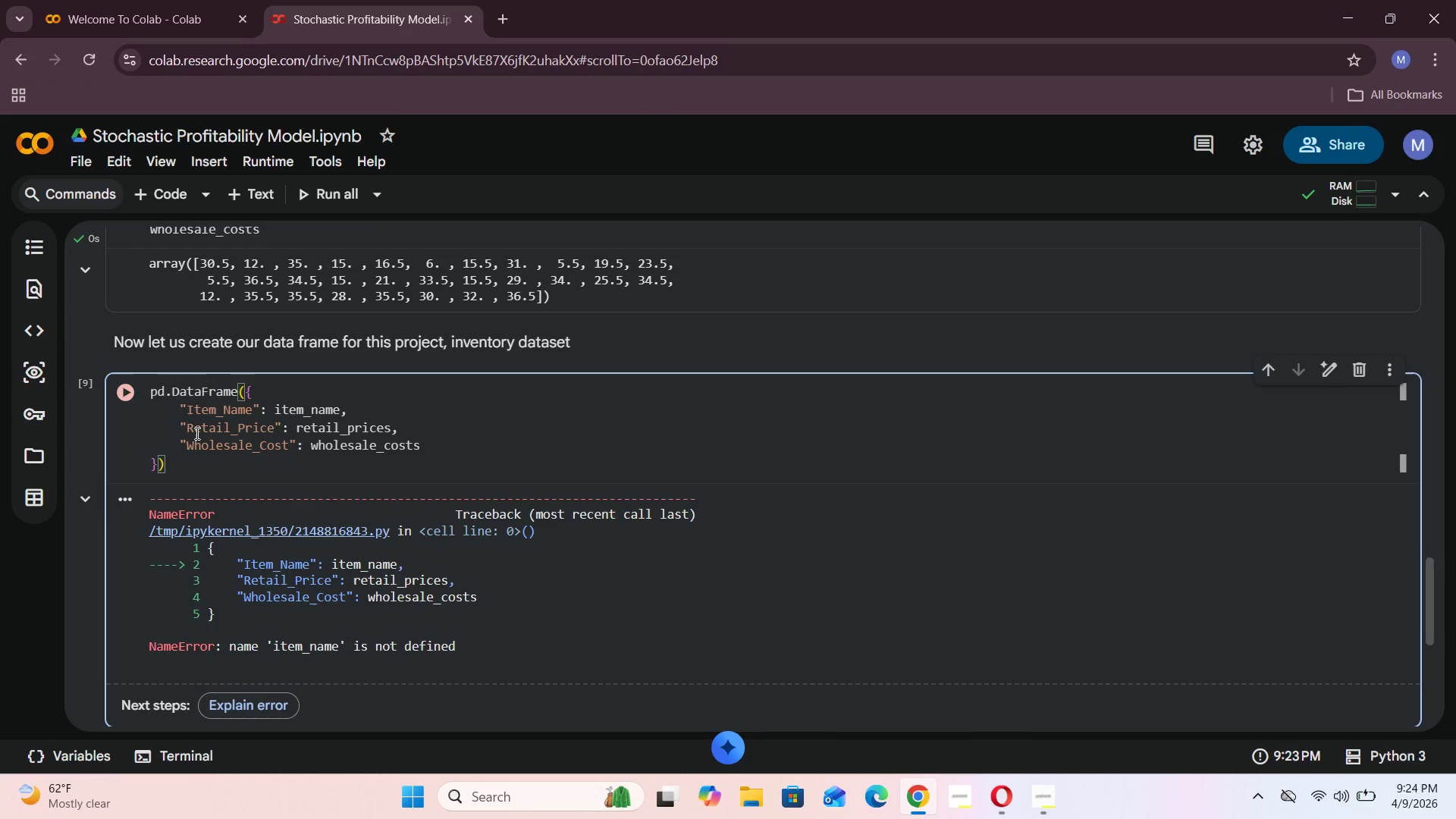 
left_click([149, 394])
 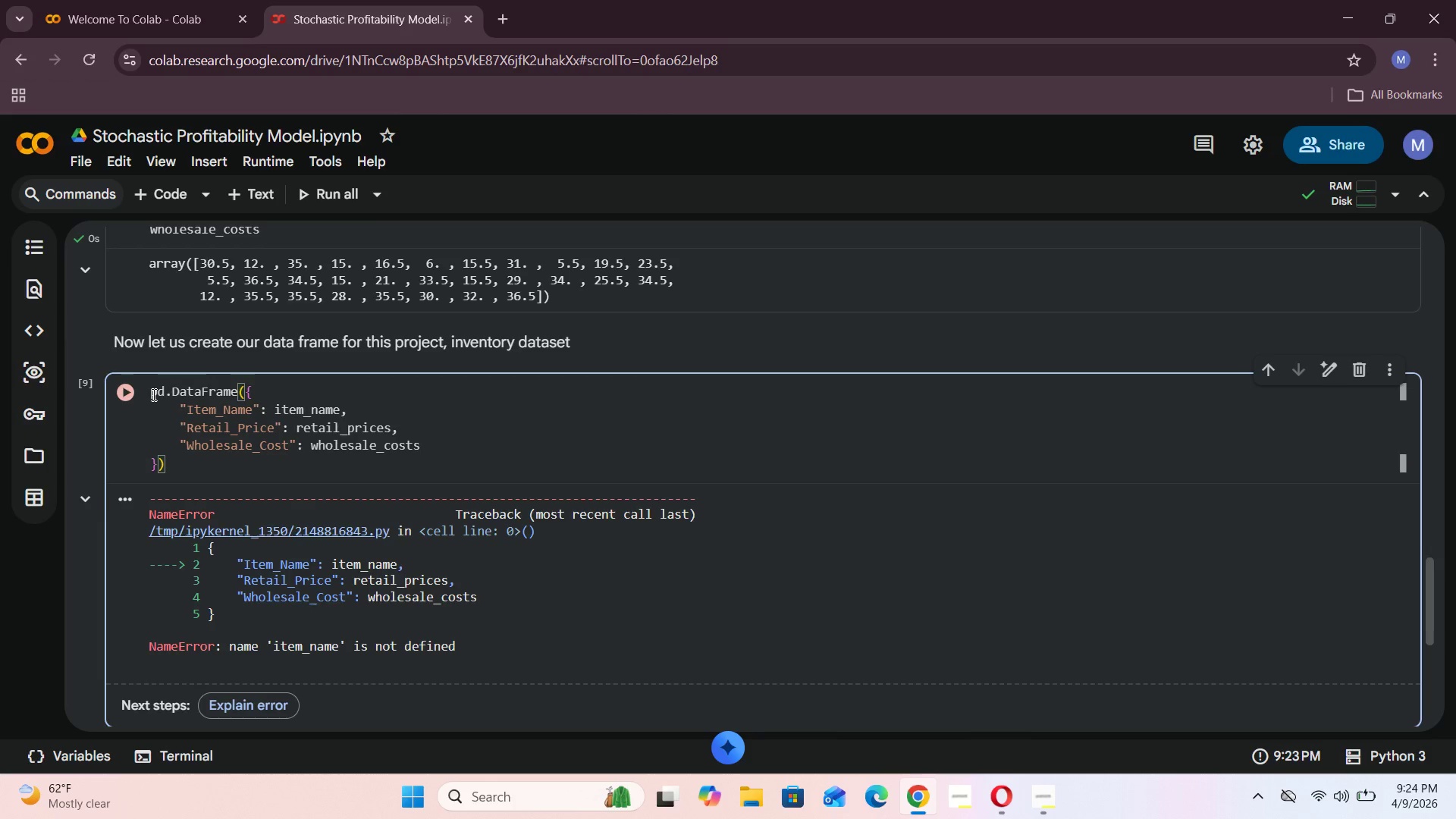 
left_click([152, 394])
 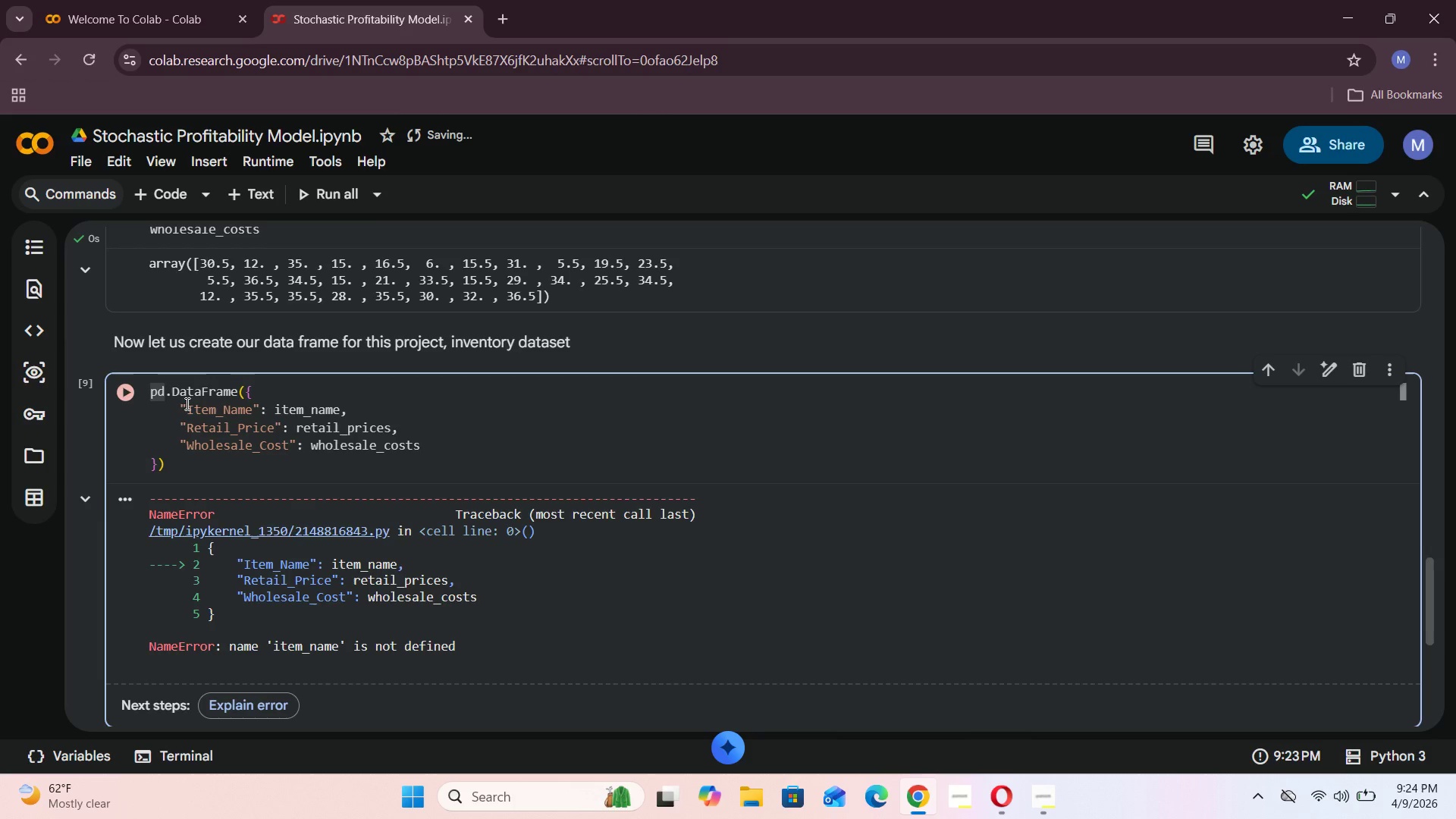 
type(inventory = )
 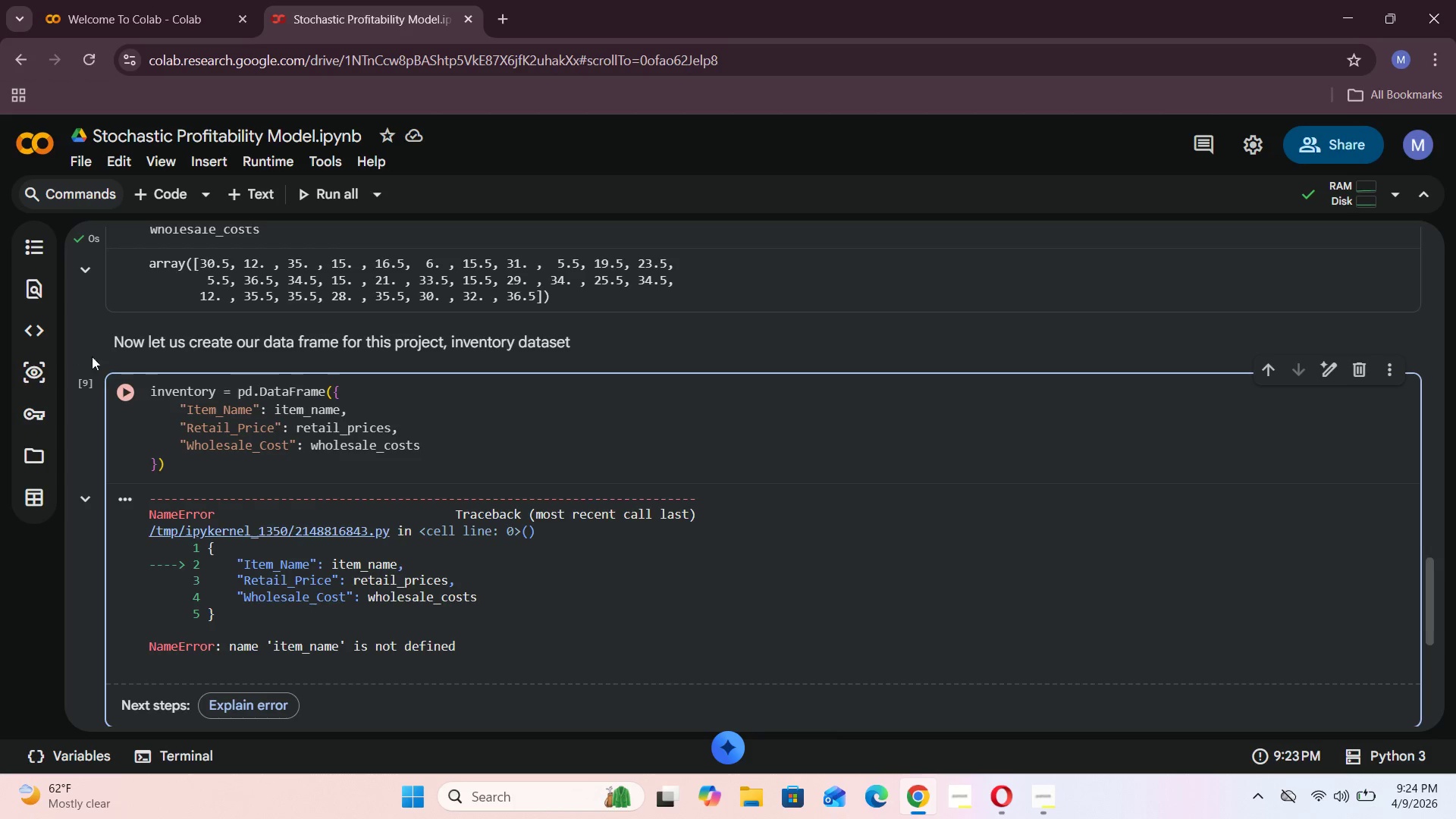 
left_click([119, 383])
 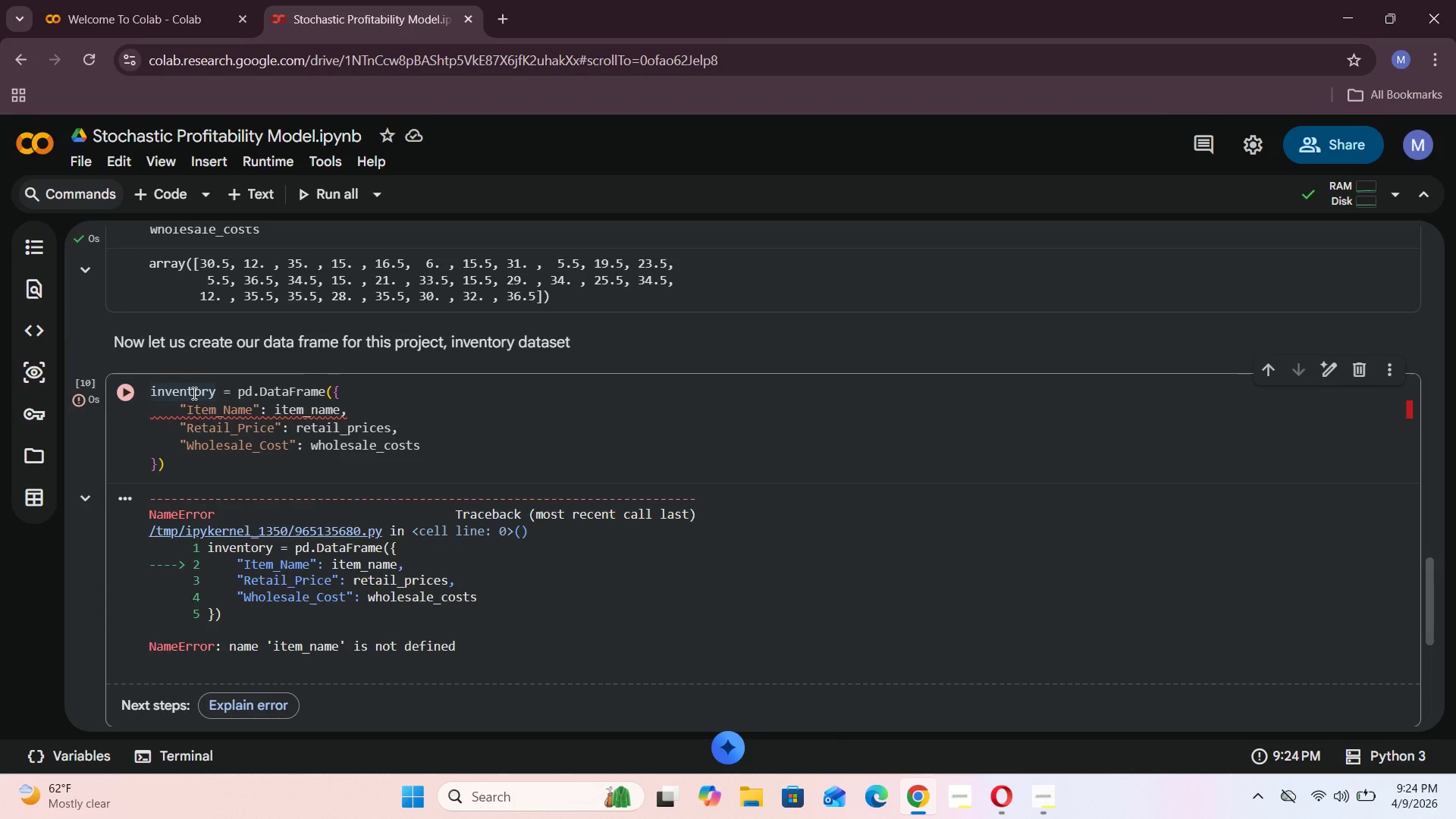 
scroll: coordinate [199, 406], scroll_direction: up, amount: 8.0
 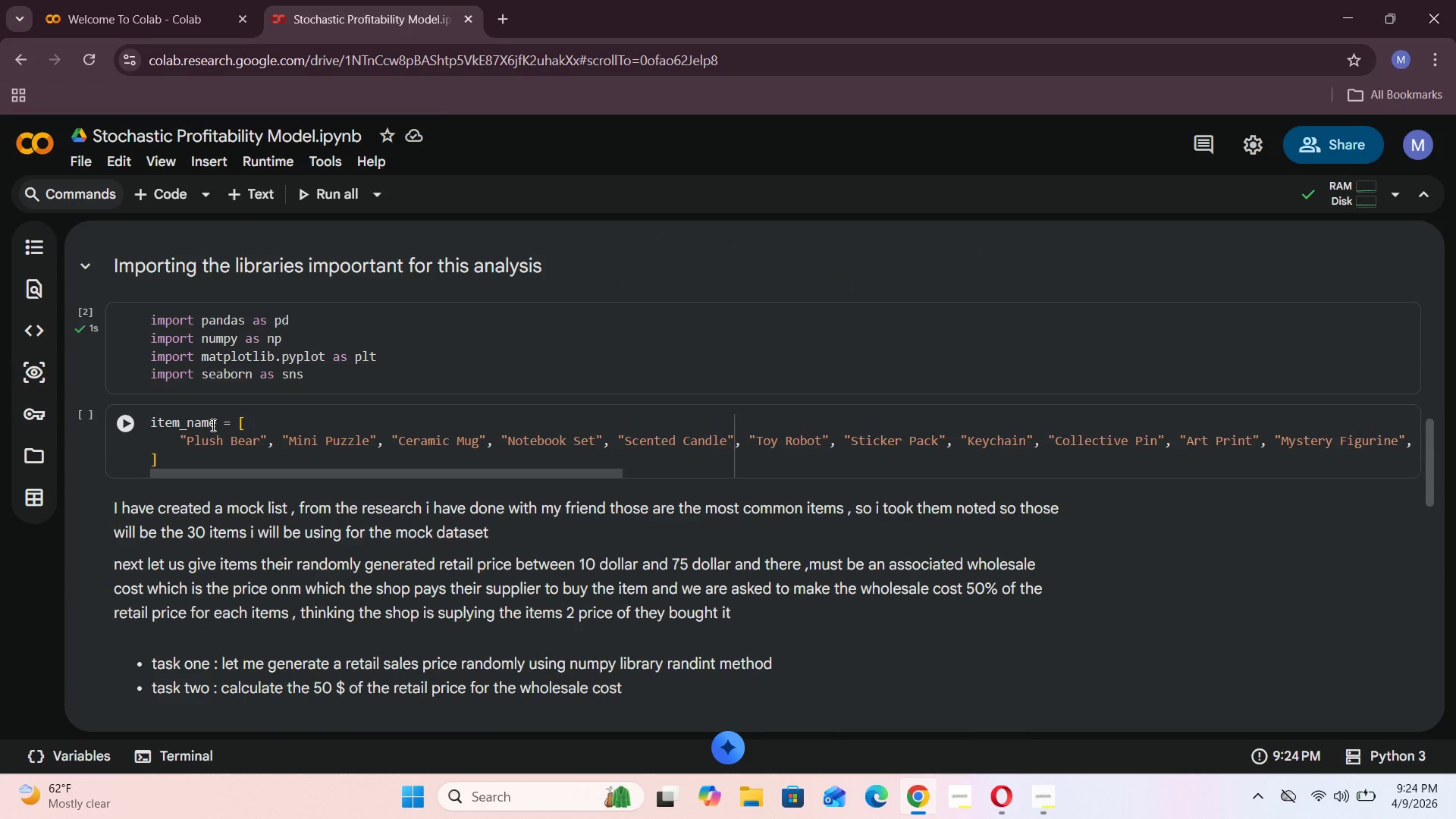 
left_click_drag(start_coordinate=[218, 424], to_coordinate=[148, 421])
 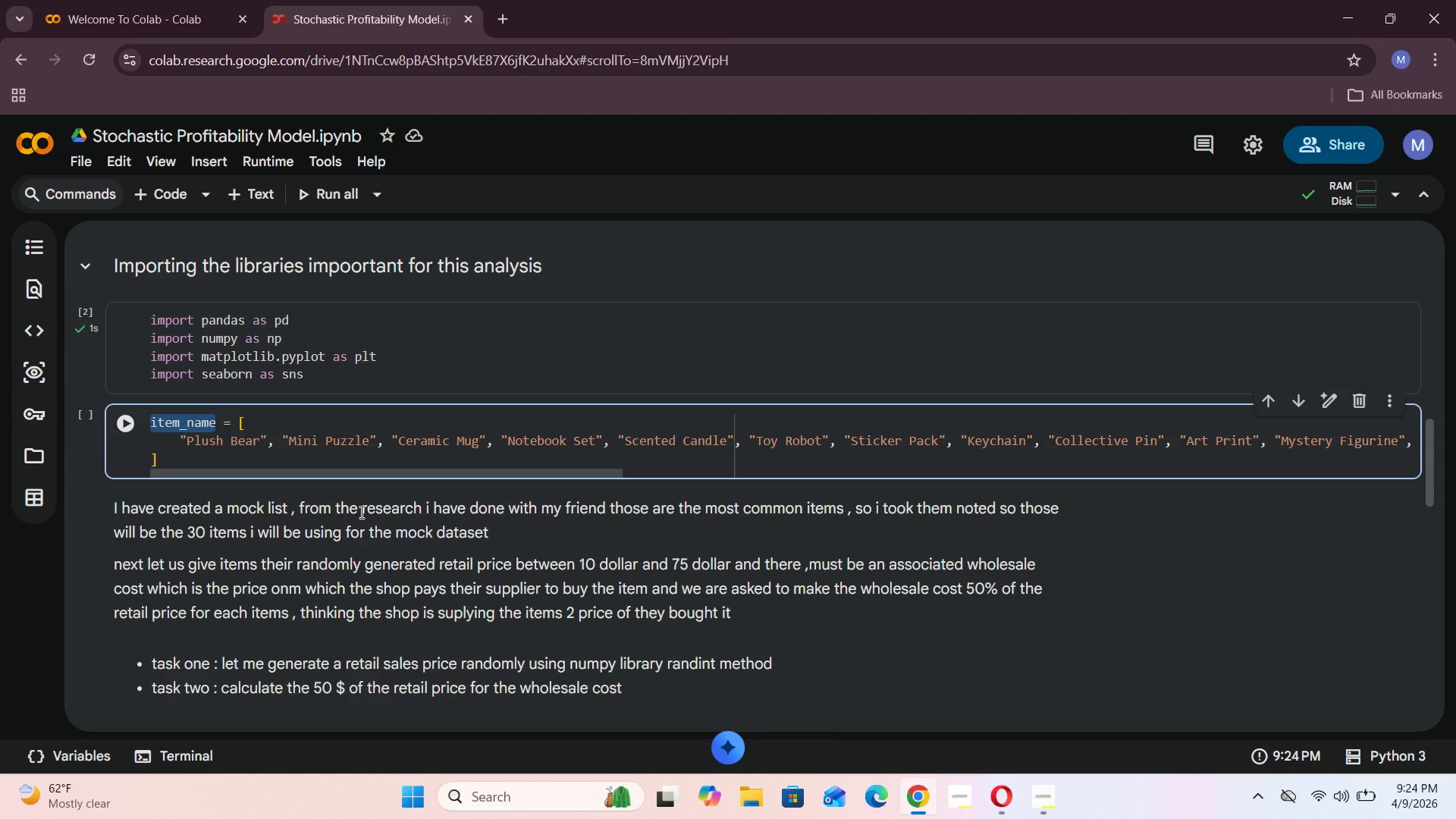 
key(Control+C)
 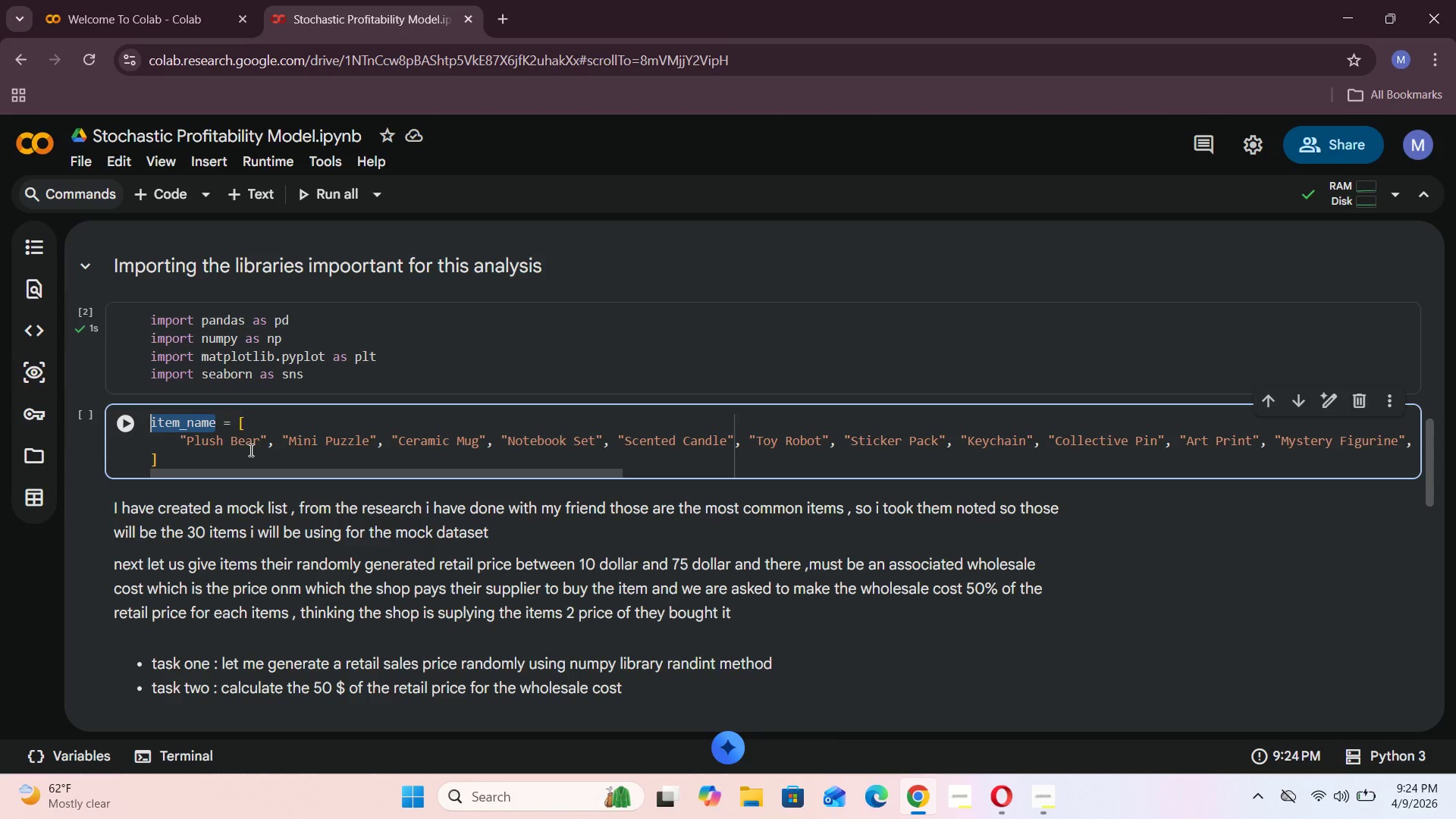 
left_click([199, 424])
 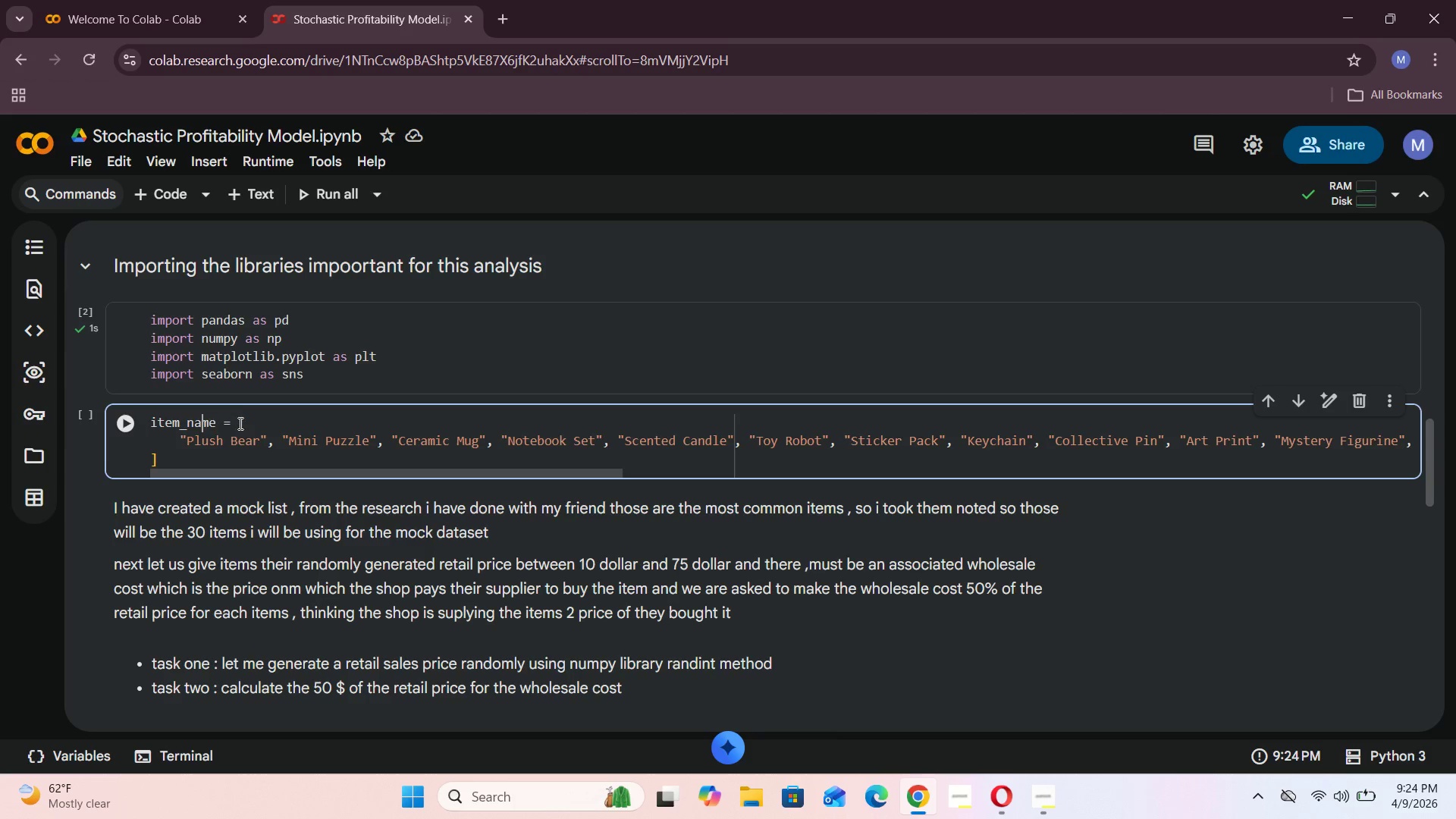 
scroll: coordinate [241, 430], scroll_direction: down, amount: 8.0
 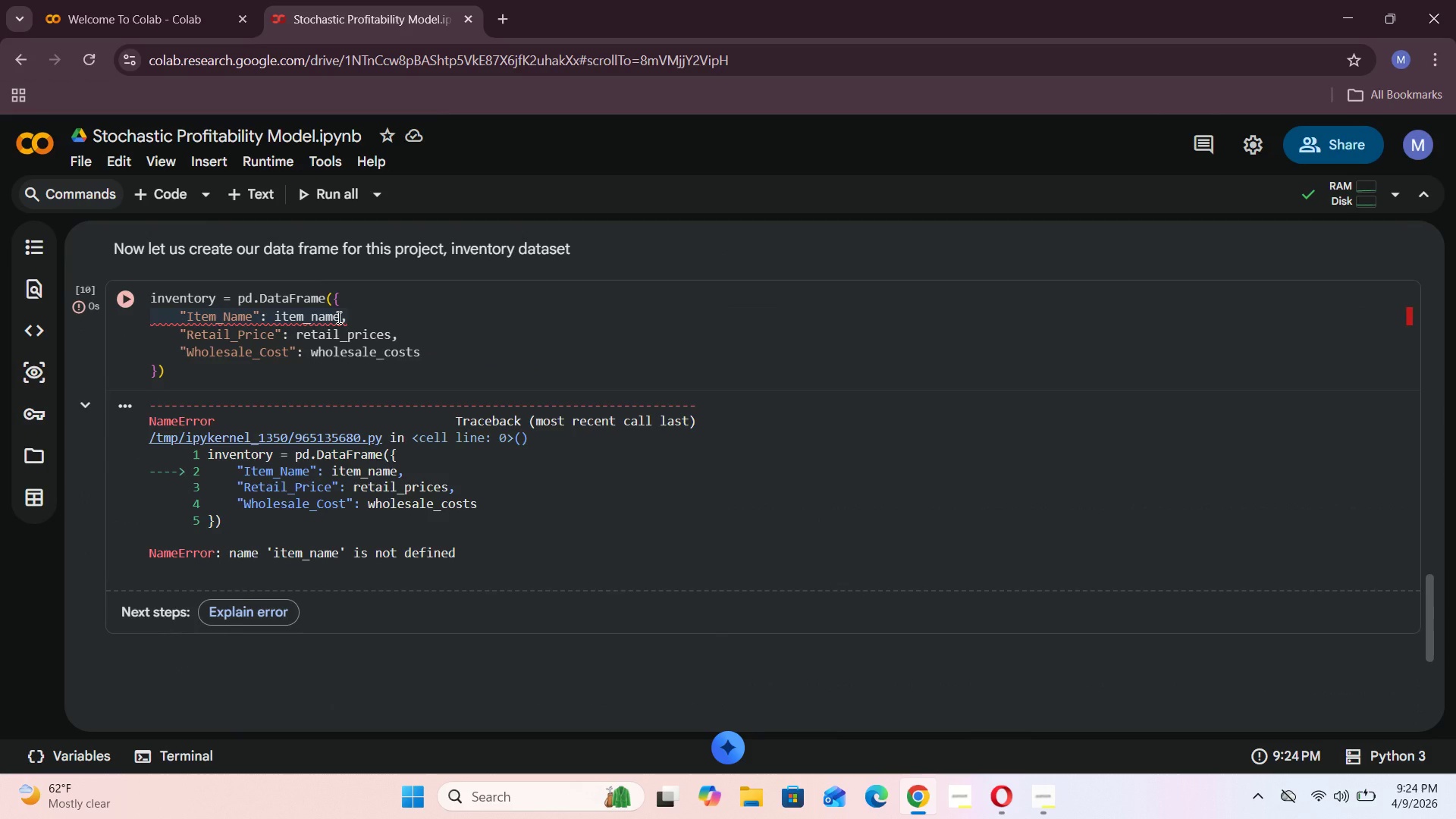 
left_click_drag(start_coordinate=[337, 317], to_coordinate=[274, 315])
 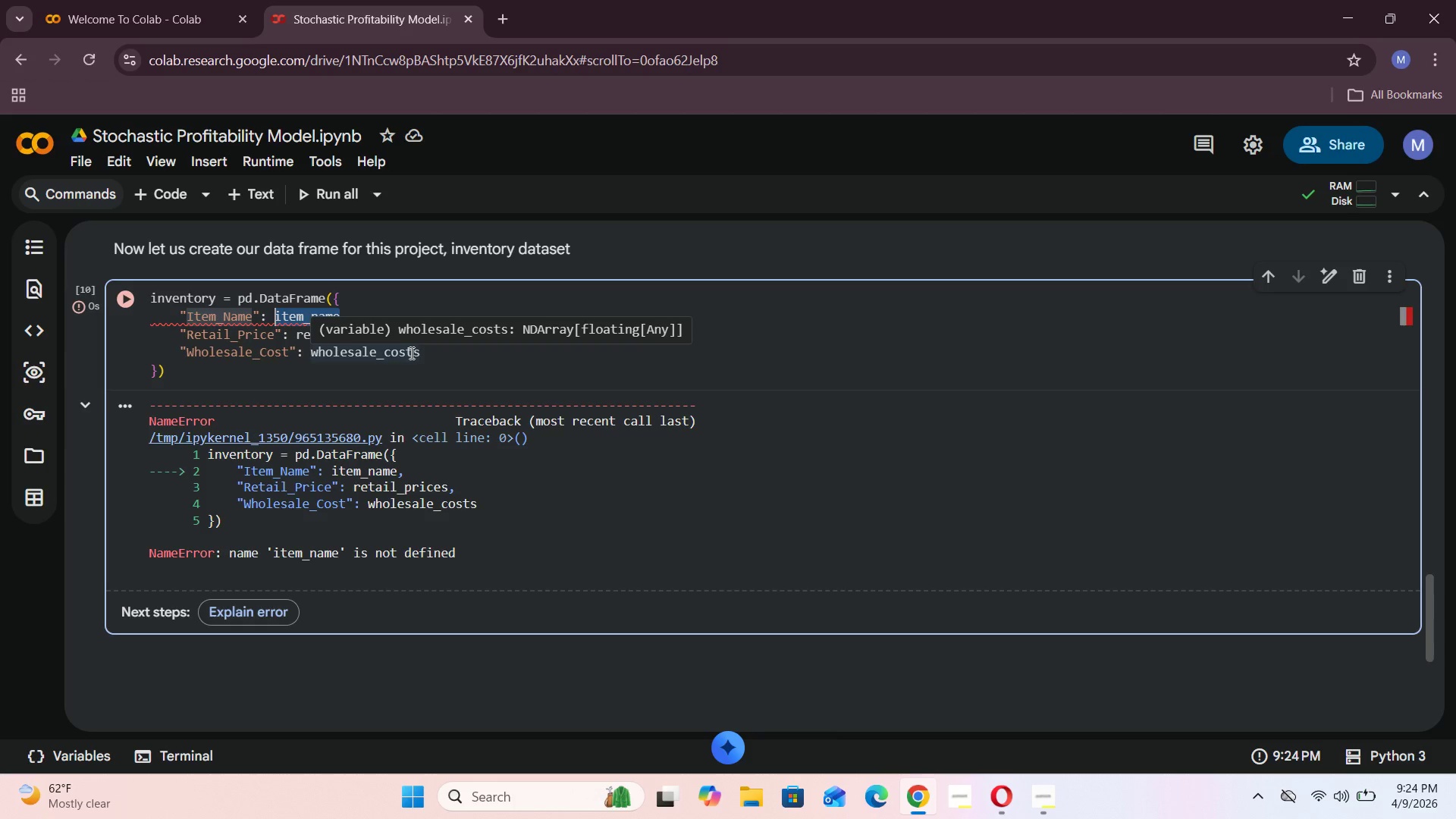 
key(Control+V)
 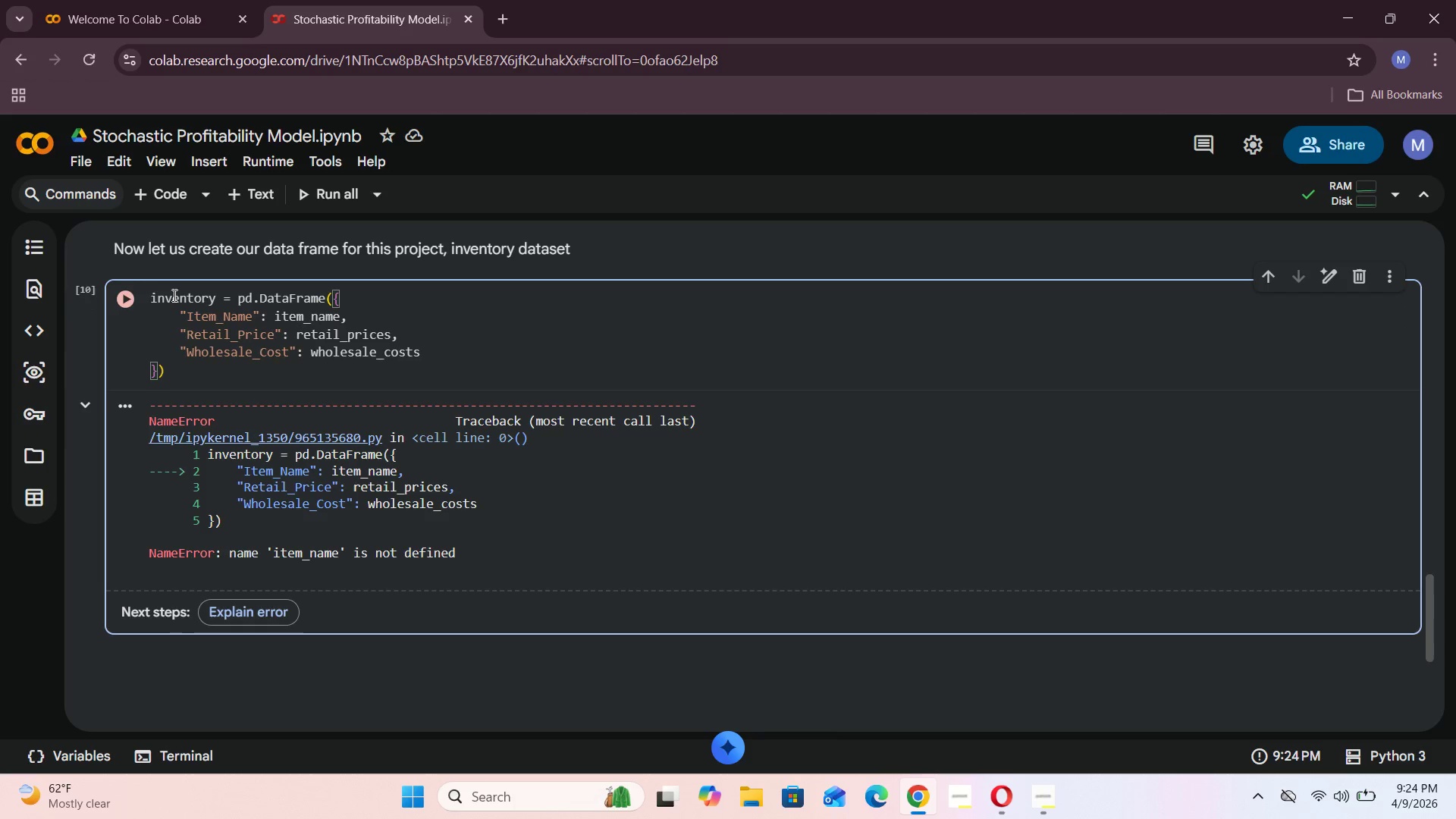 
left_click([129, 300])
 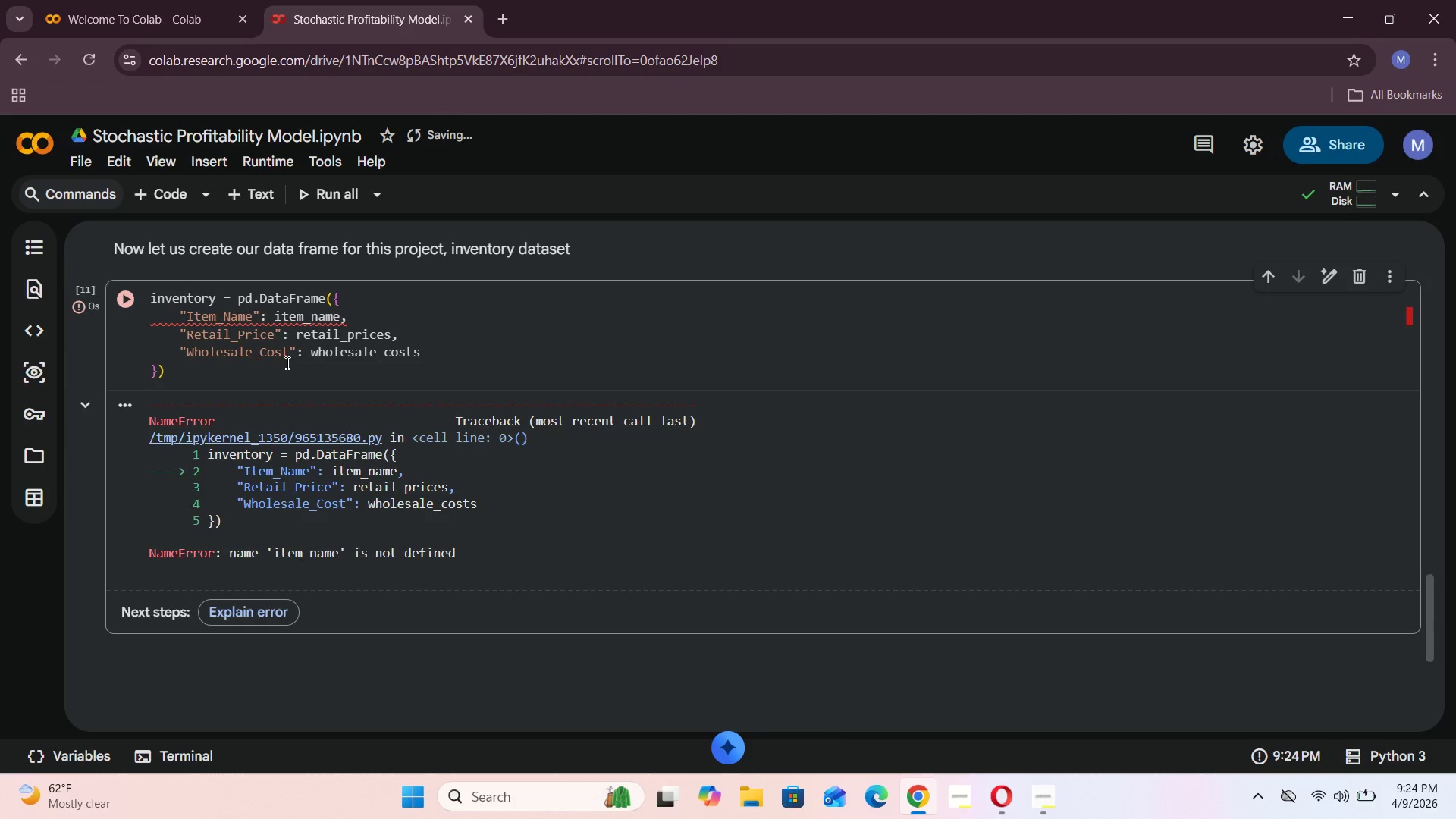 
scroll: coordinate [286, 362], scroll_direction: up, amount: 3.0
 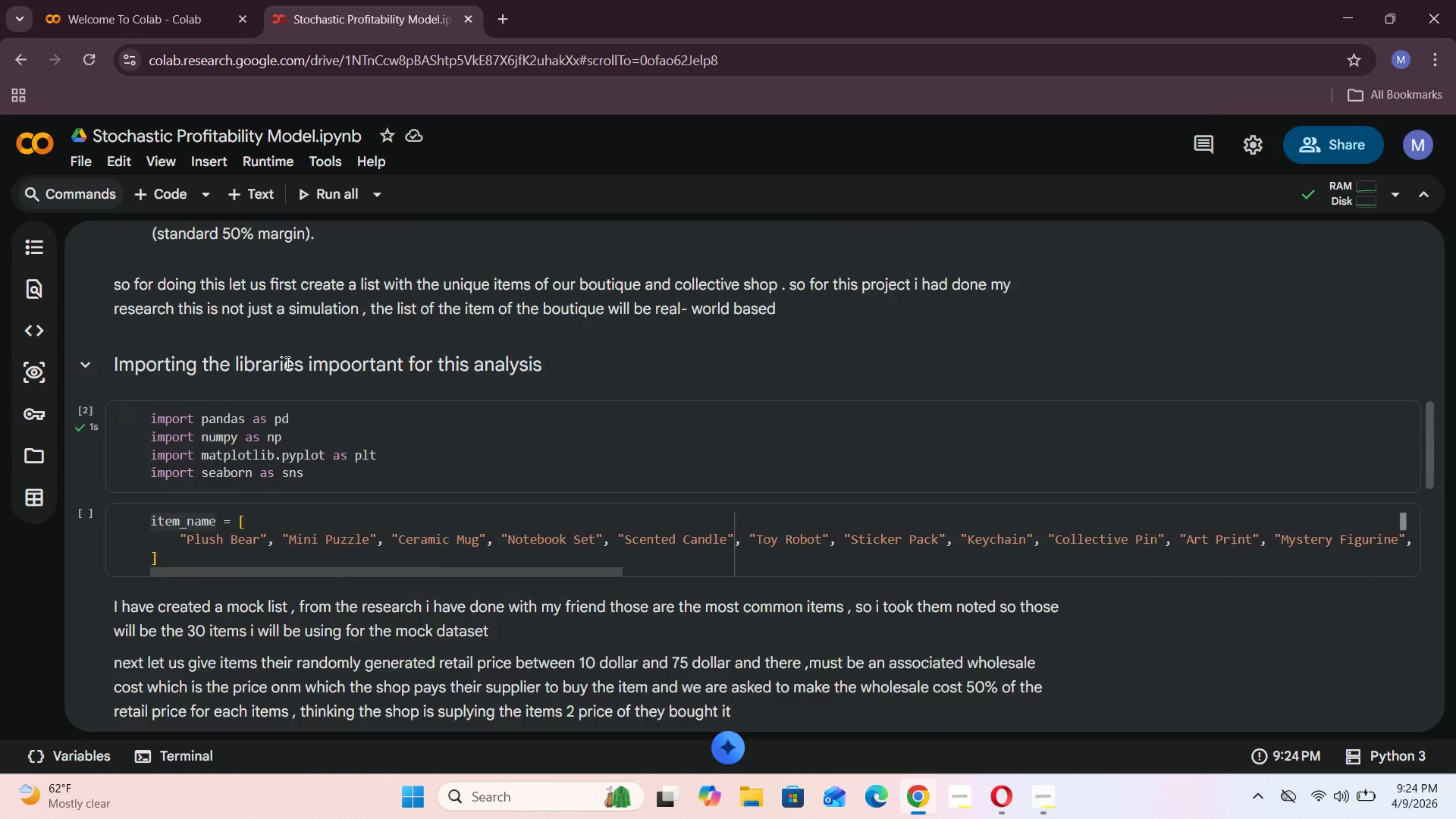 
scroll: coordinate [286, 362], scroll_direction: down, amount: 2.0
 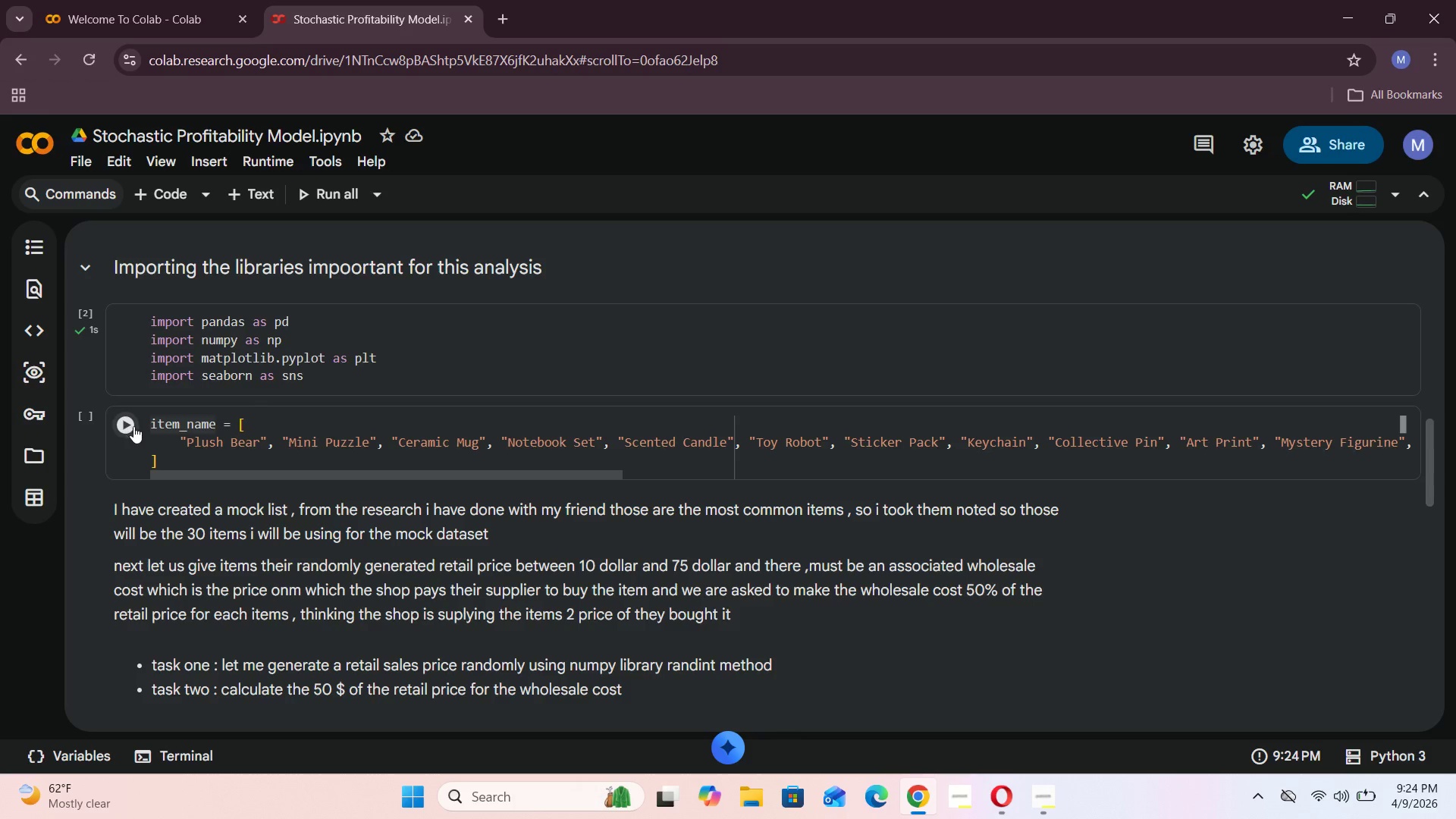 
left_click([133, 426])
 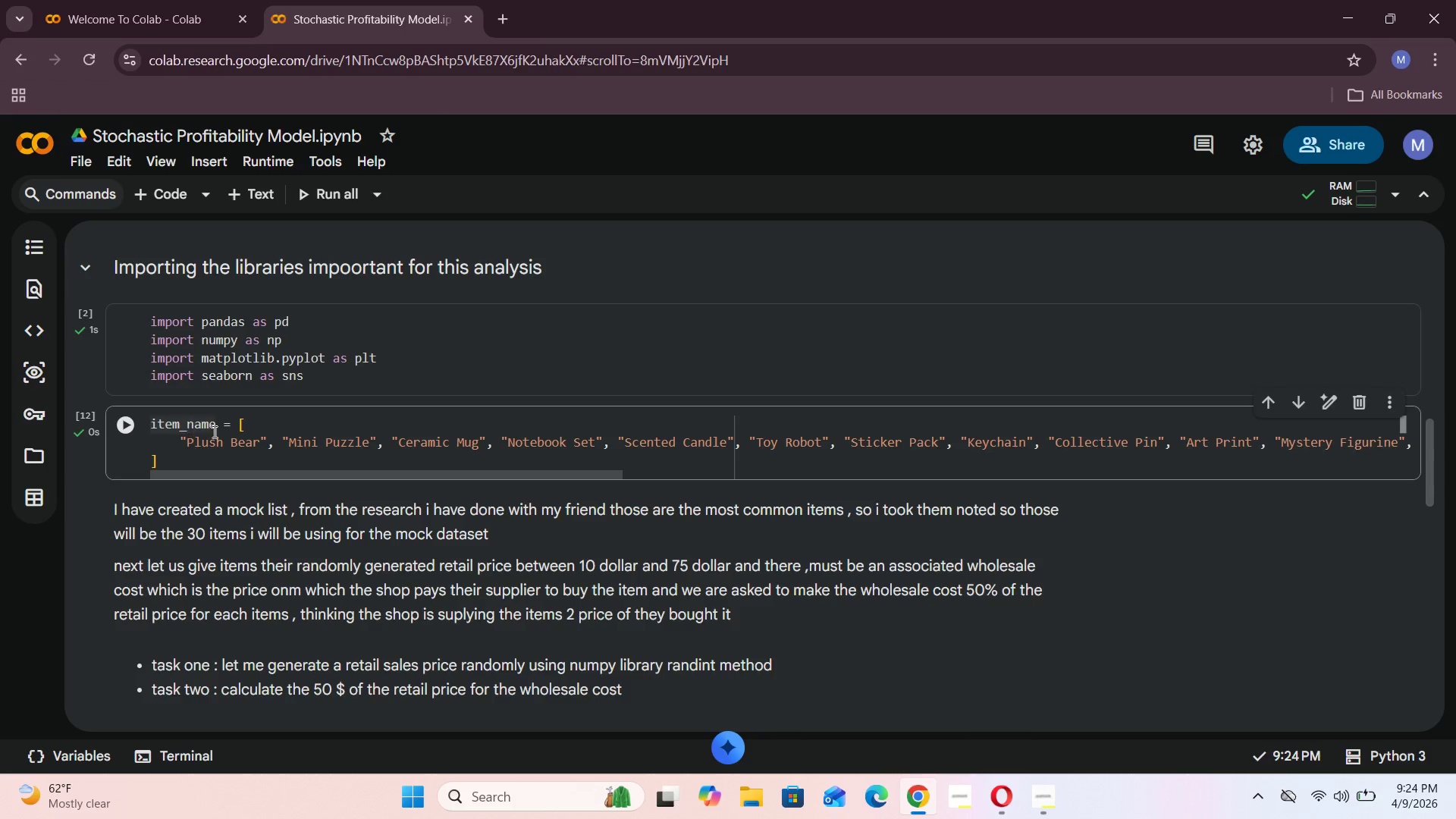 
scroll: coordinate [272, 434], scroll_direction: down, amount: 10.0
 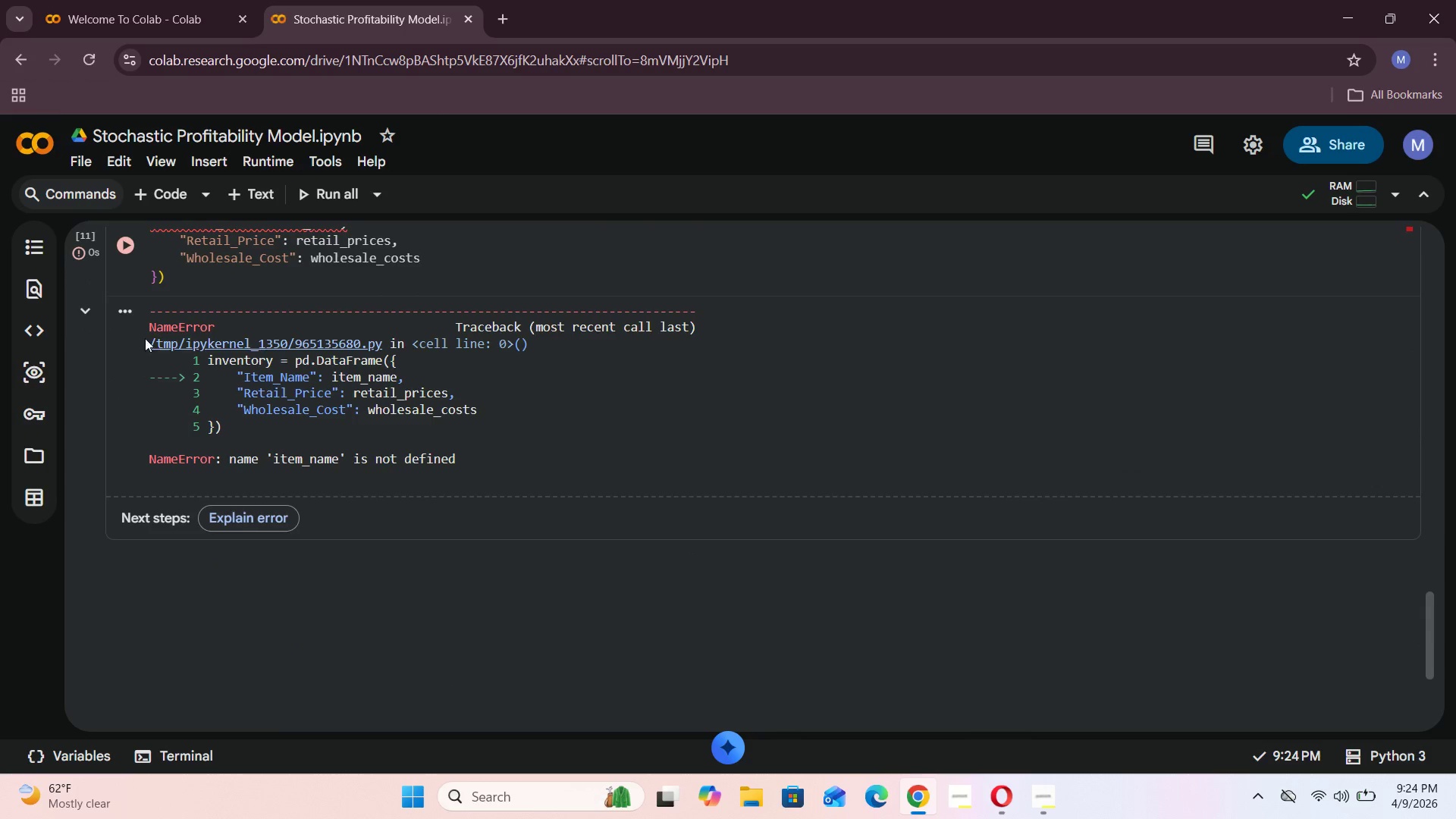 
scroll: coordinate [143, 331], scroll_direction: up, amount: 3.0
 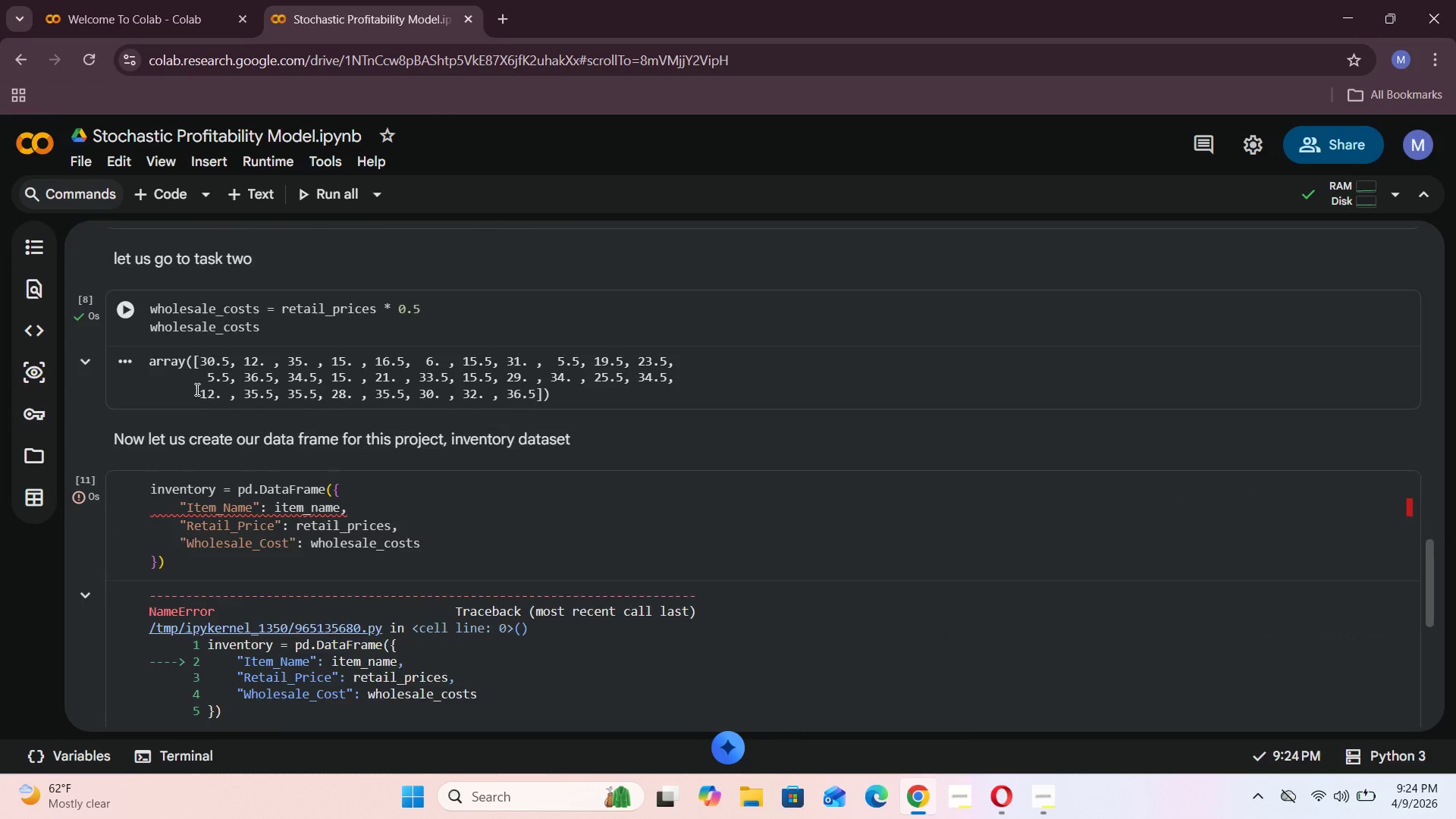 
scroll: coordinate [196, 389], scroll_direction: down, amount: 1.0
 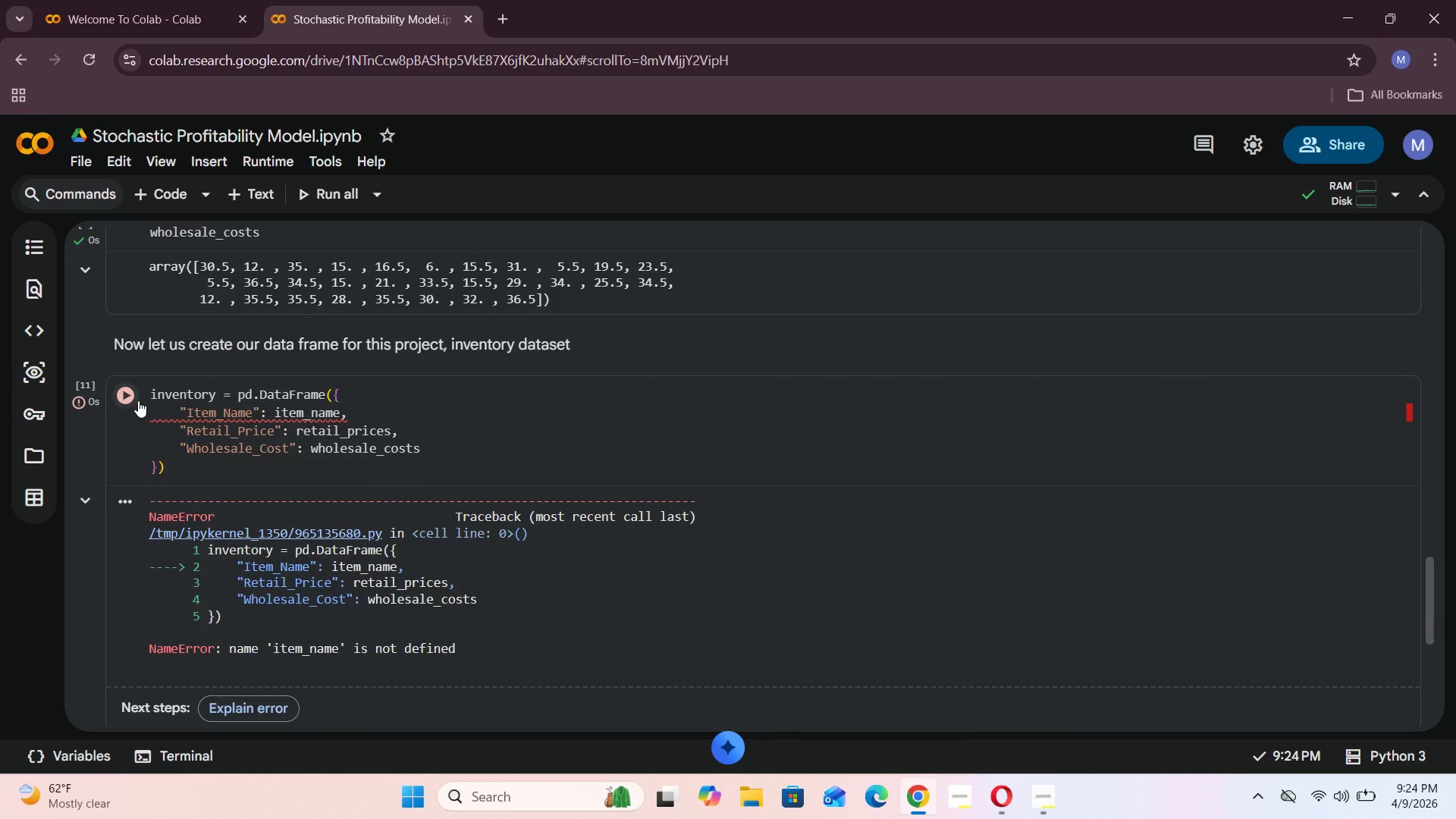 
left_click([127, 400])
 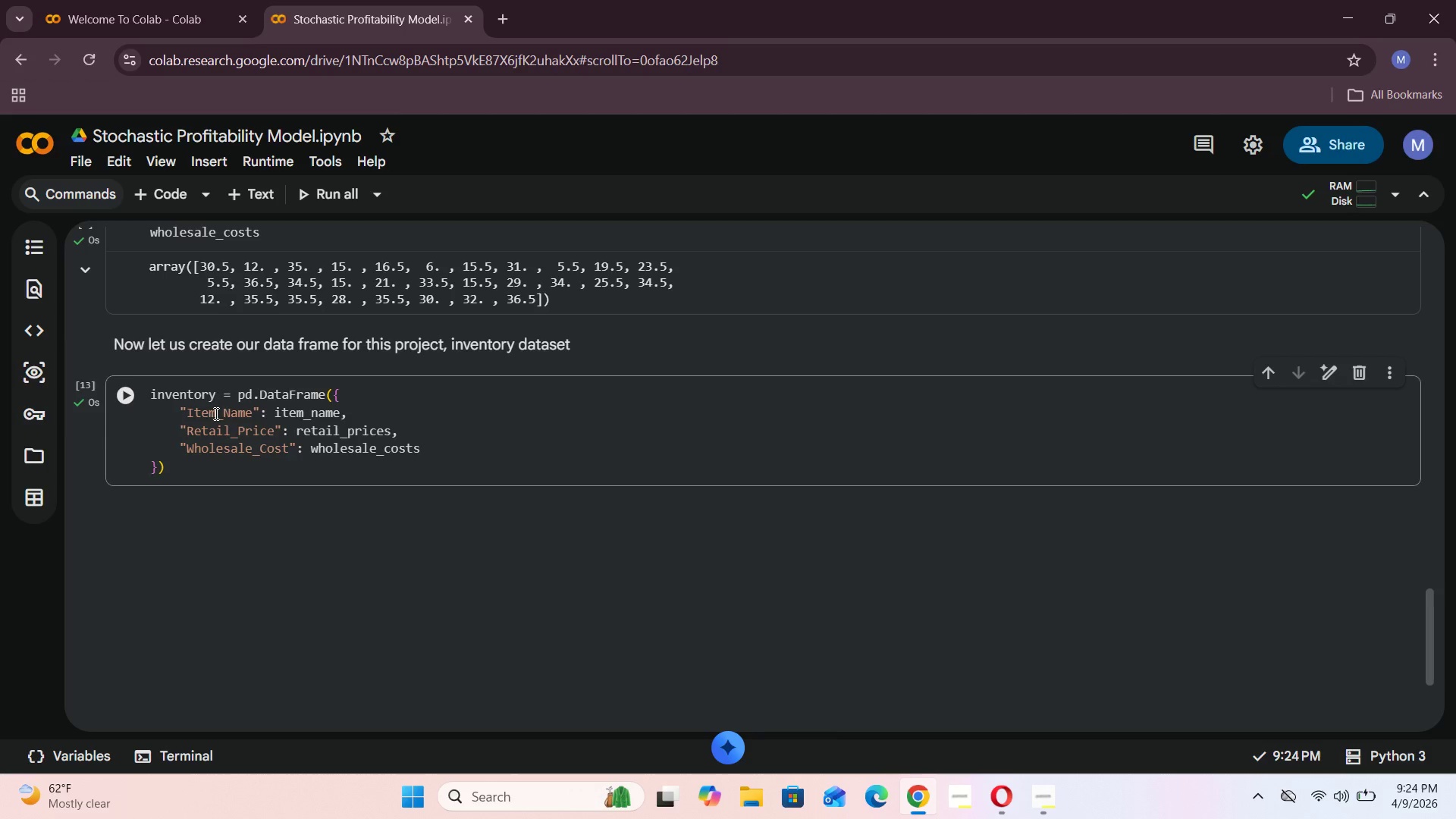 
wait(5.27)
 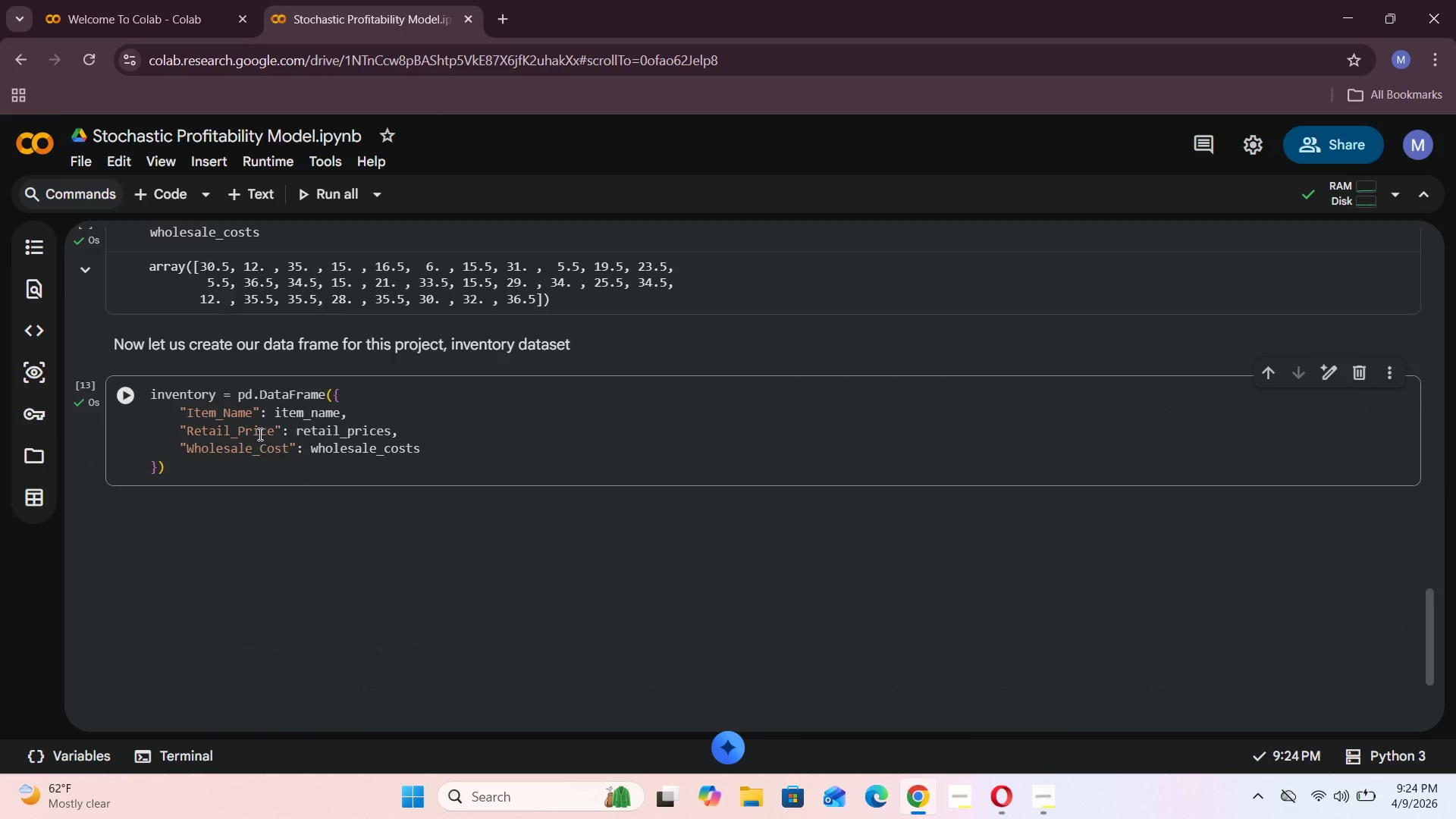 
left_click([243, 193])
 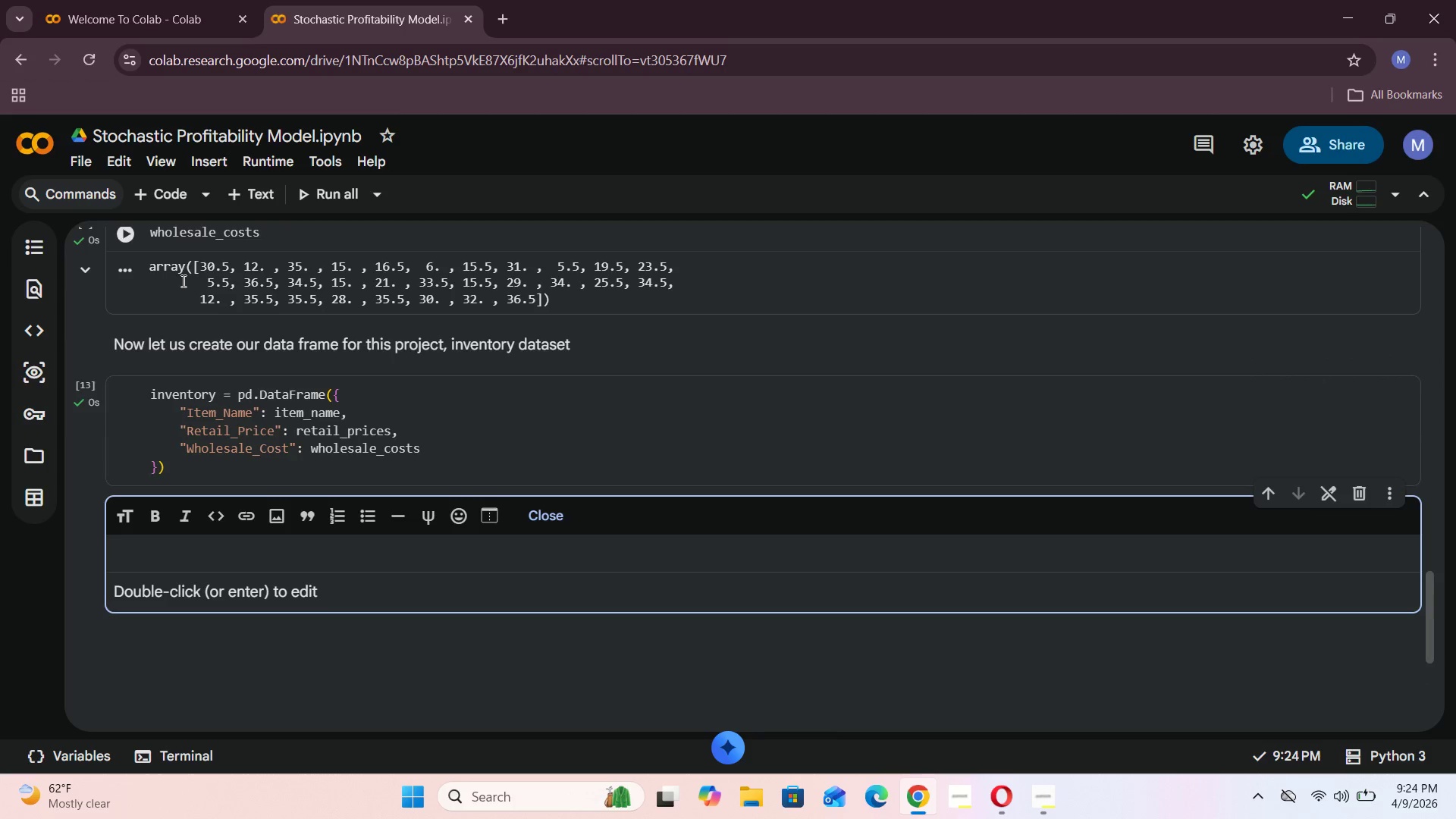 
type(let us check our inventory data ste)
key(Backspace)
key(Backspace)
type(et)
 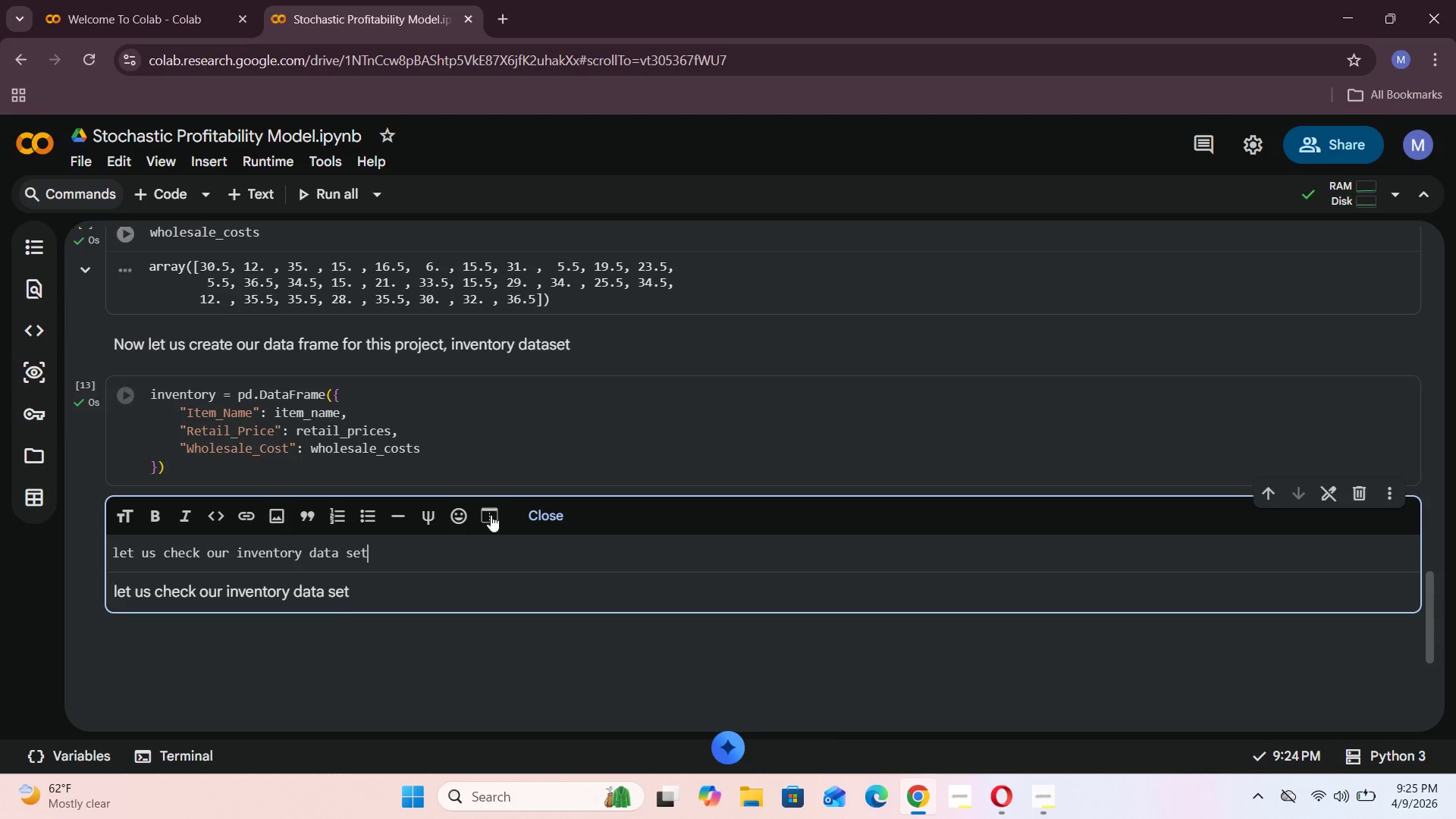 
left_click([530, 508])
 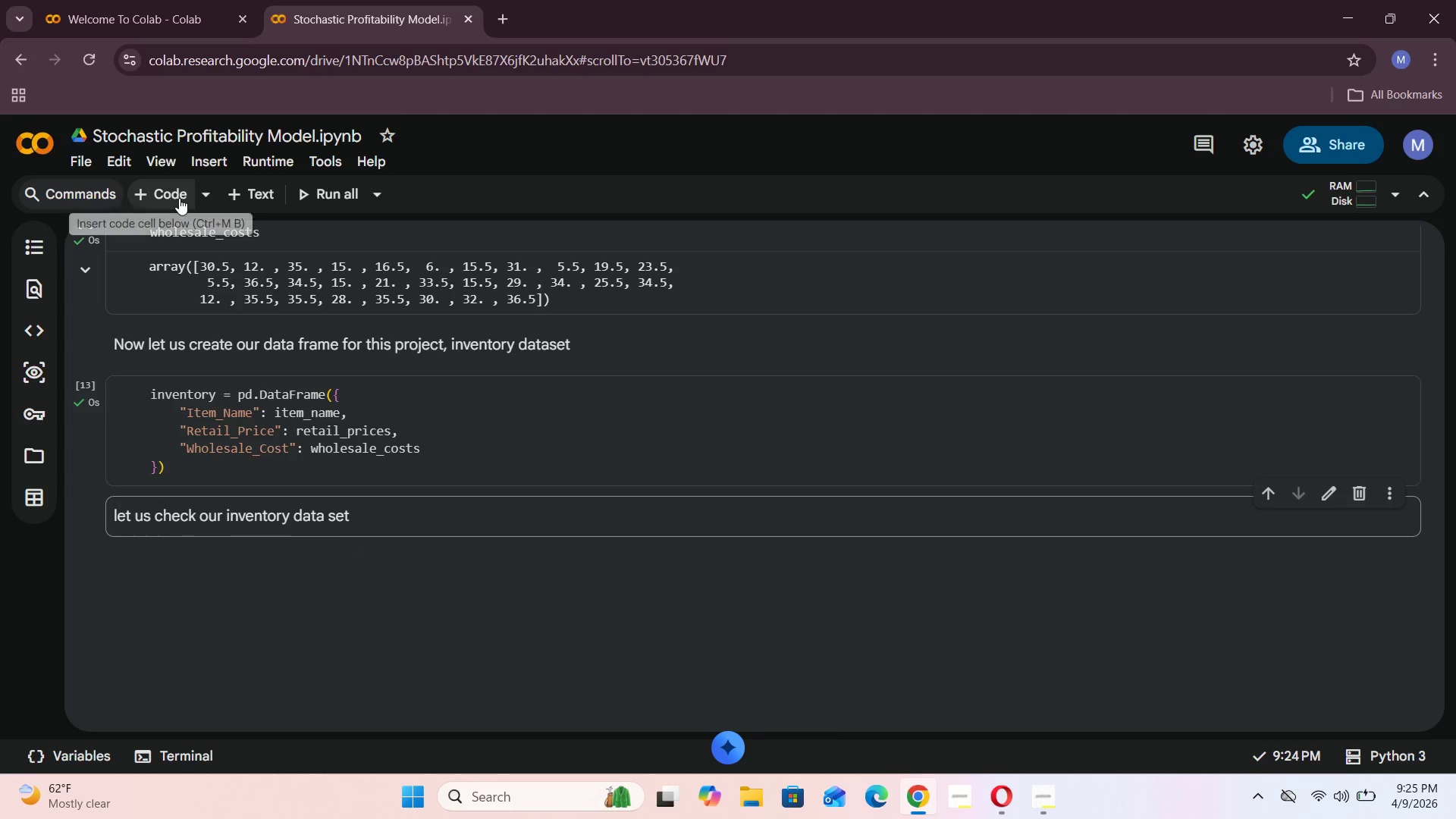 
left_click([170, 198])
 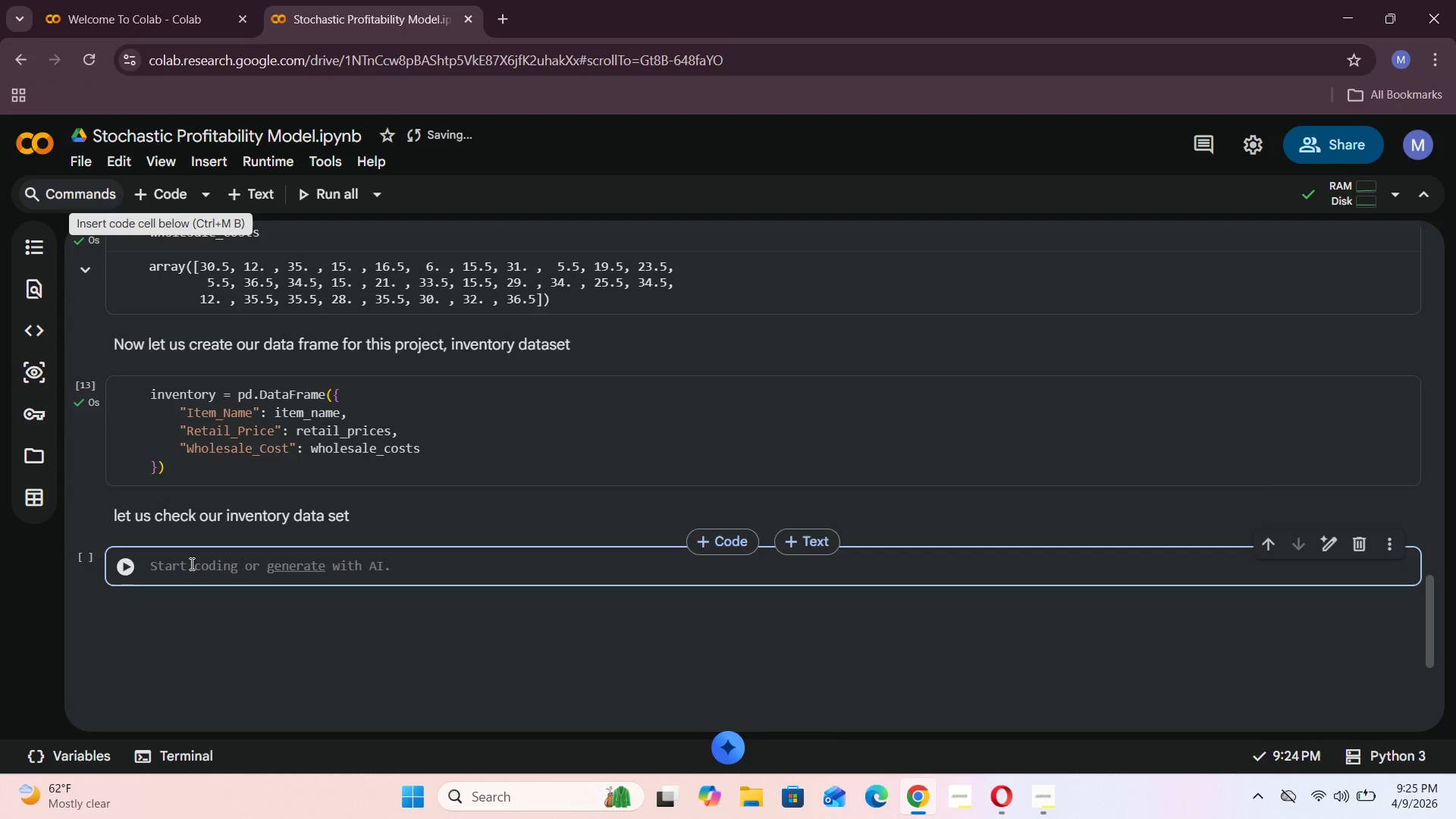 
left_click([190, 565])
 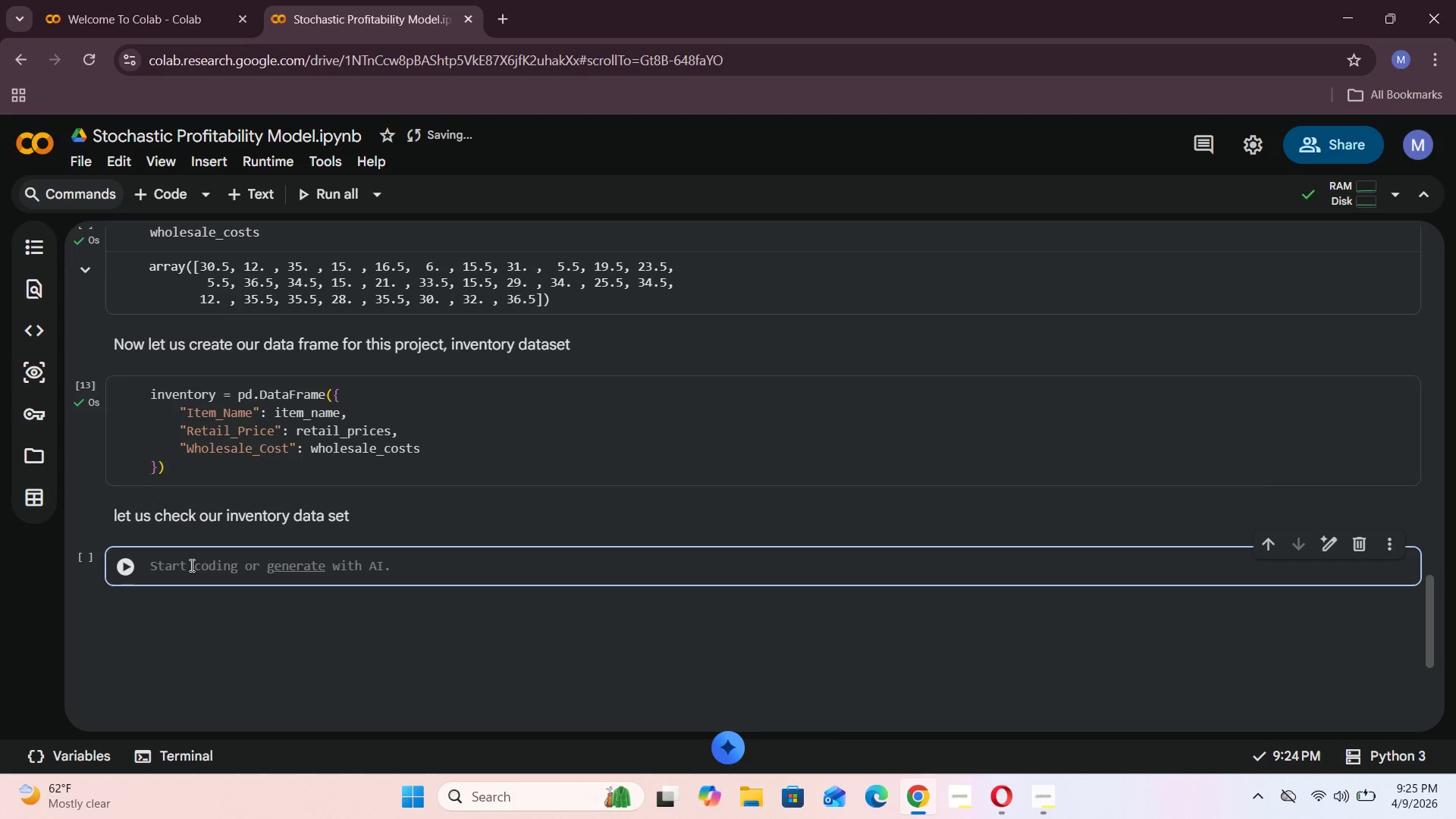 
type(inventory.head()
 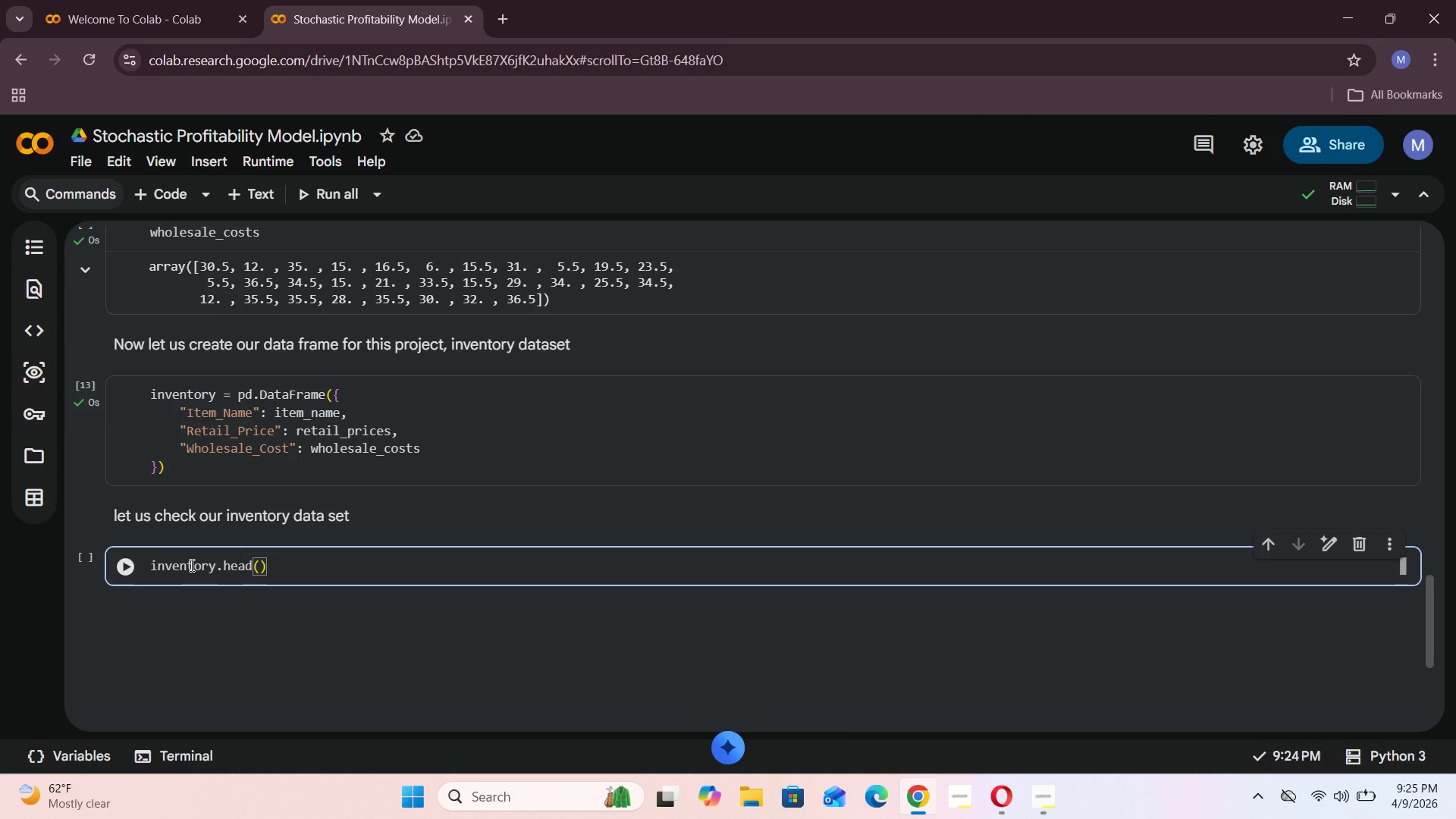 
left_click([124, 566])
 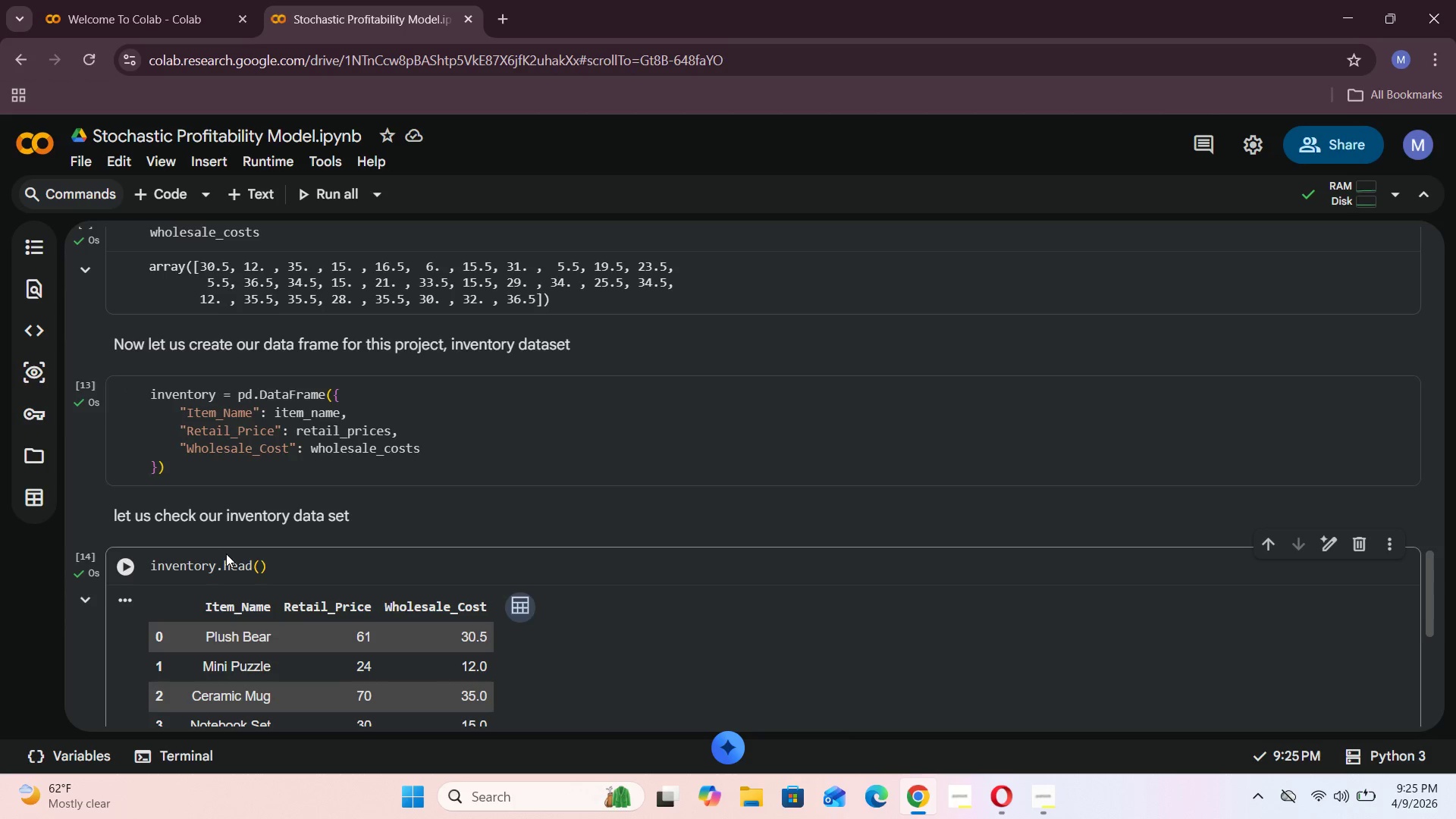 
scroll: coordinate [228, 554], scroll_direction: down, amount: 3.0
 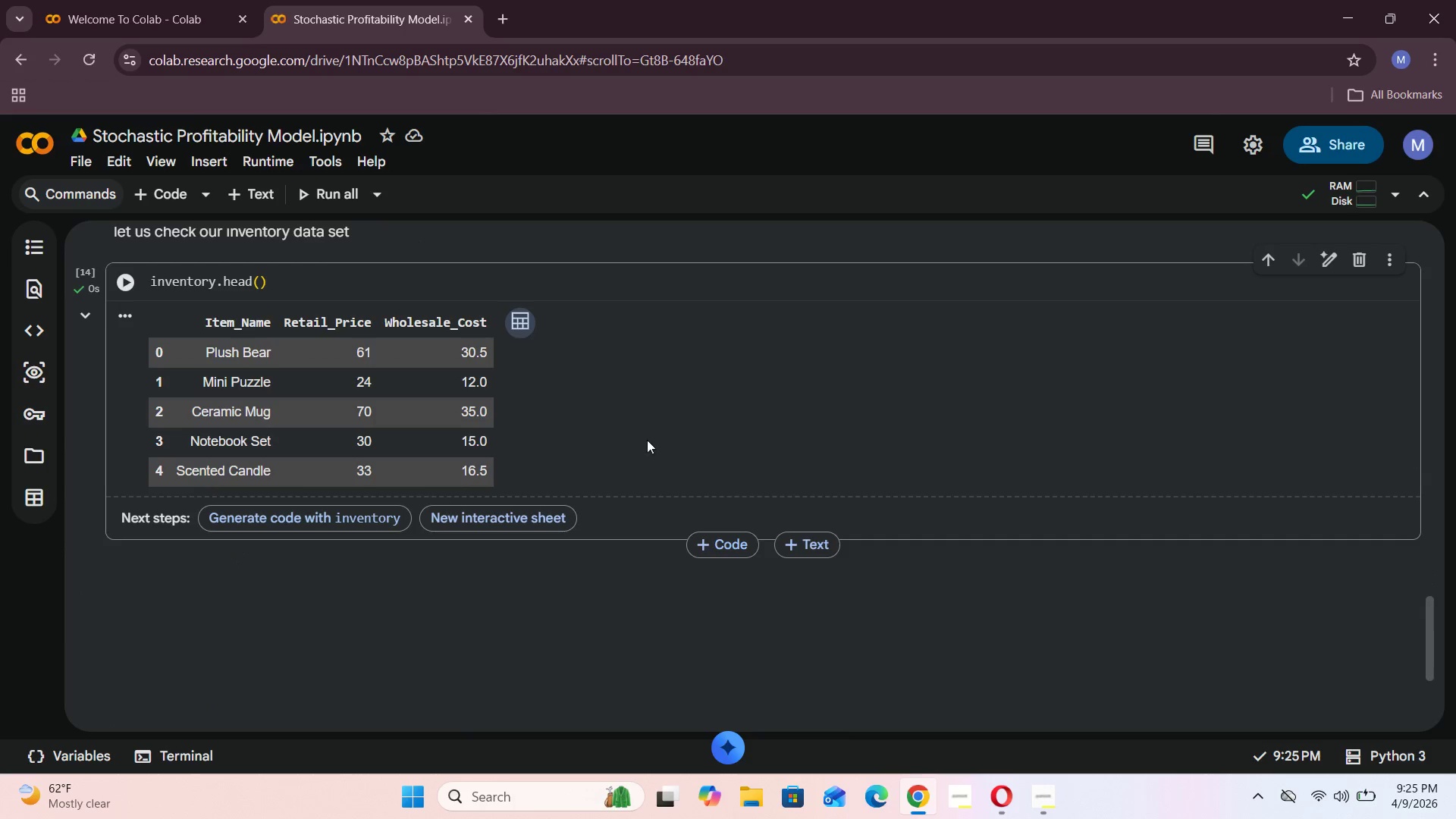 
left_click([657, 435])
 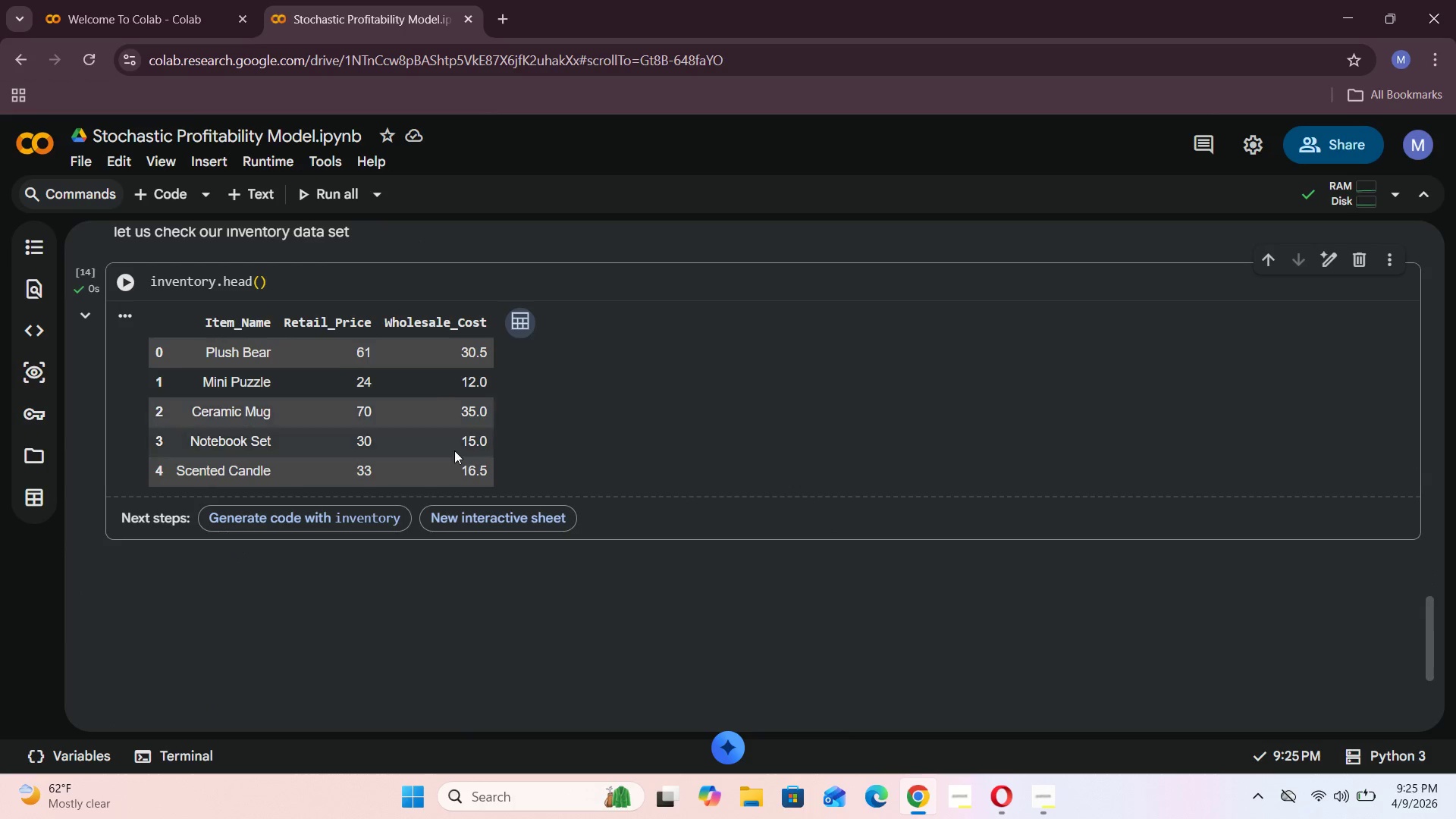 
left_click([245, 190])
 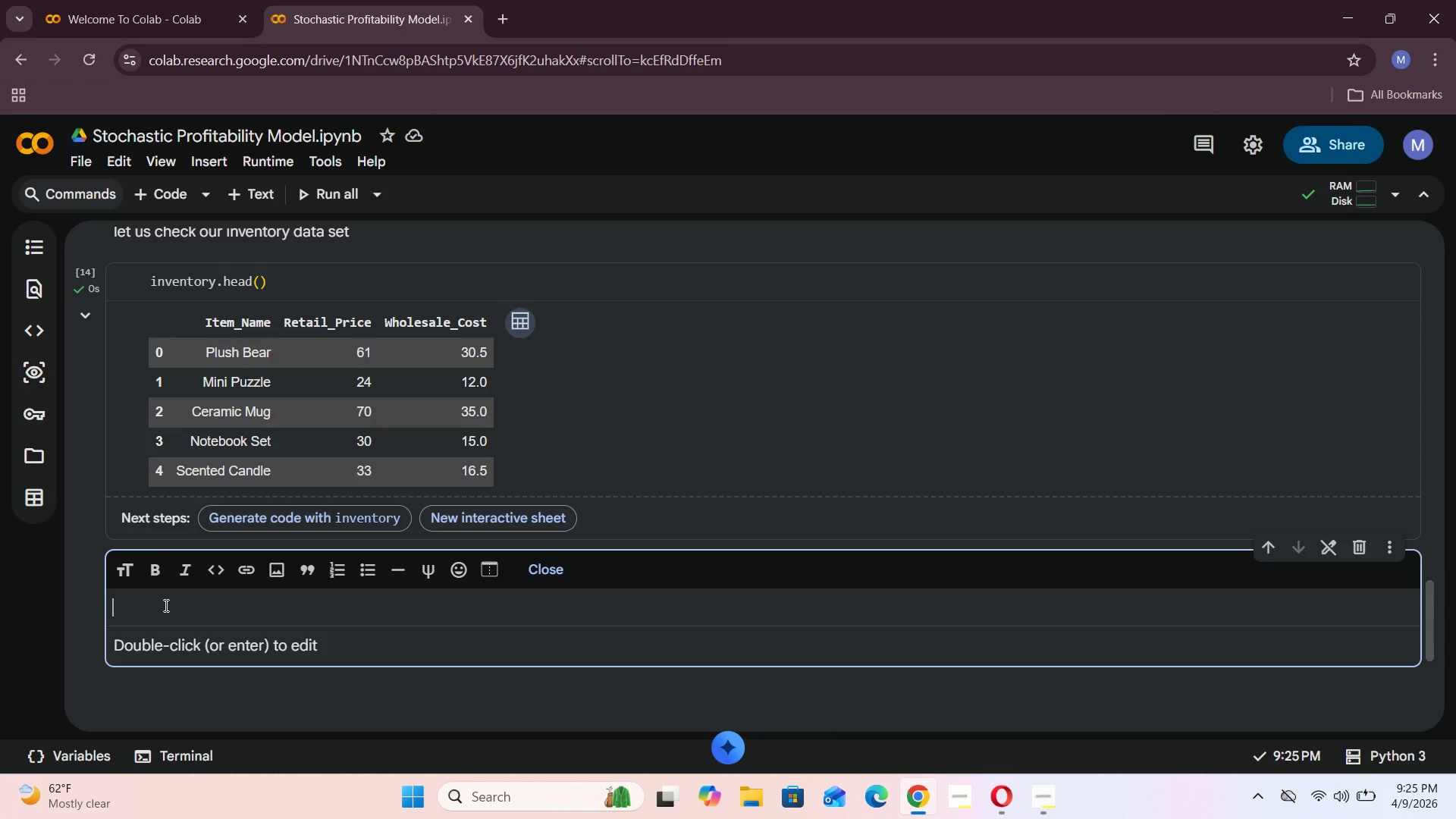 
wait(5.81)
 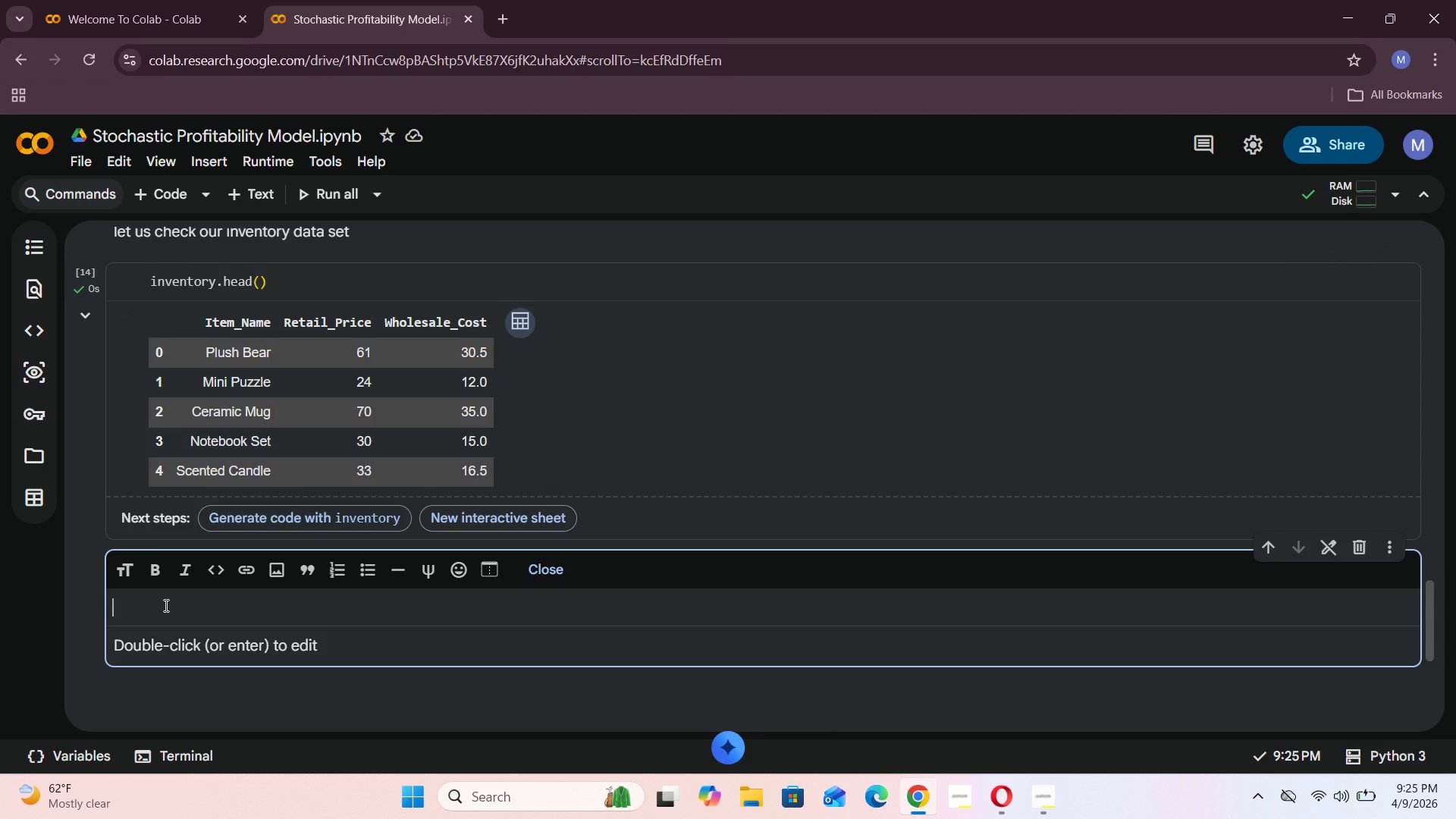 
type(done it is great , next steo of my proh)
key(Backspace)
type(ject is )
 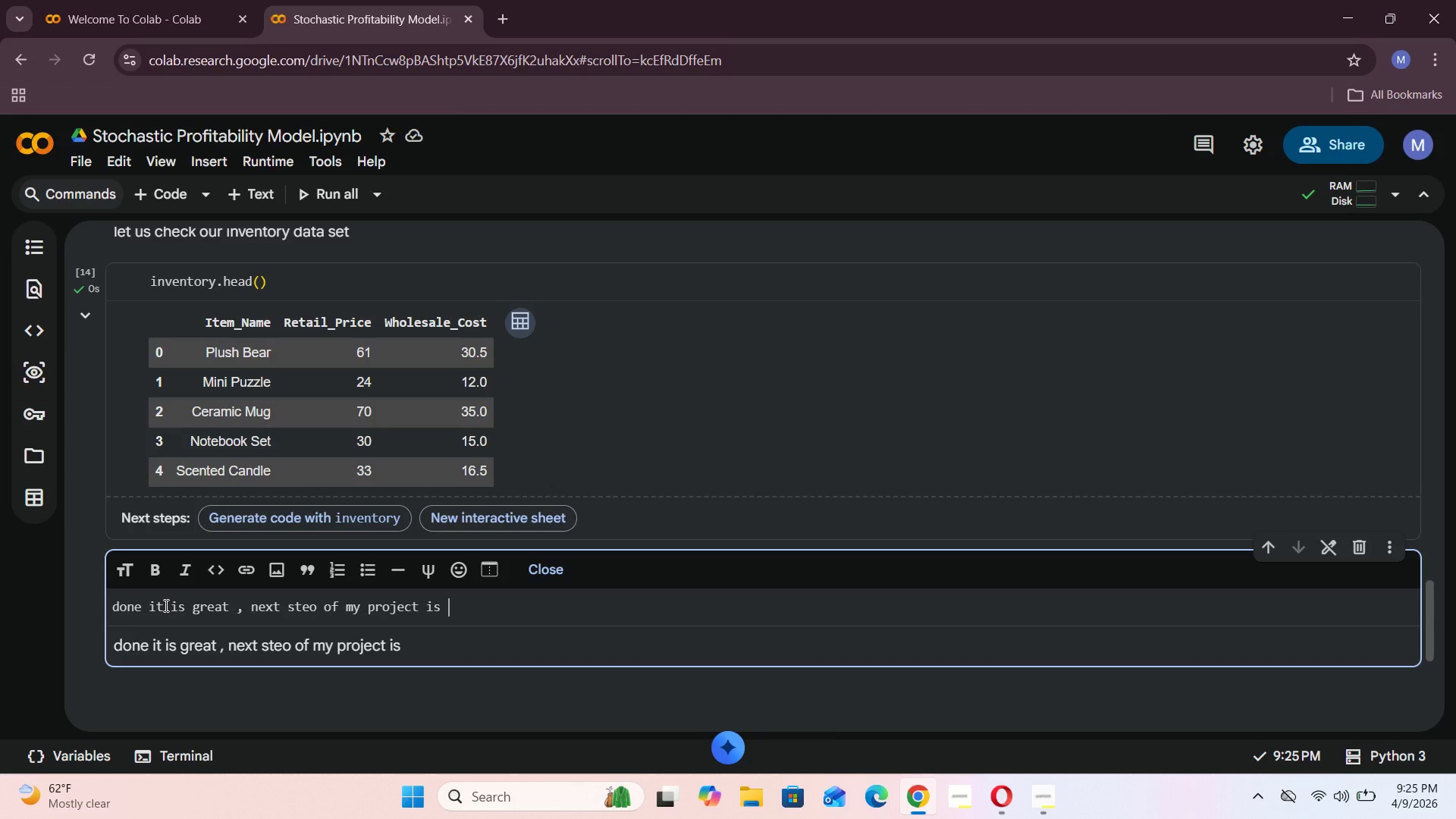 
scroll: coordinate [165, 606], scroll_direction: up, amount: 18.0
 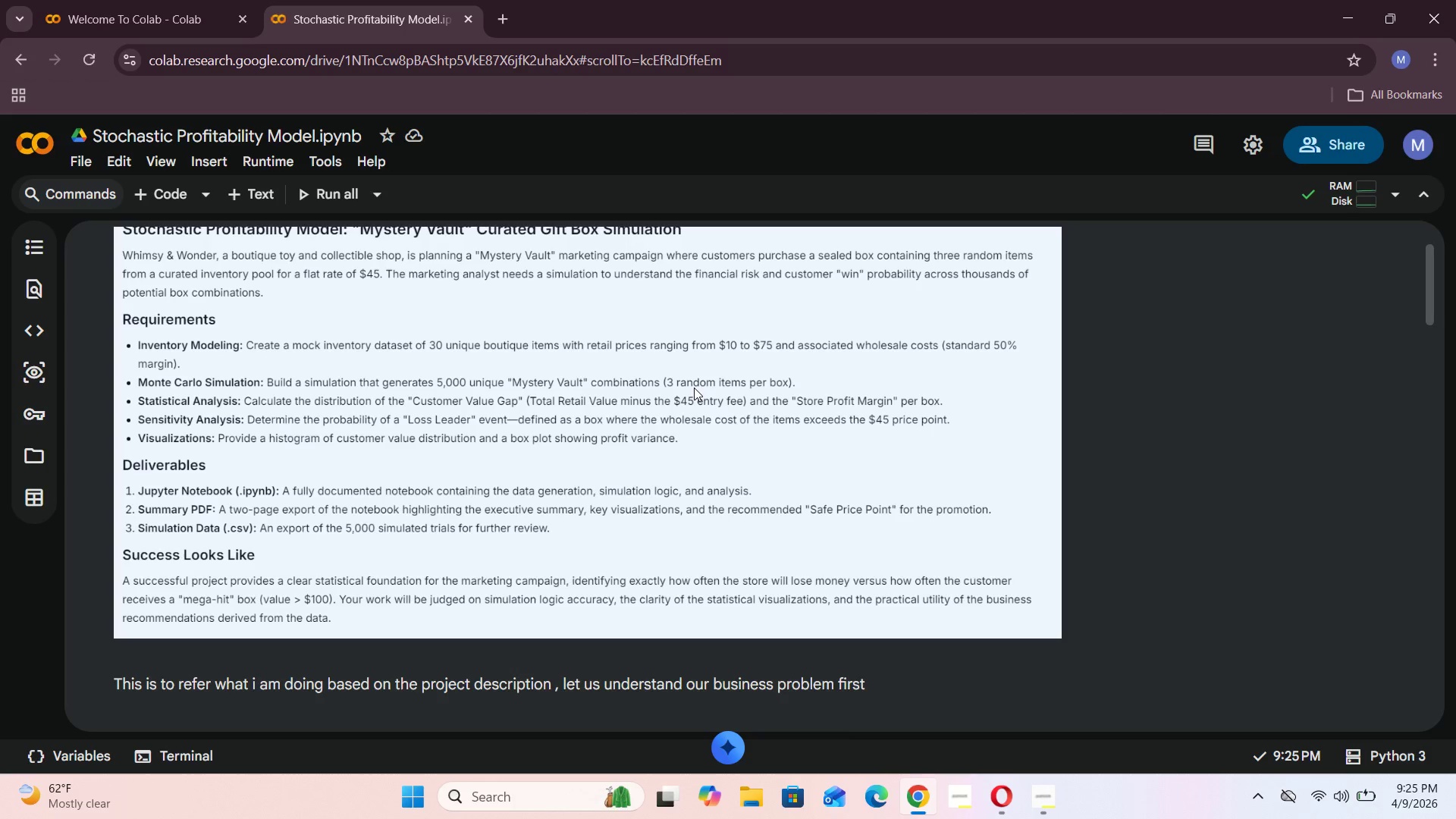 
wait(5.24)
 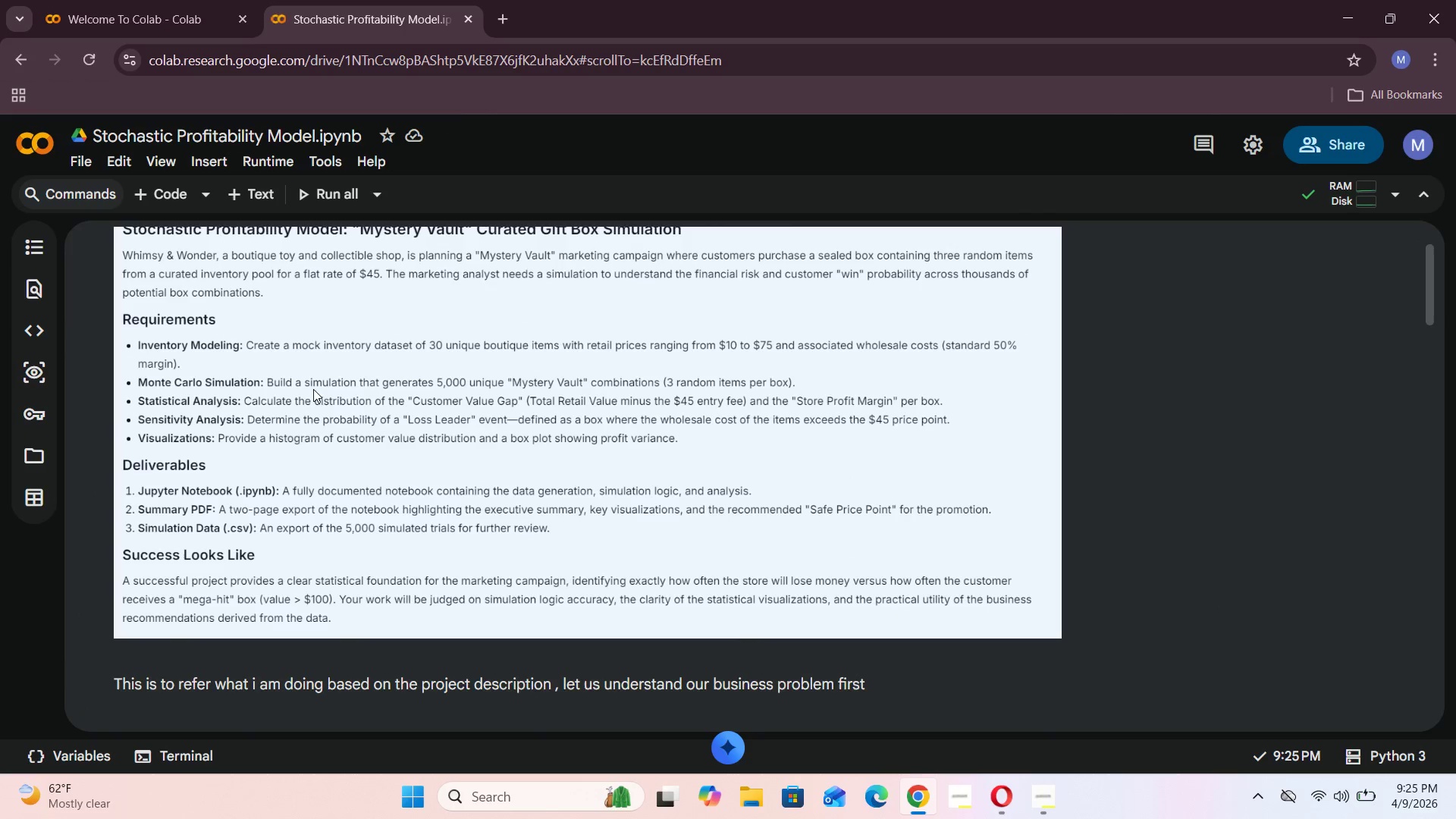 
scroll: coordinate [700, 392], scroll_direction: down, amount: 24.0
 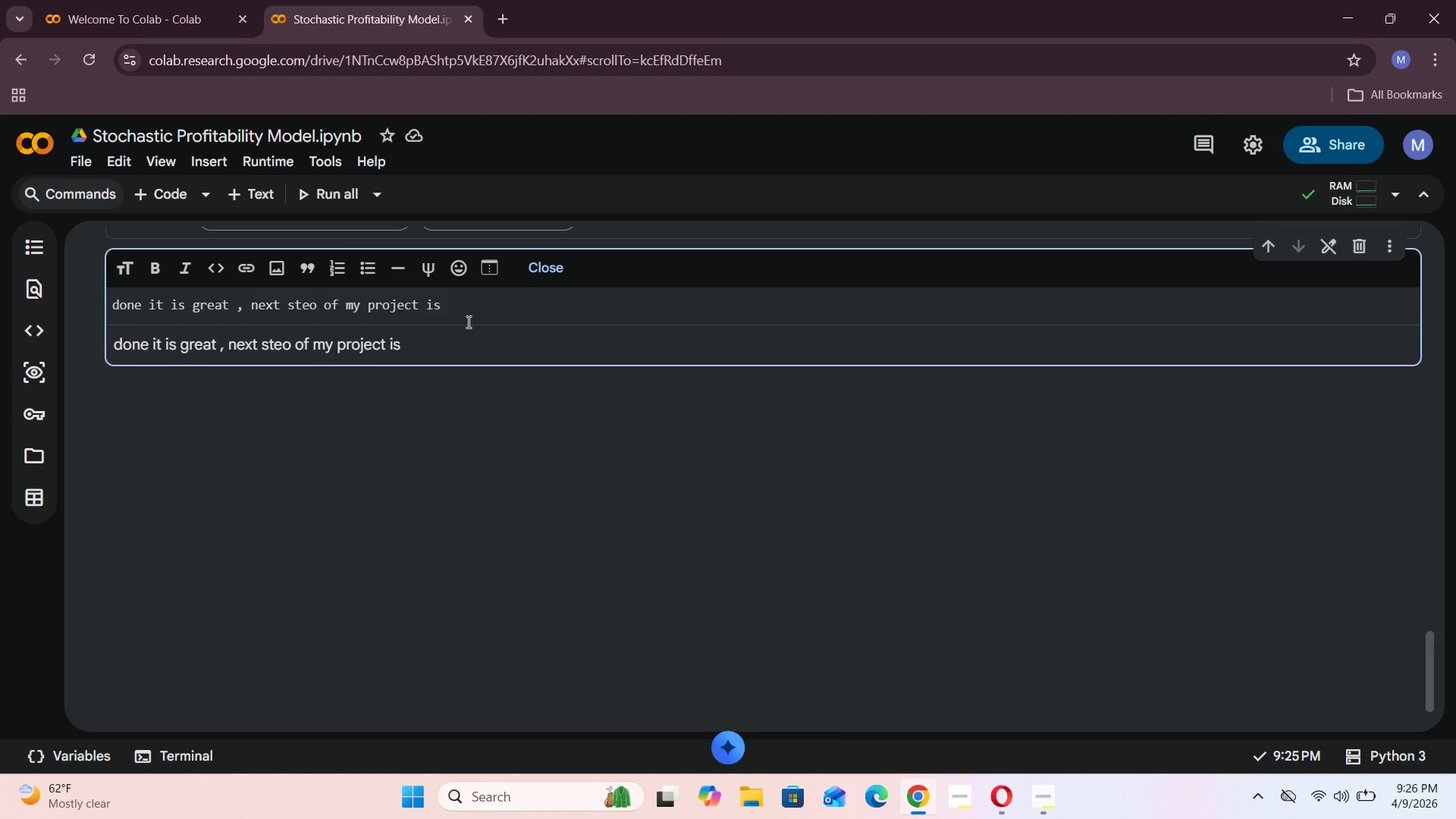 
wait(6.36)
 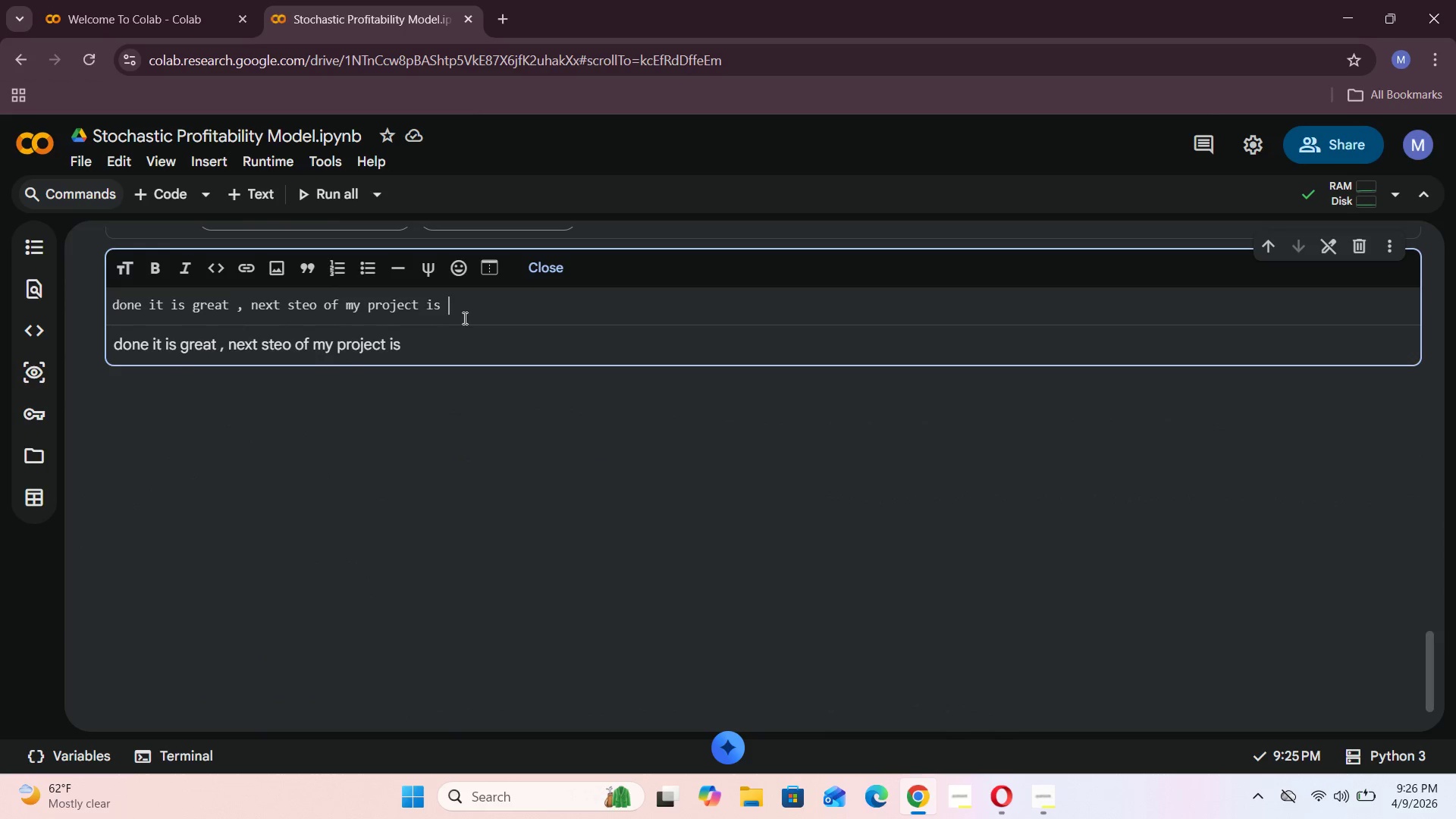 
type(building a simulation that generta)
key(Backspace)
key(Backspace)
type(ates 5,)
 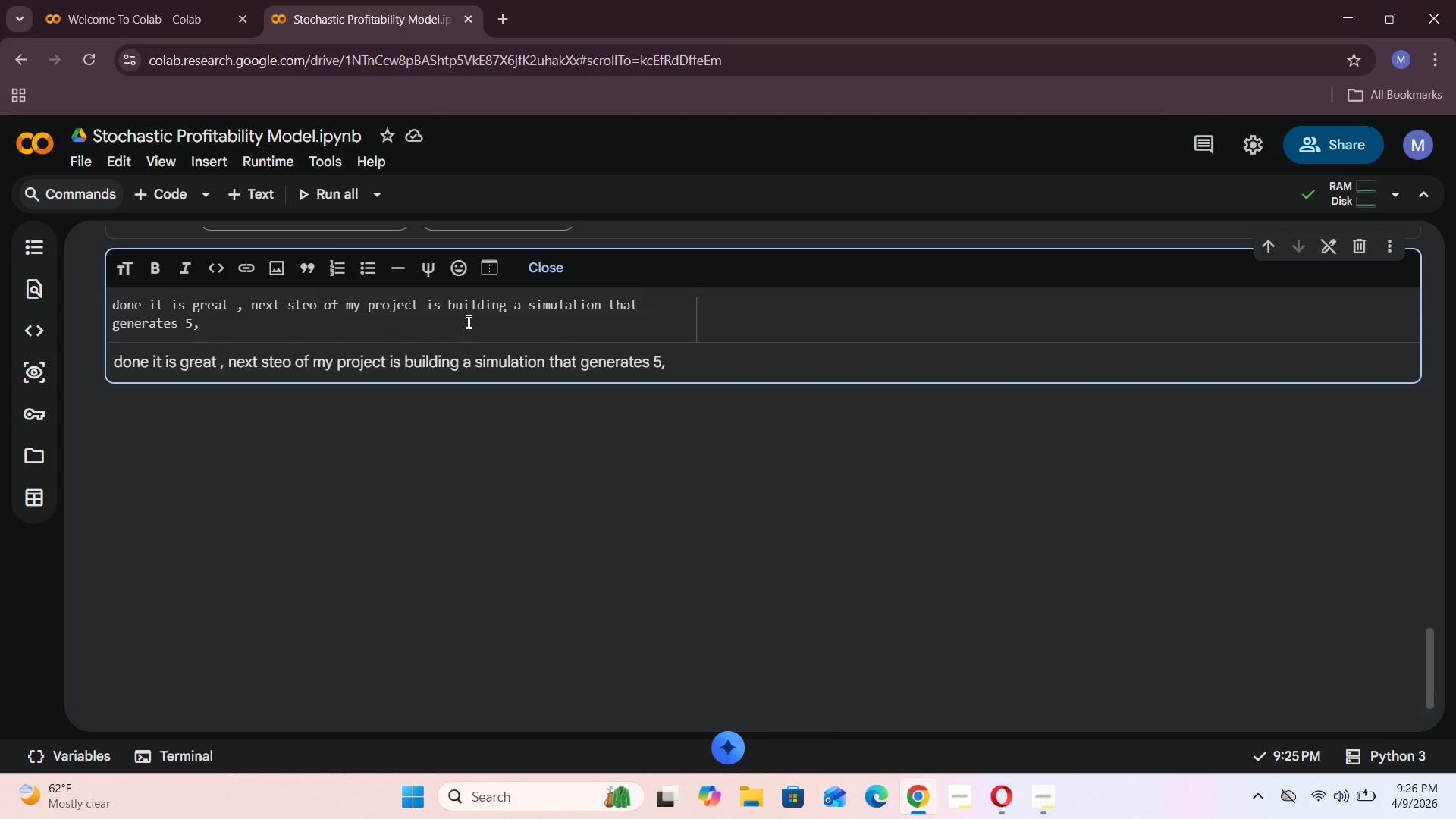 
scroll: coordinate [467, 322], scroll_direction: up, amount: 9.0
 